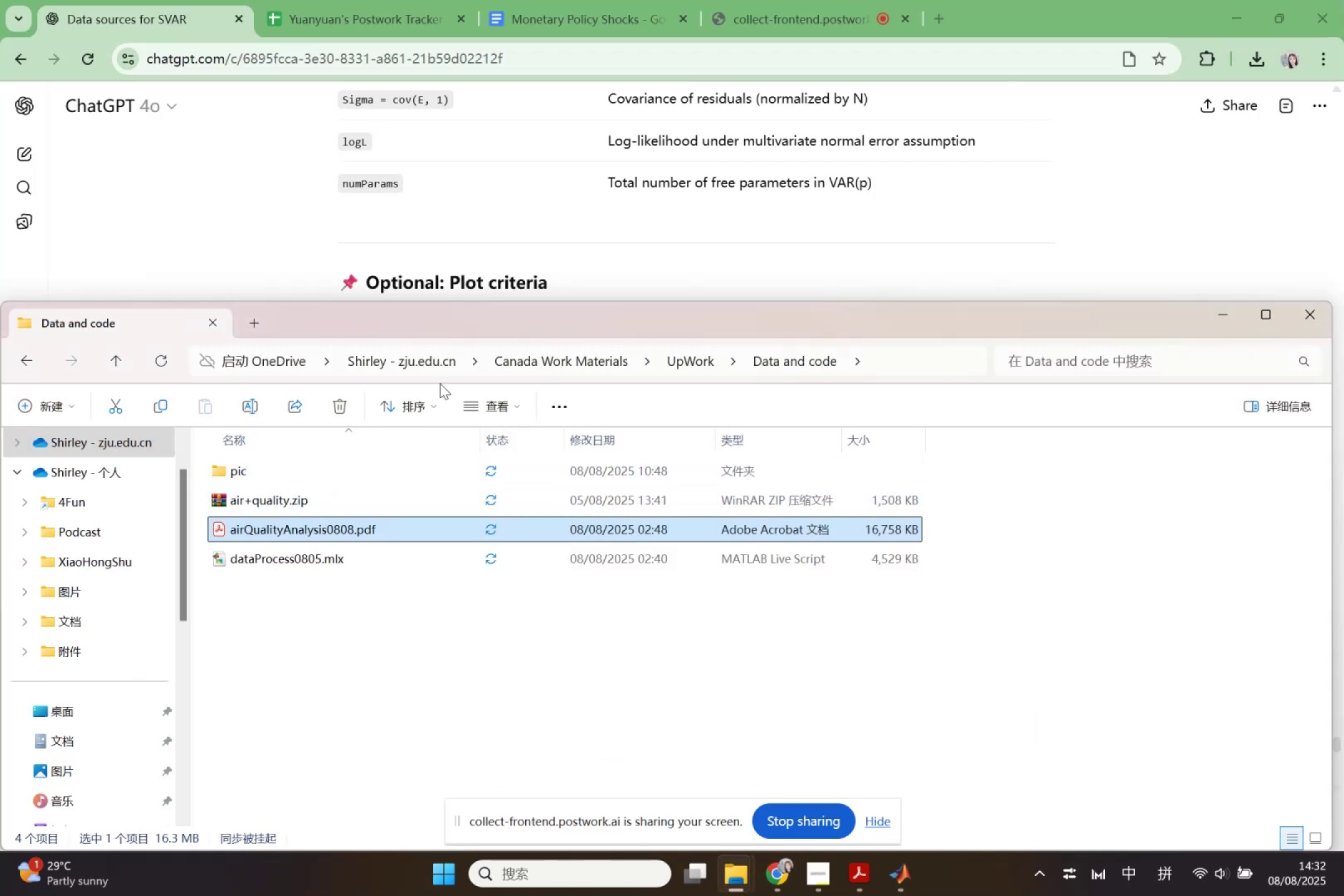 
left_click([549, 368])
 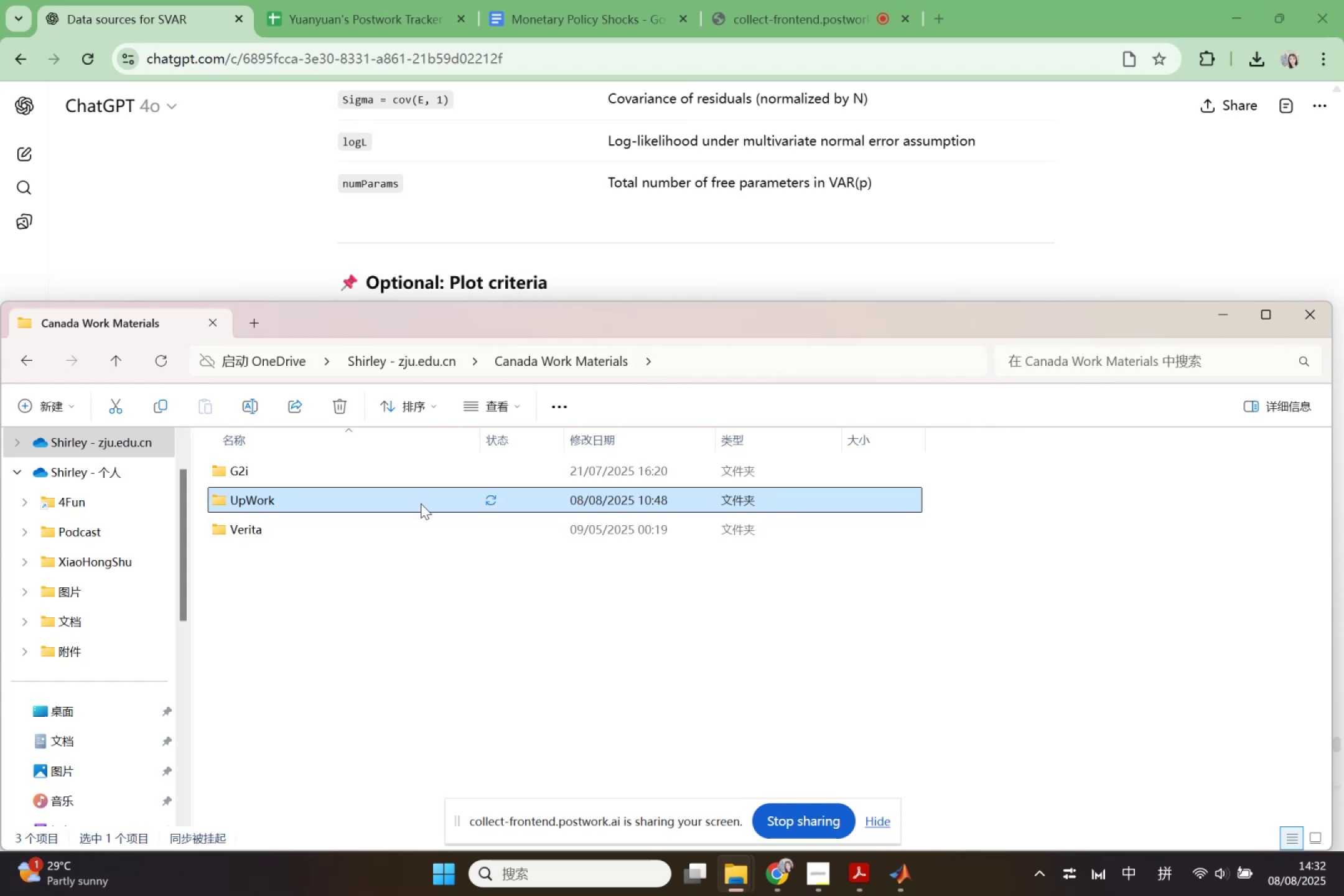 
double_click([421, 502])
 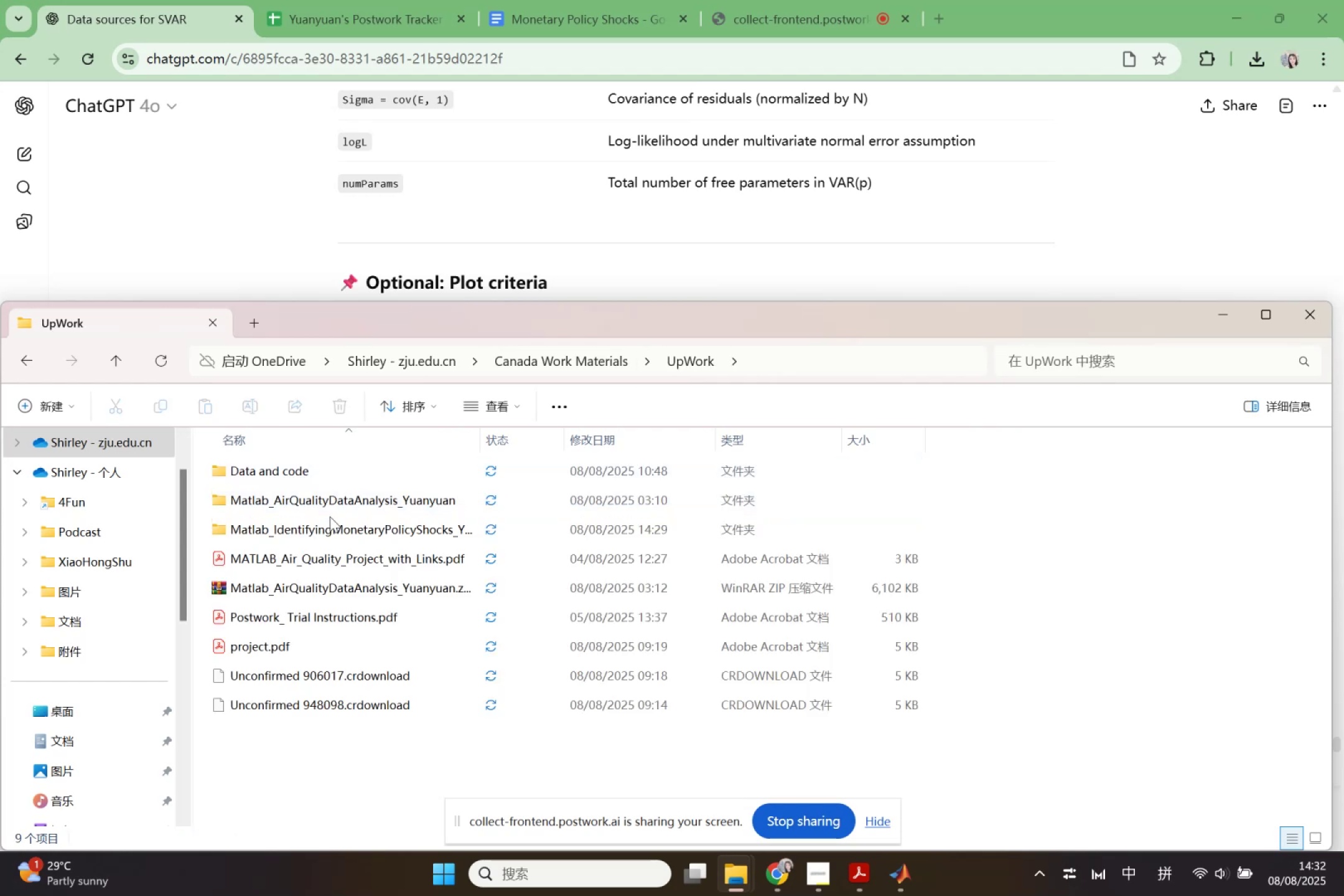 
double_click([329, 528])
 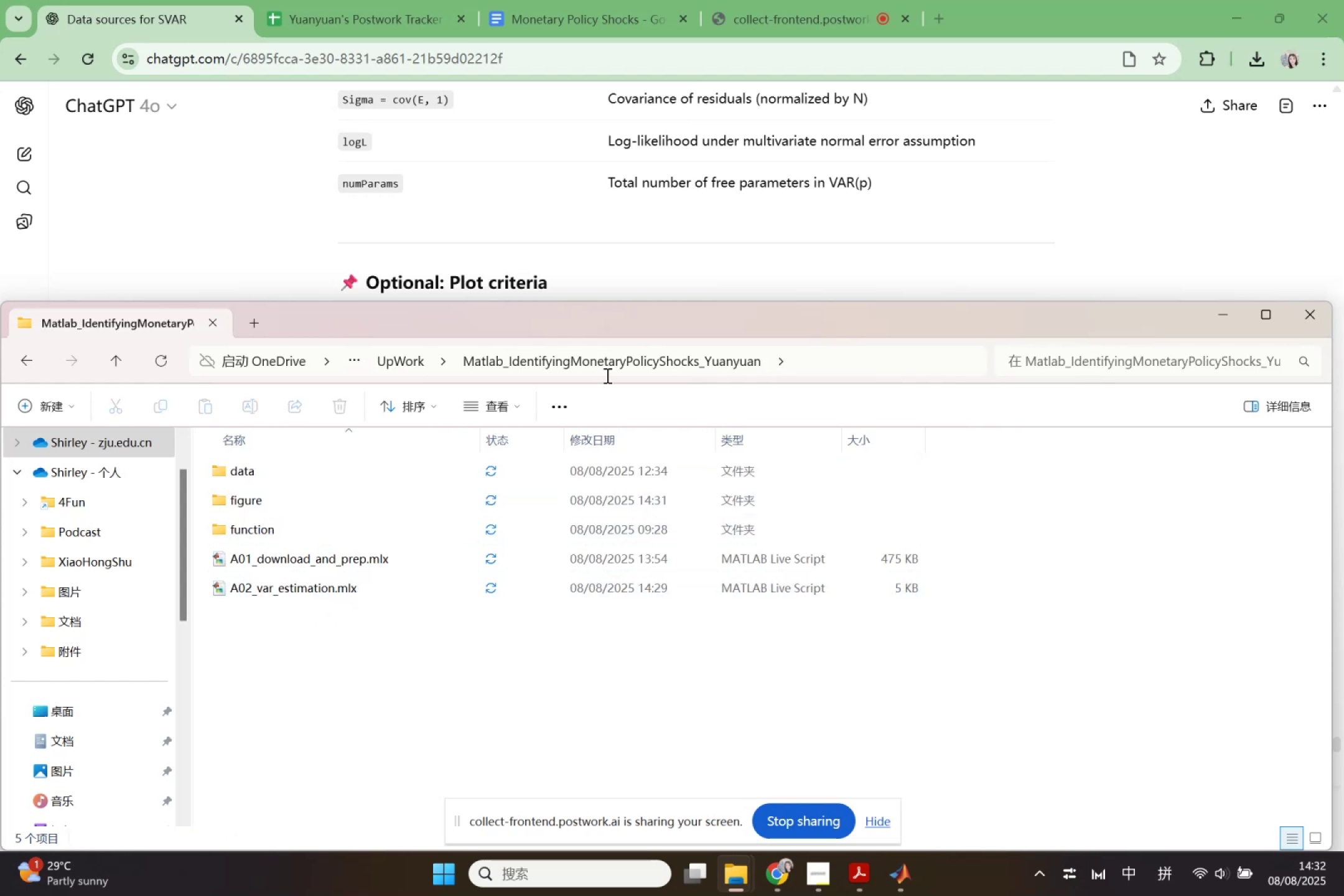 
left_click([431, 360])
 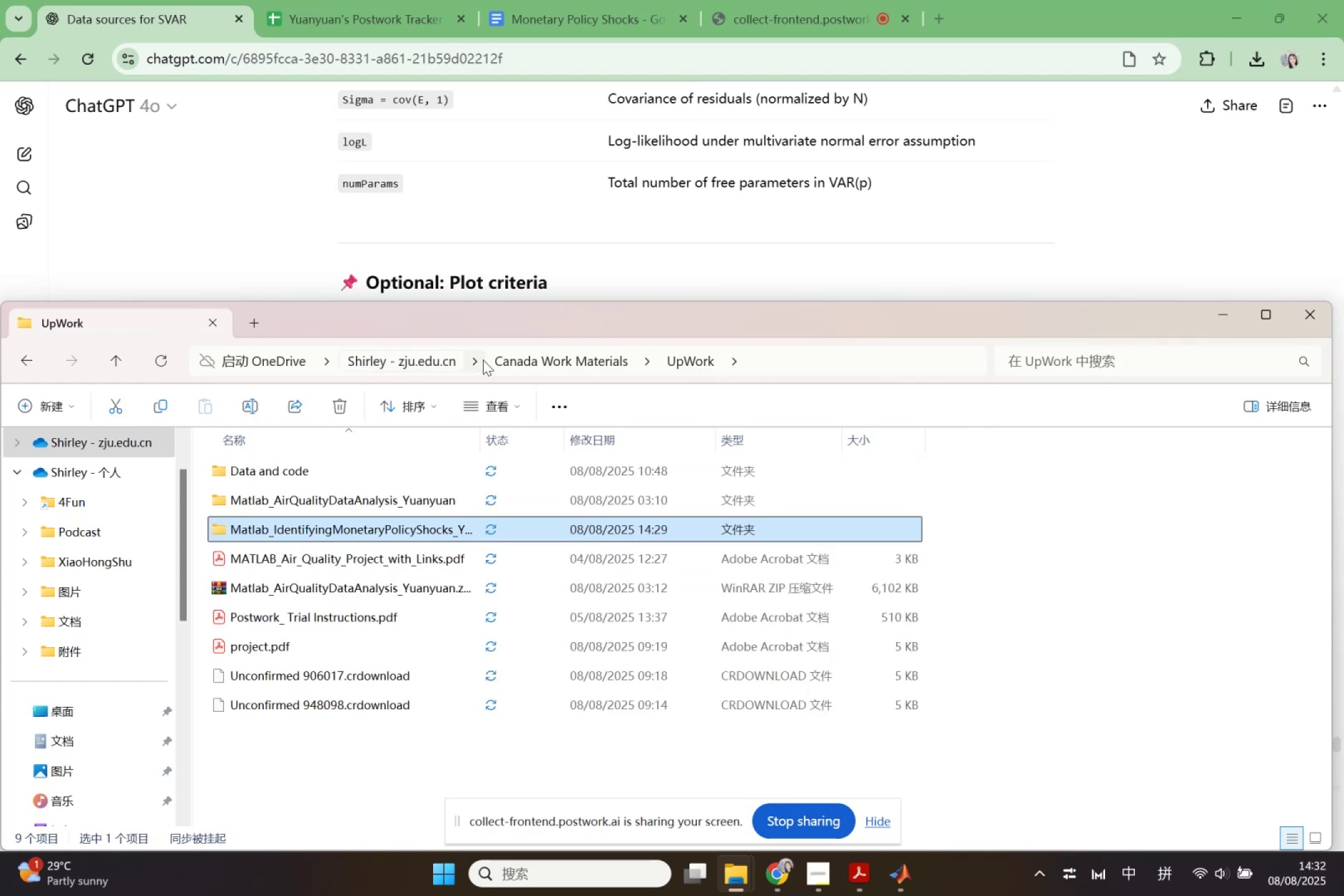 
left_click([525, 360])
 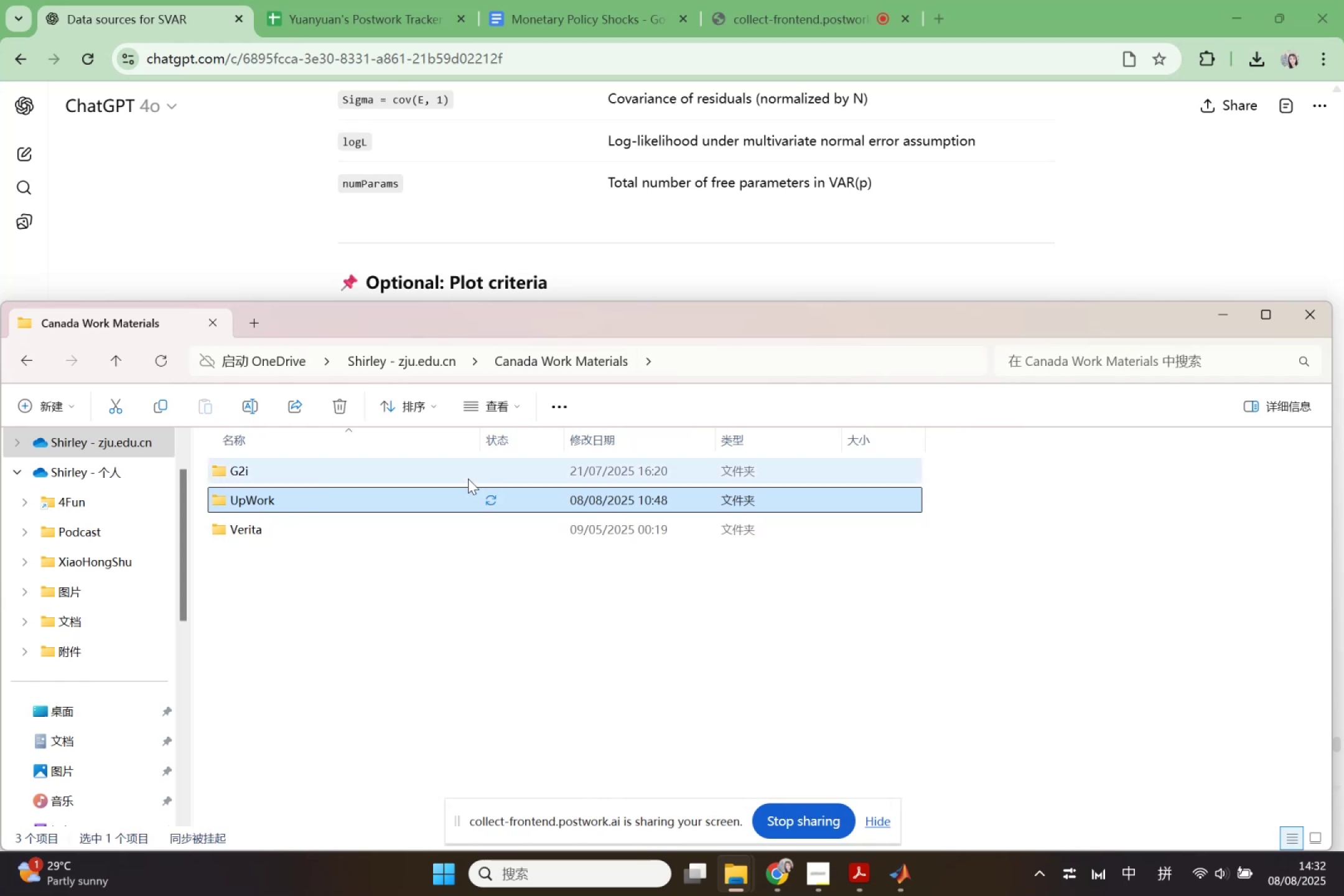 
double_click([437, 498])
 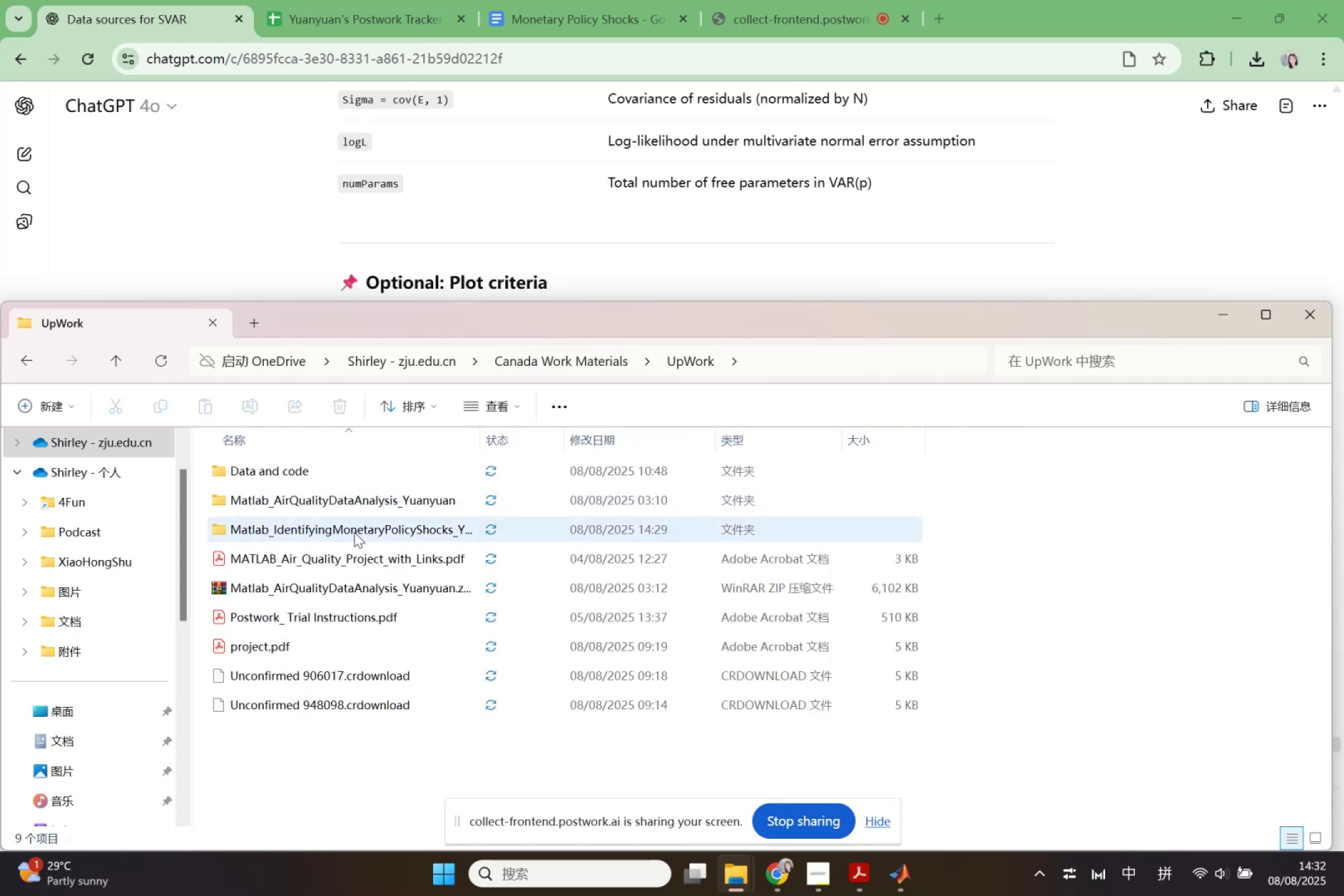 
left_click([365, 505])
 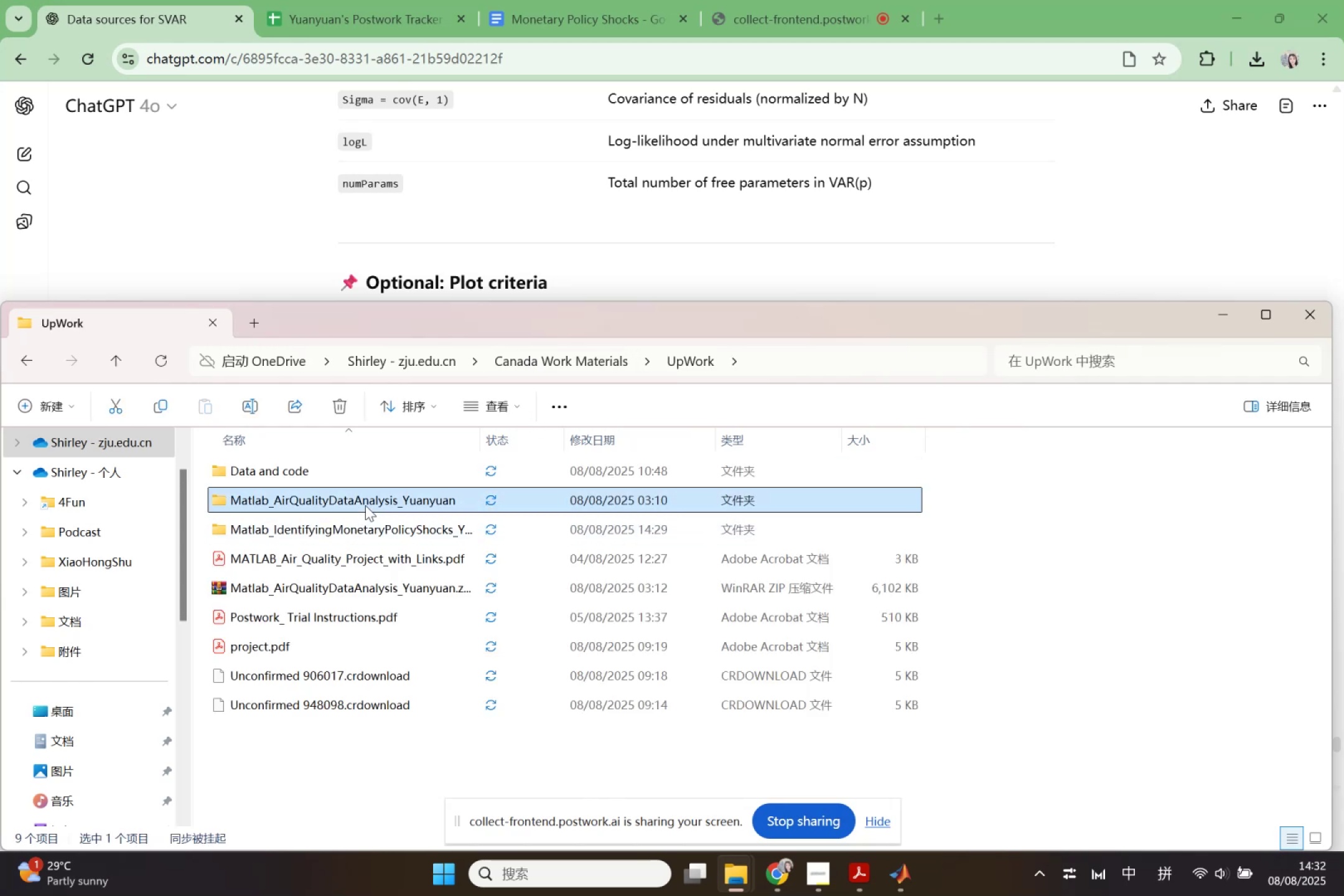 
double_click([365, 505])
 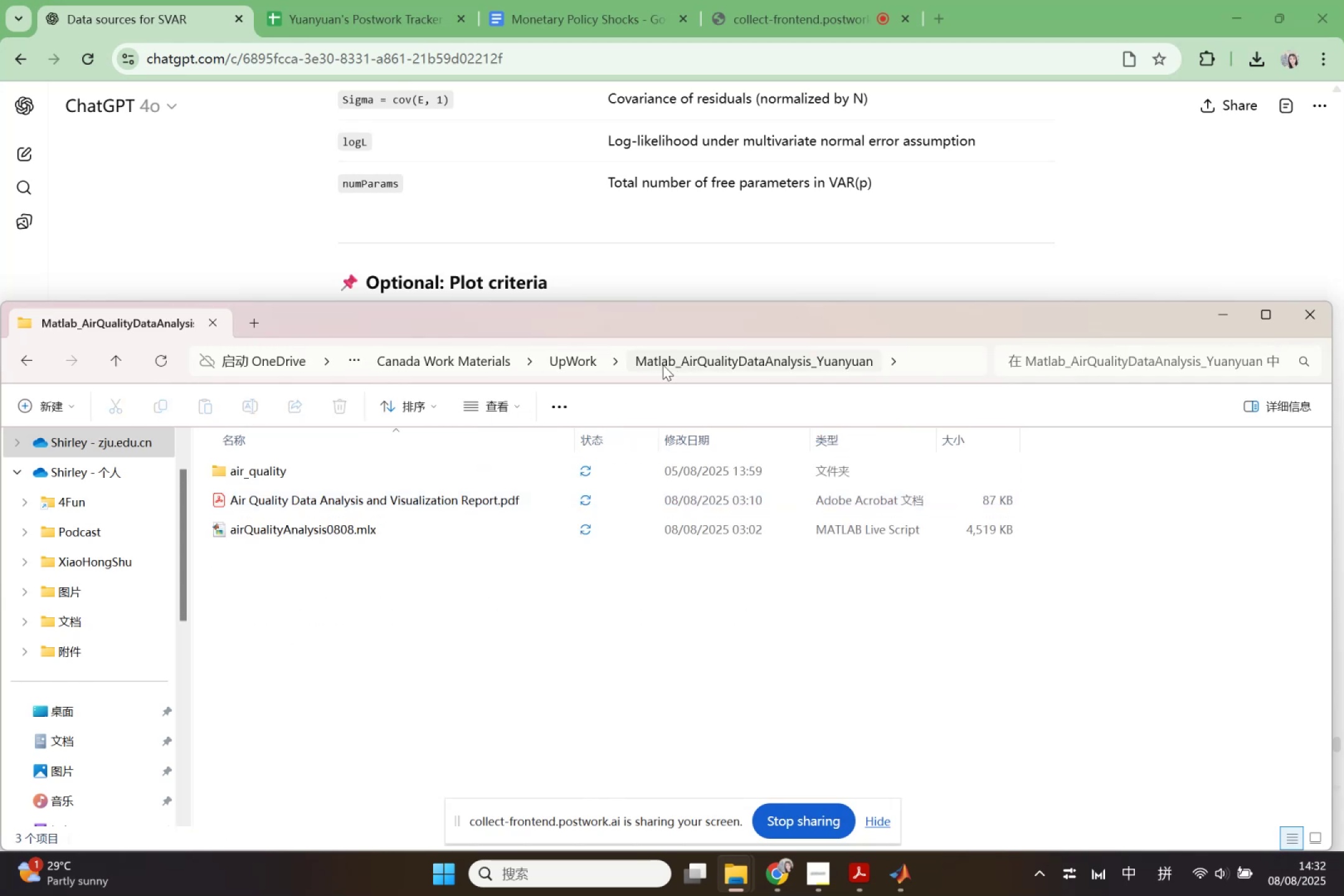 
left_click([572, 360])
 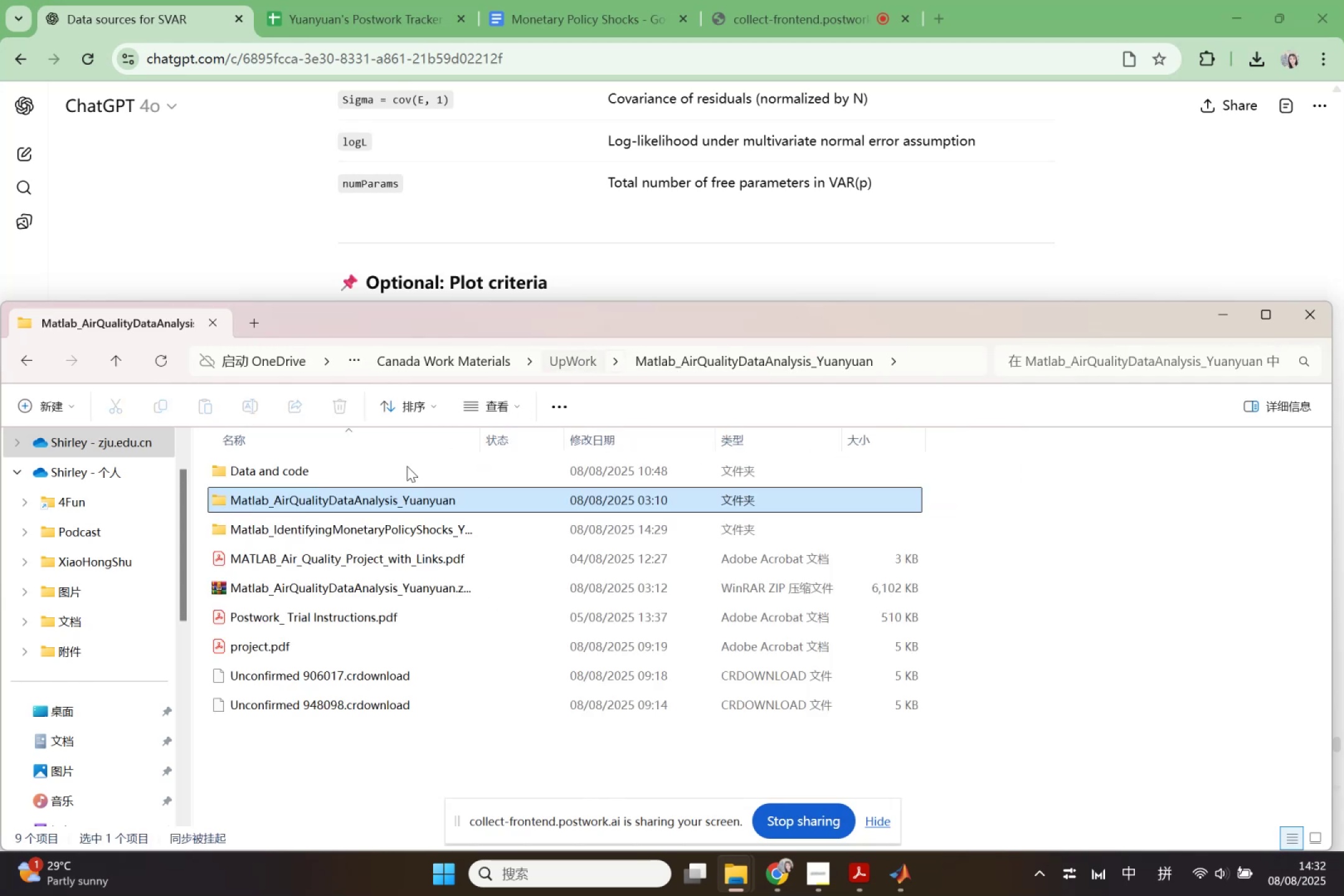 
left_click([400, 475])
 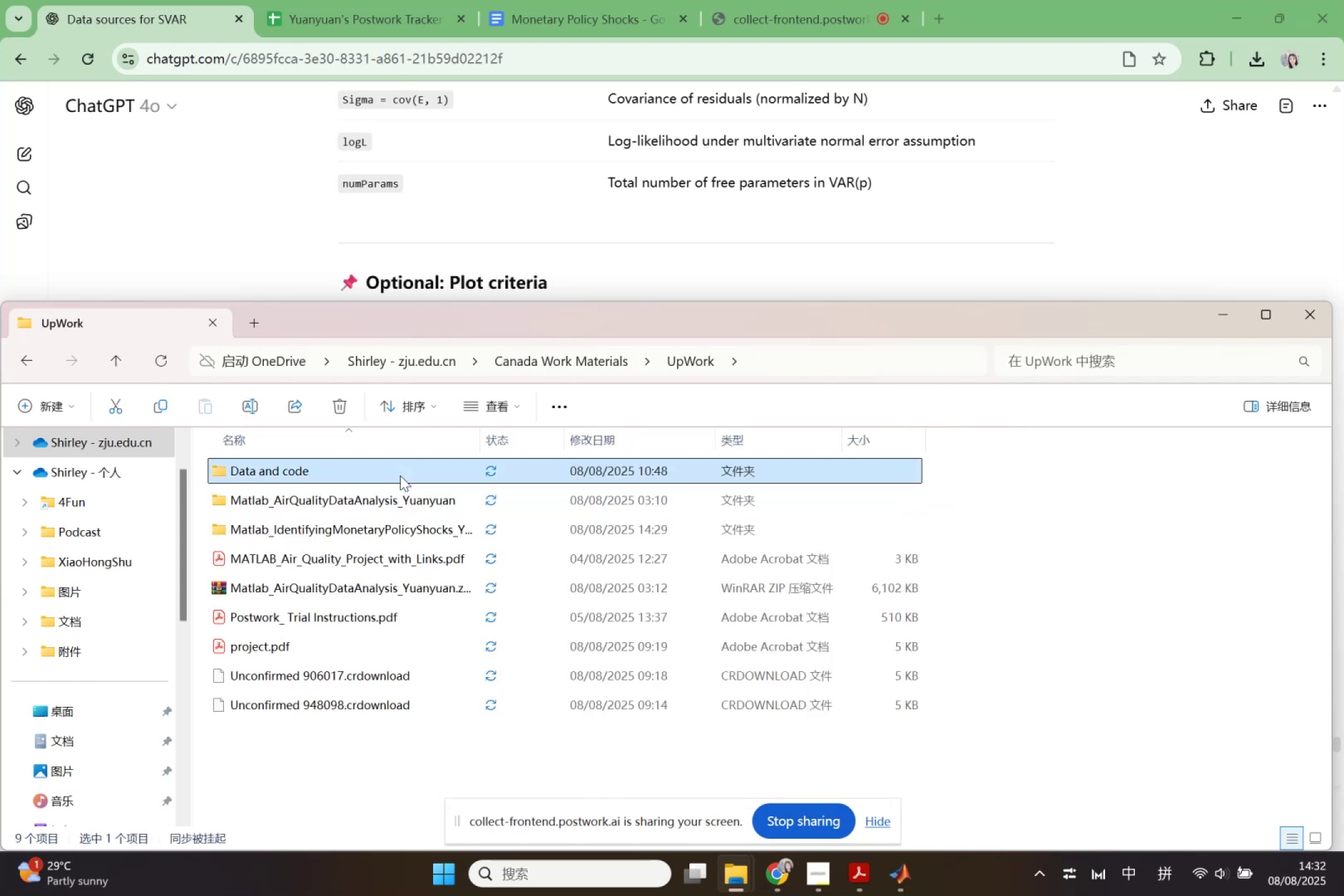 
key(Delete)
 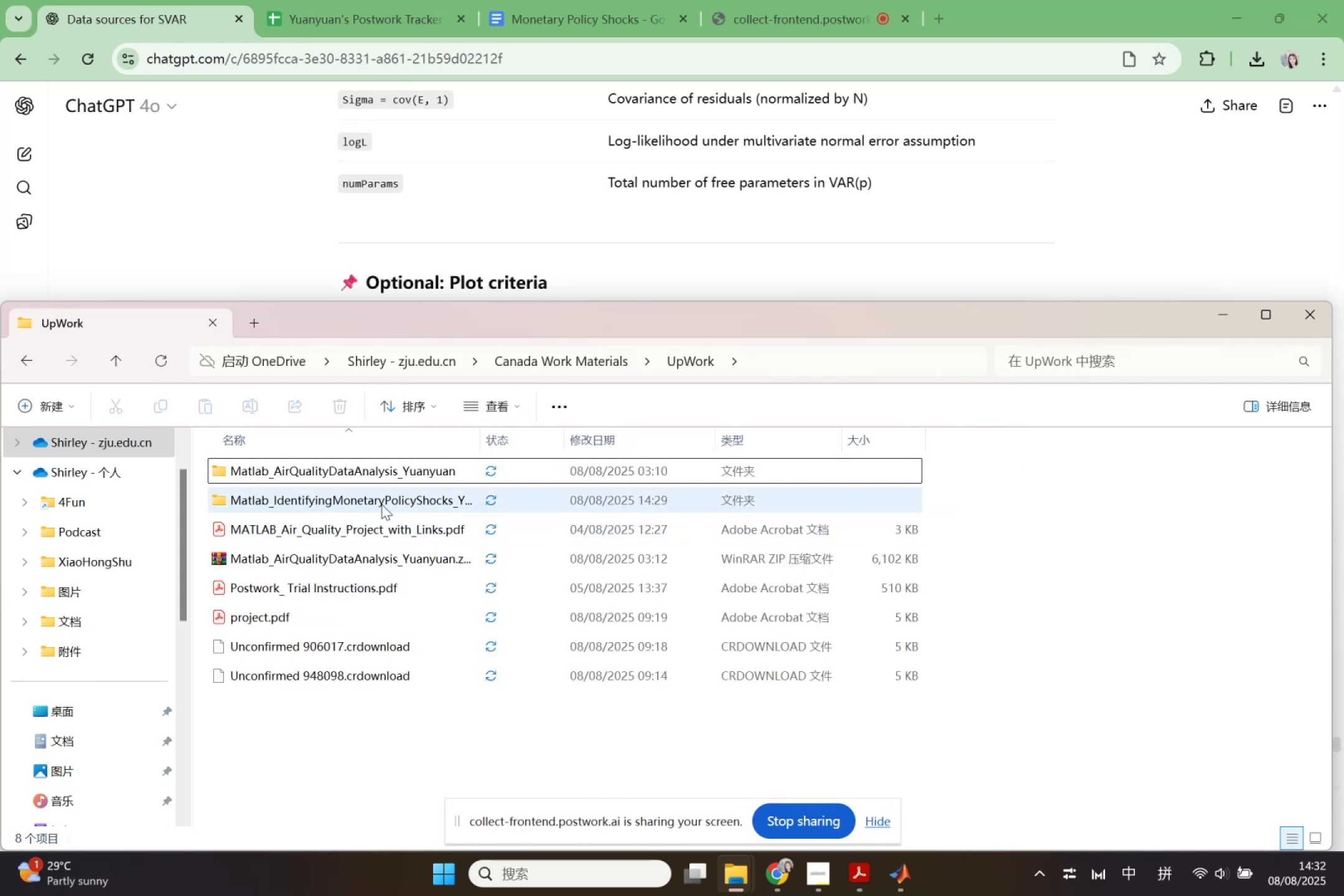 
double_click([381, 504])
 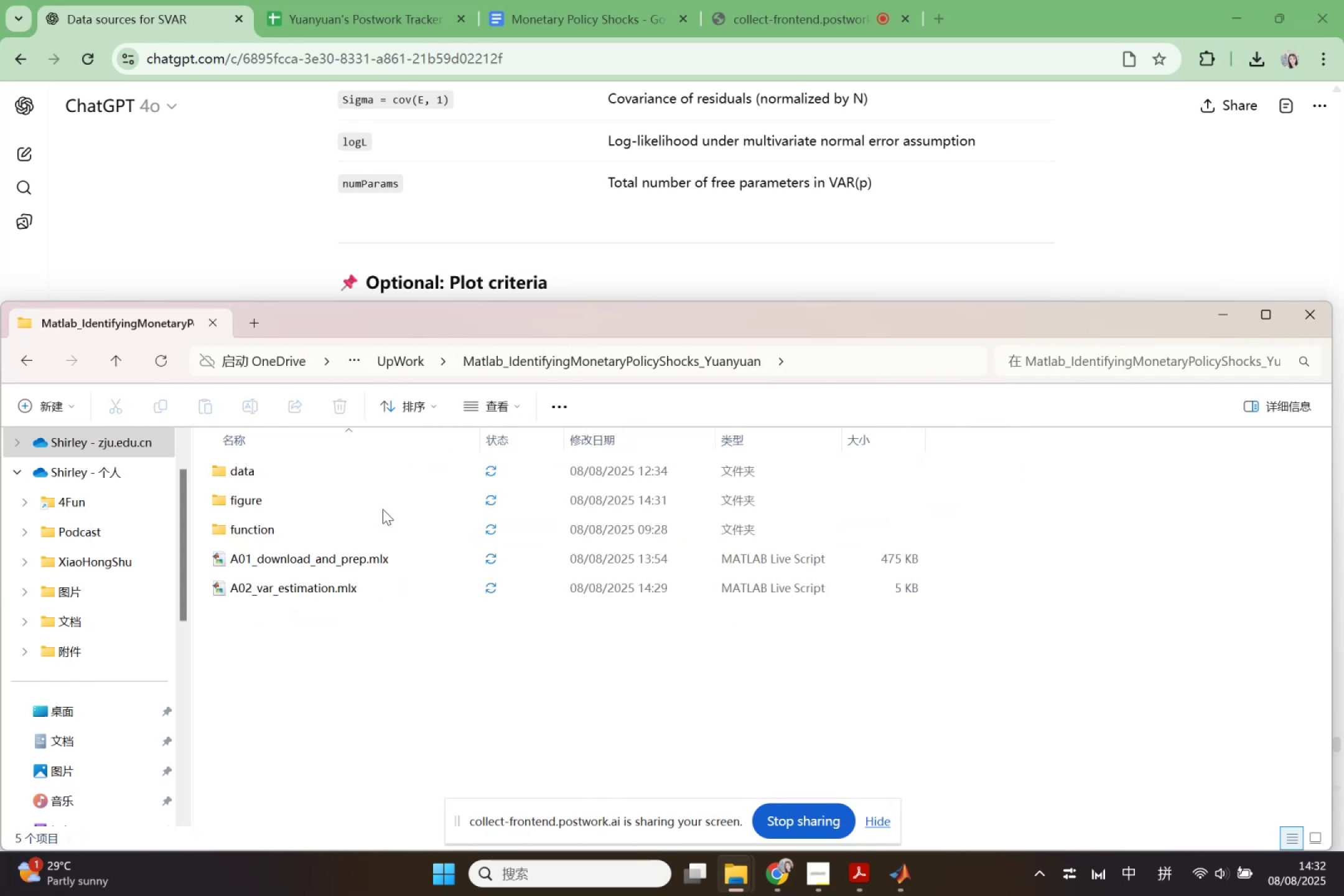 
left_click([351, 640])
 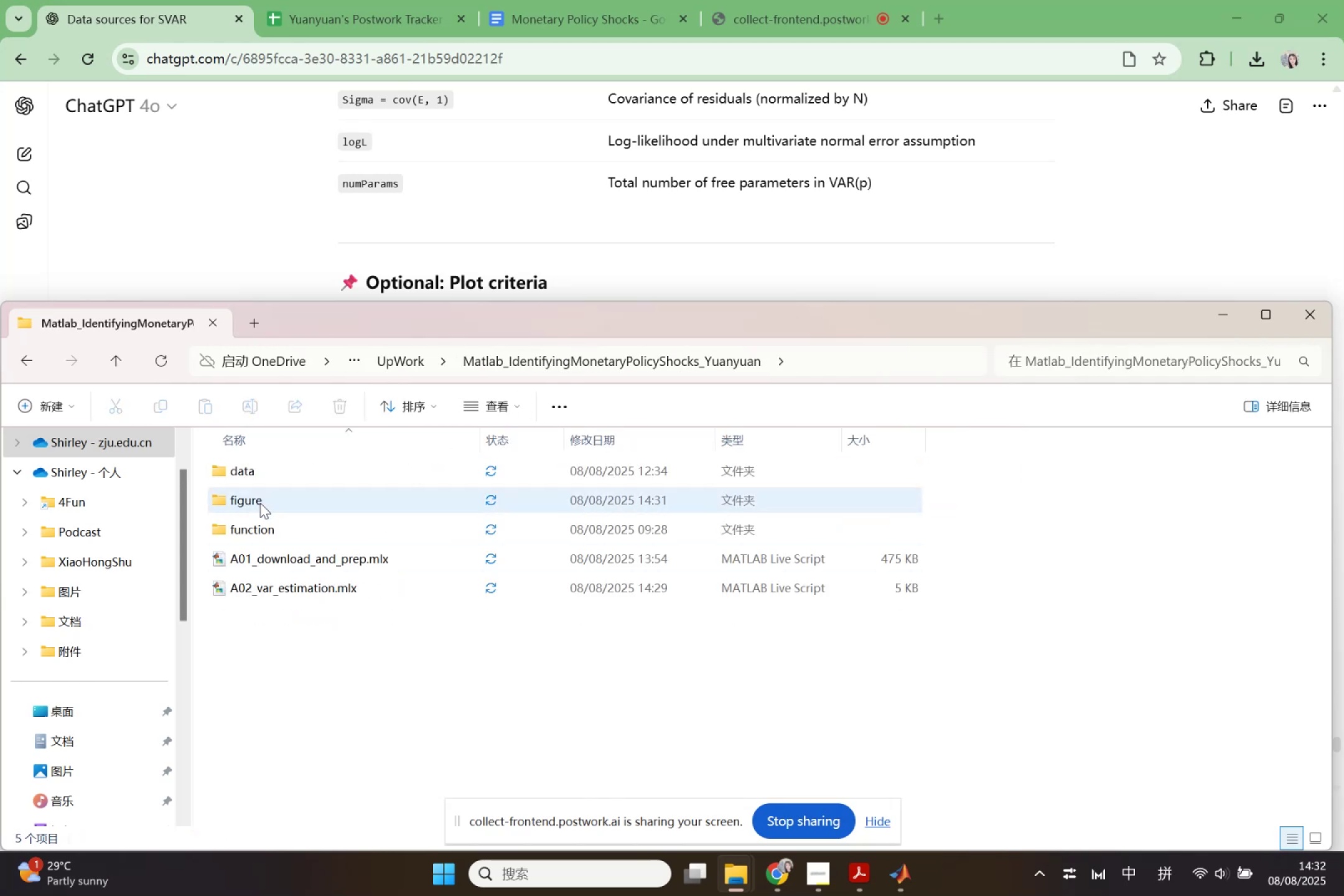 
double_click([260, 503])
 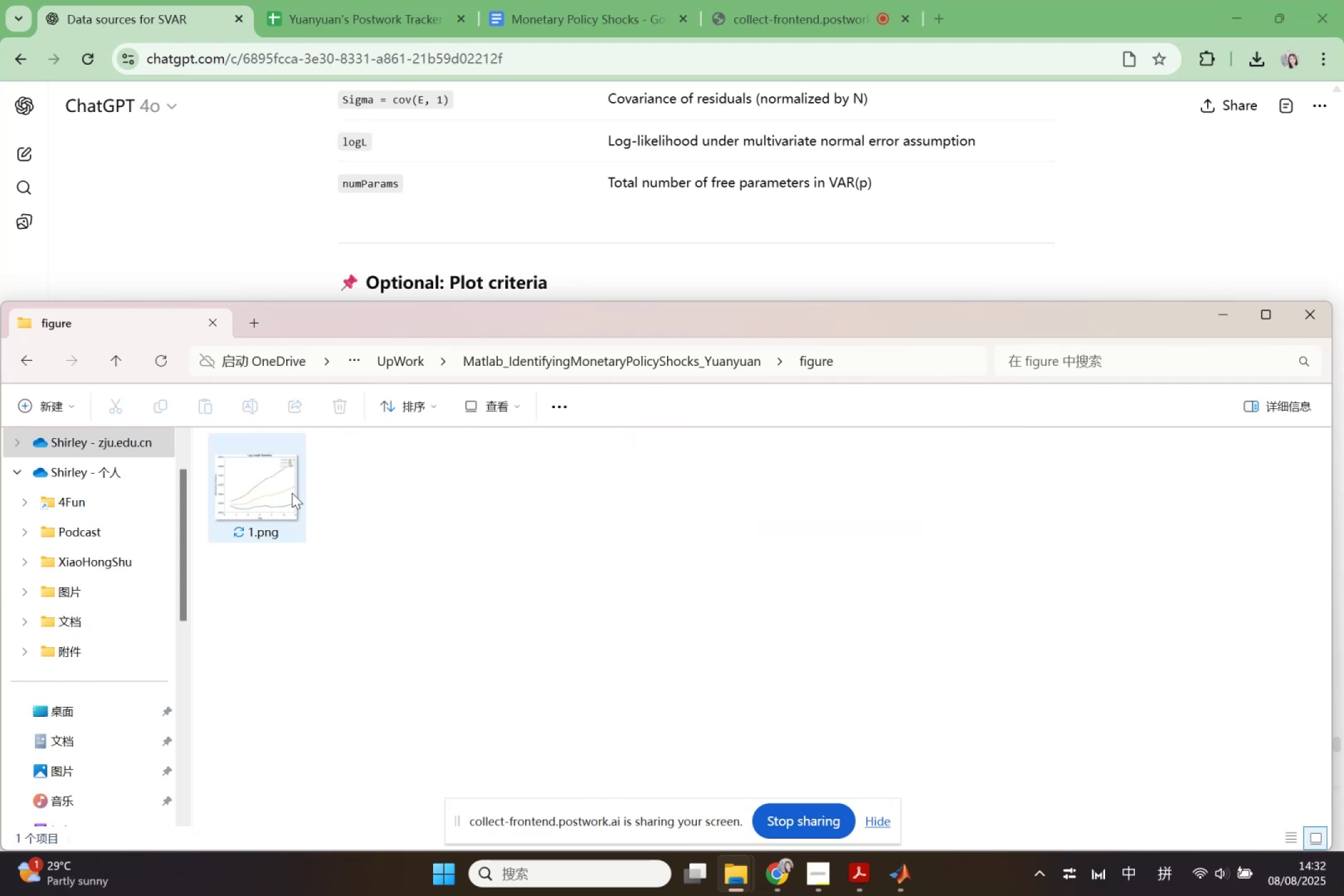 
left_click([261, 521])
 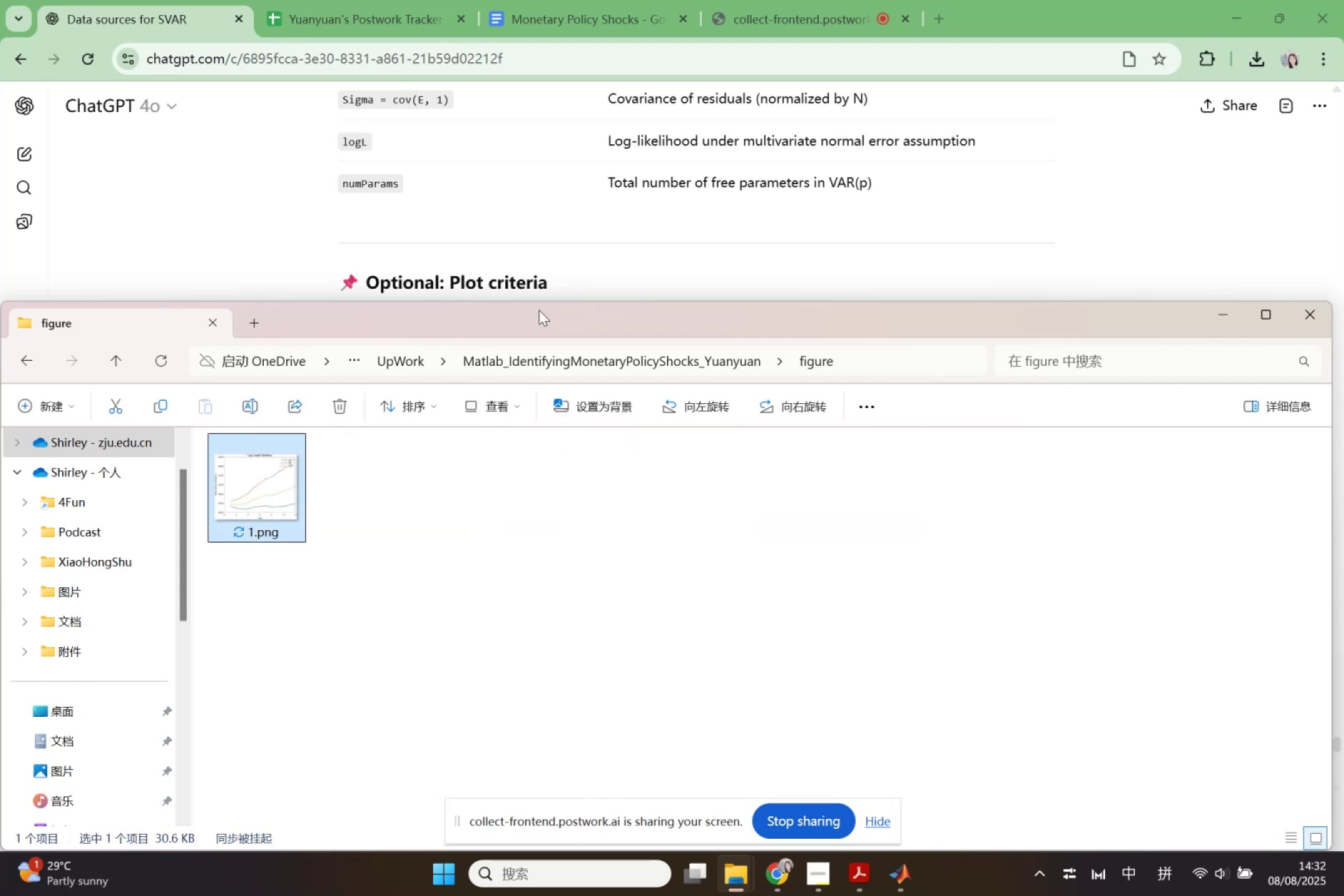 
left_click_drag(start_coordinate=[540, 322], to_coordinate=[1117, 414])
 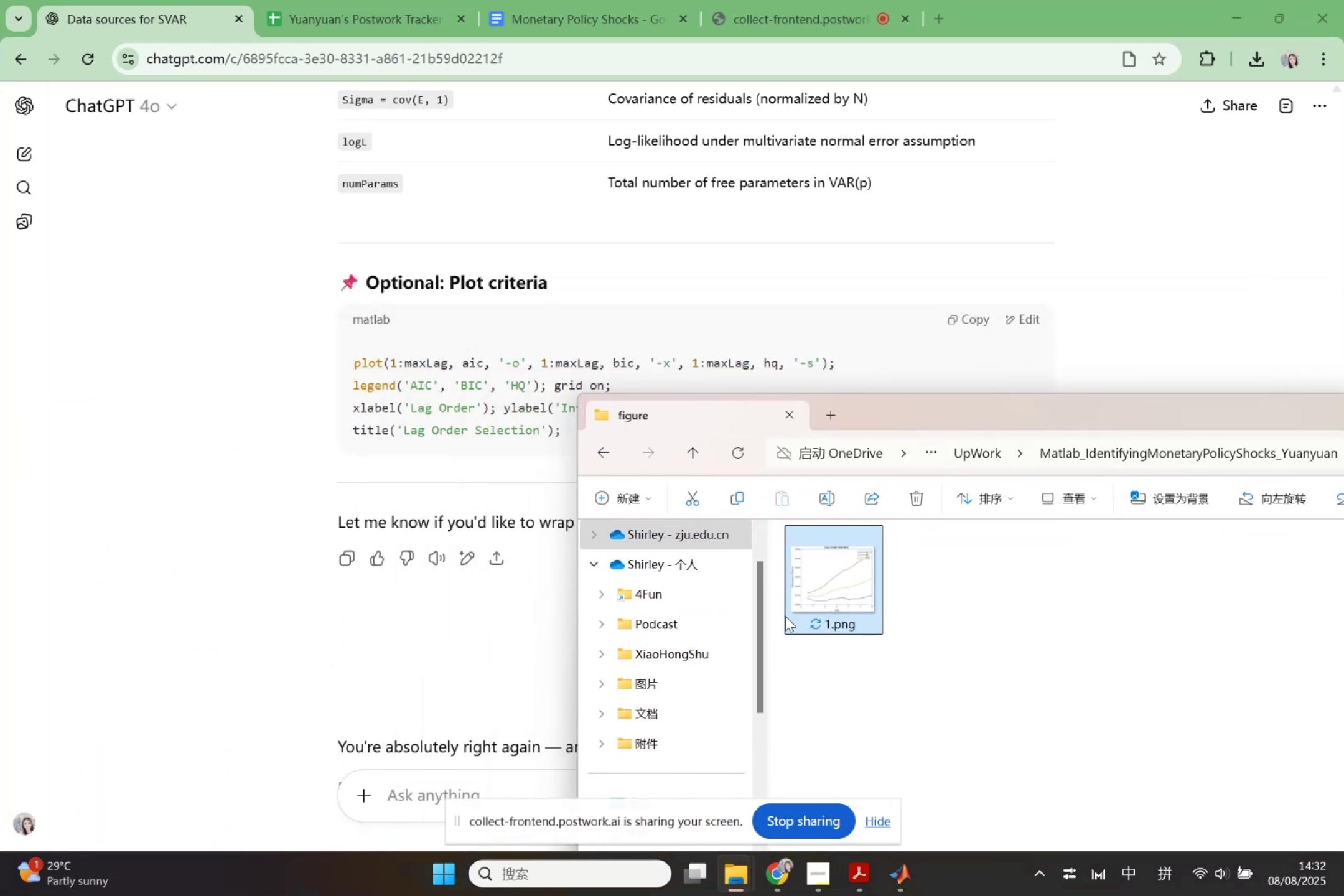 
left_click_drag(start_coordinate=[820, 591], to_coordinate=[391, 664])
 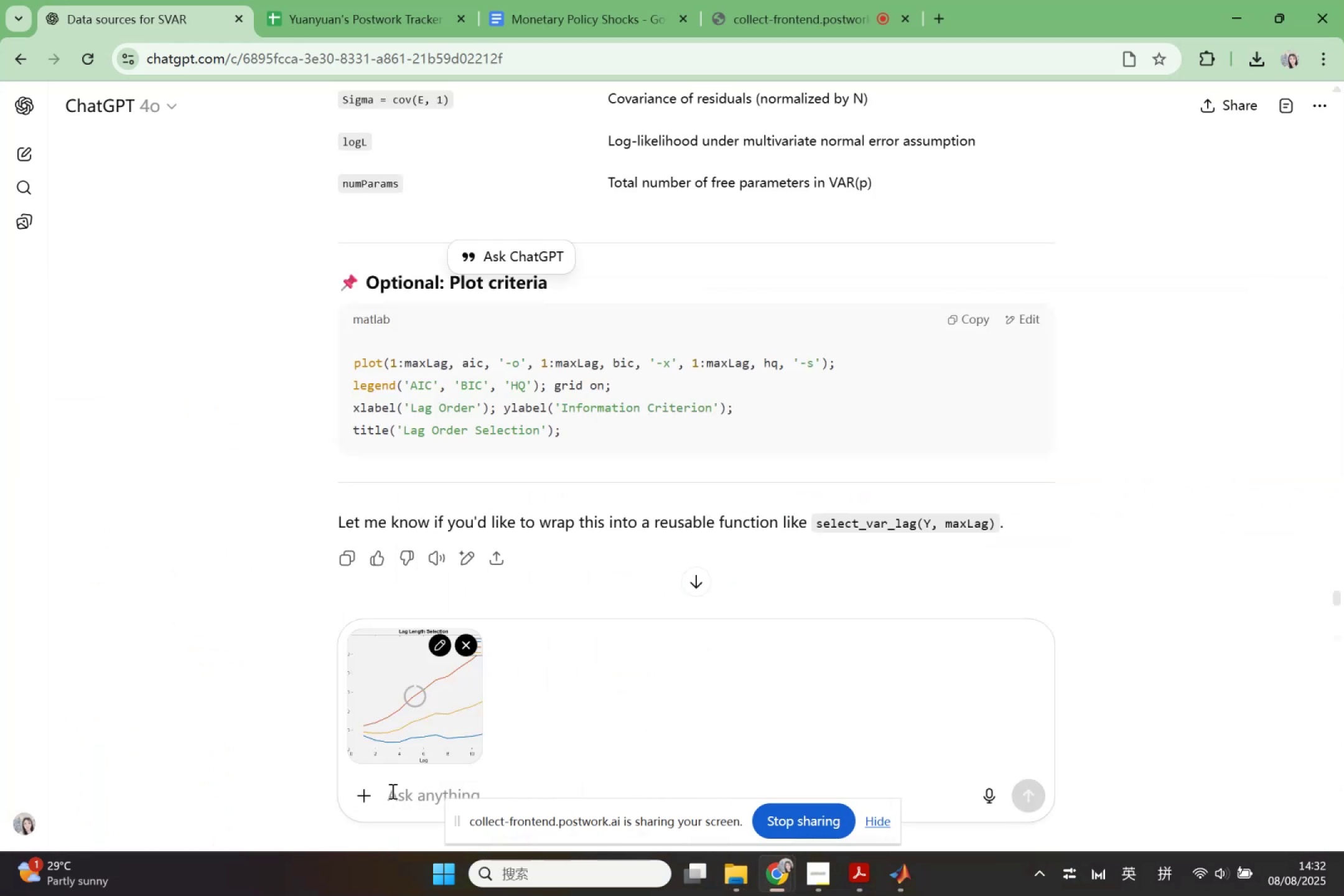 
left_click([389, 792])
 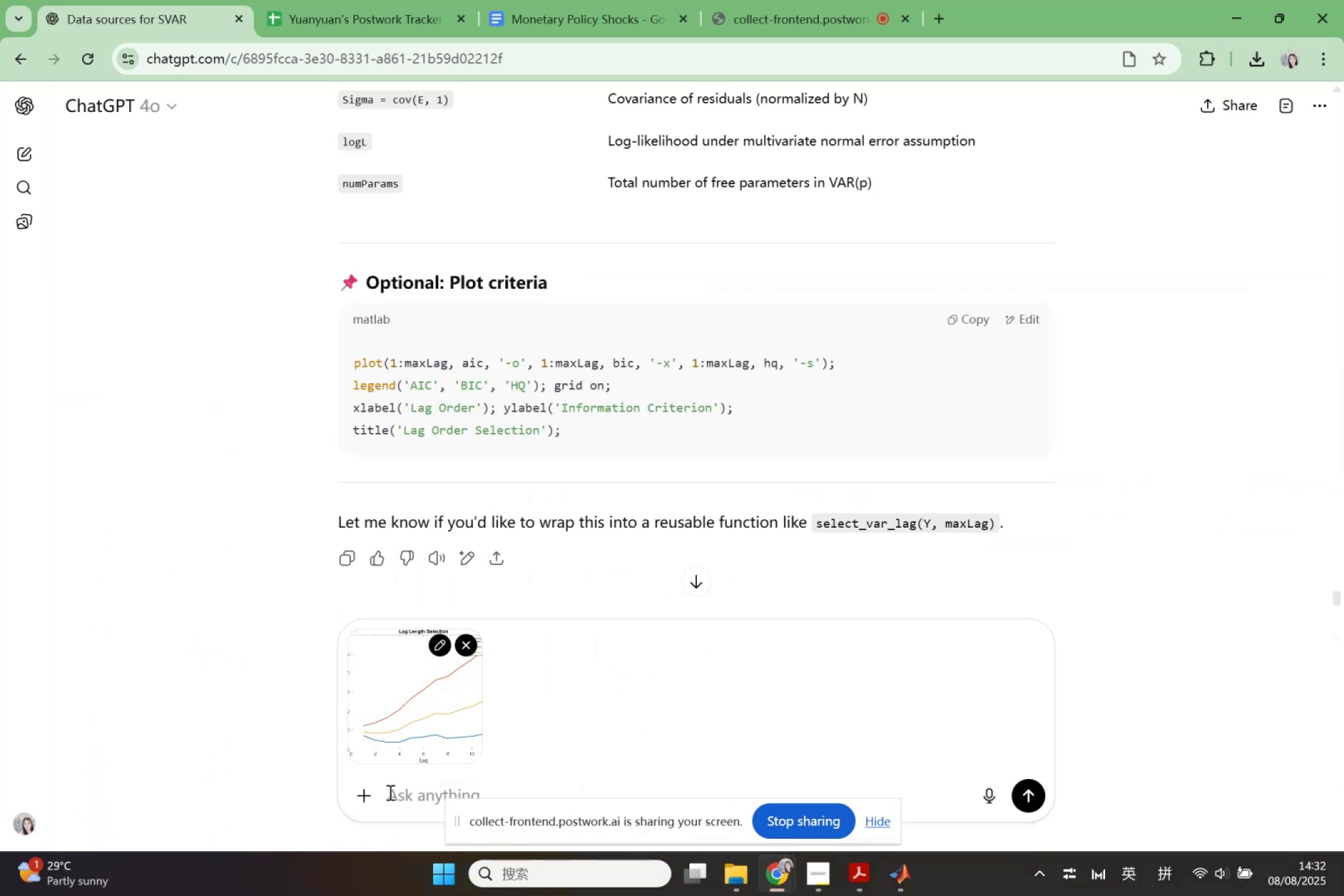 
type(THe)
key(Backspace)
key(Backspace)
type(he)
 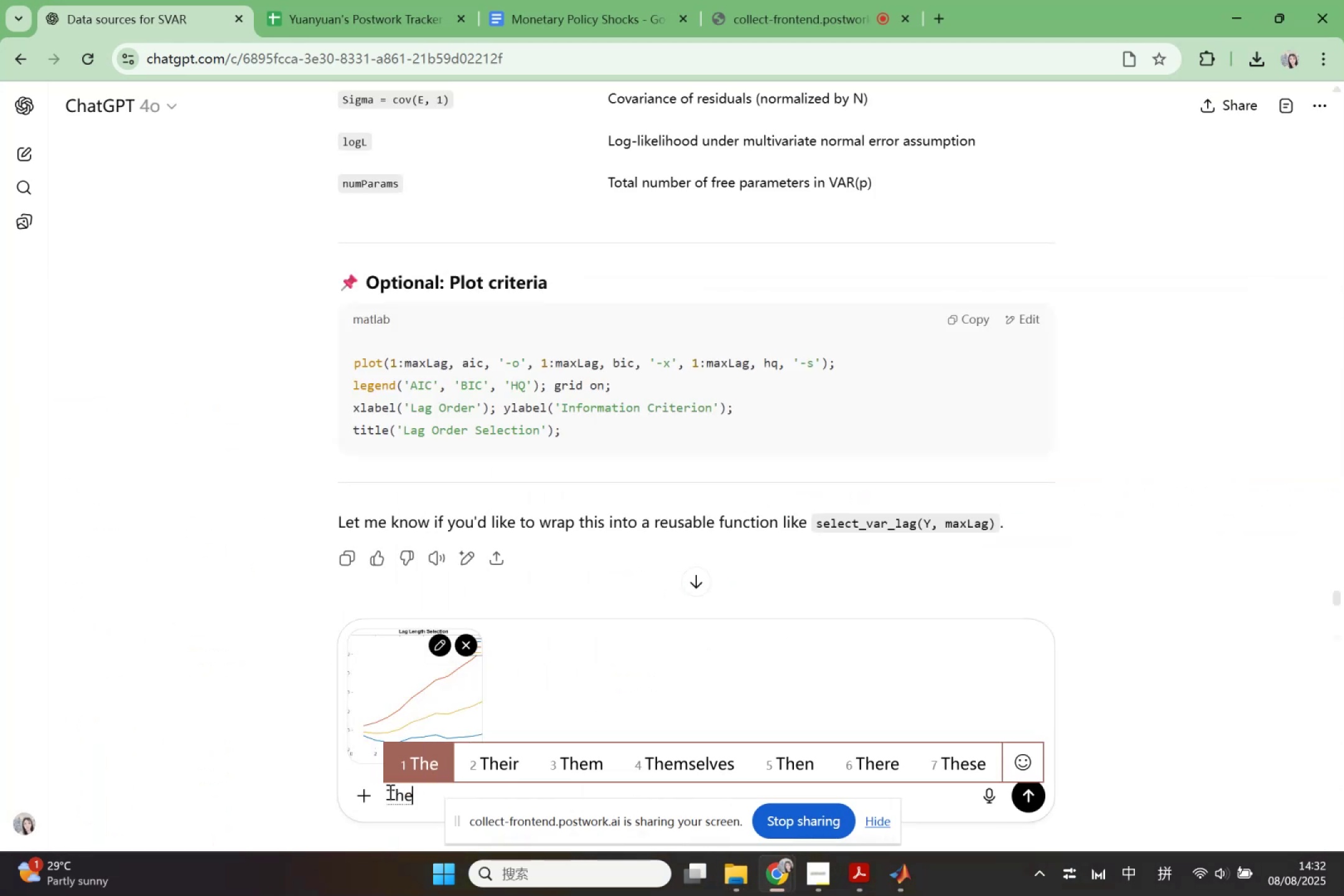 
 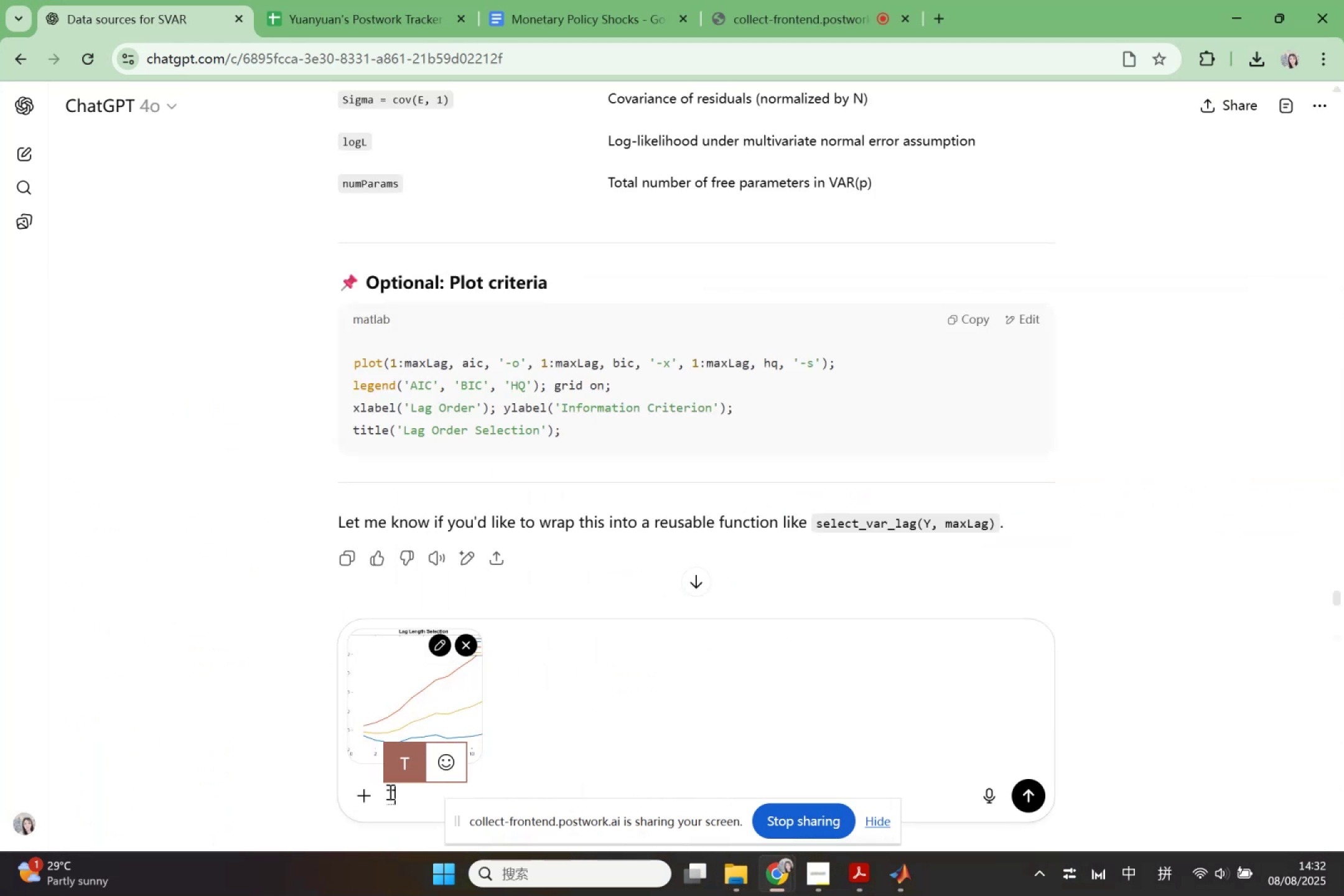 
key(Enter)
 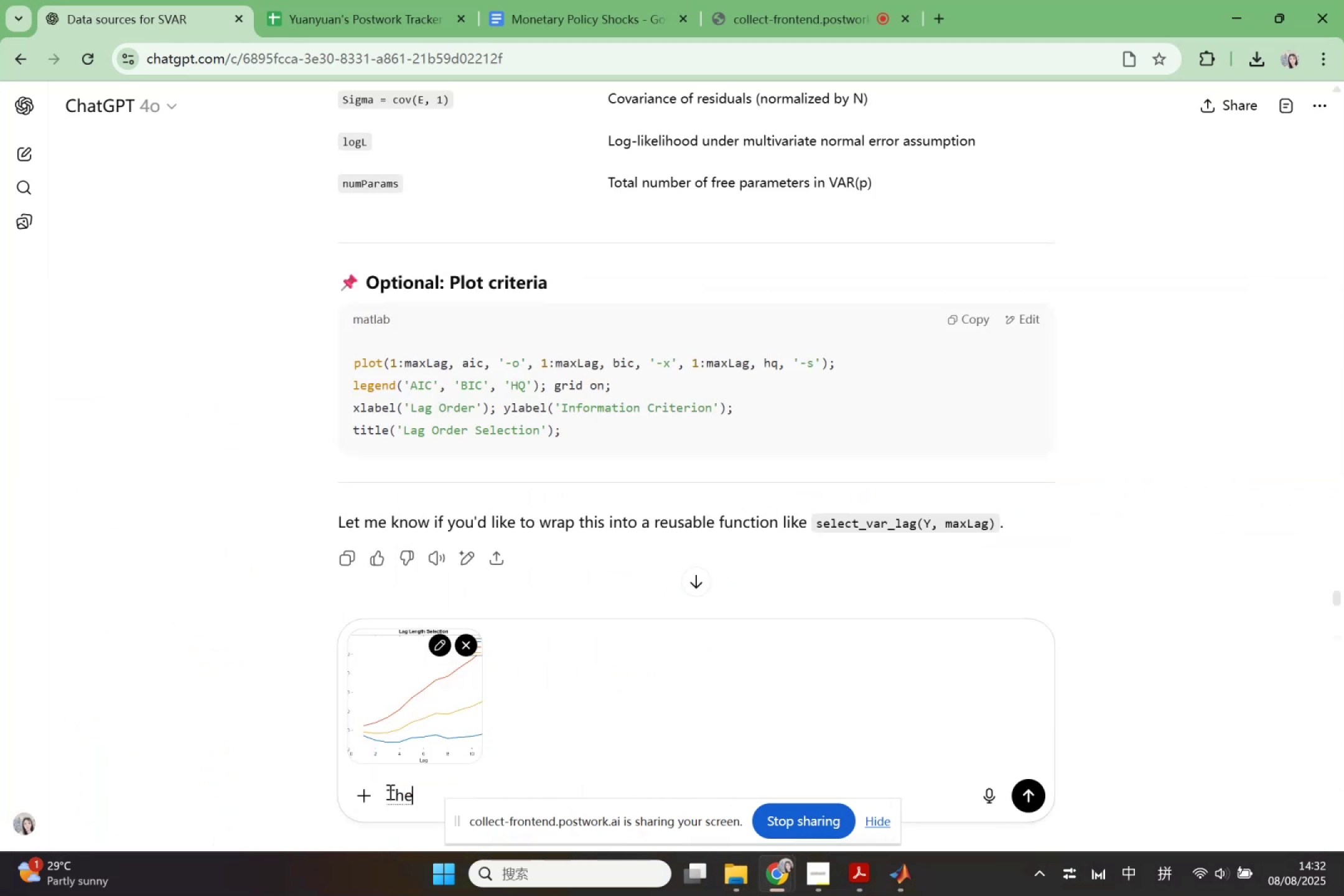 
type( result s)
key(Backspace)
type( is  lag)
 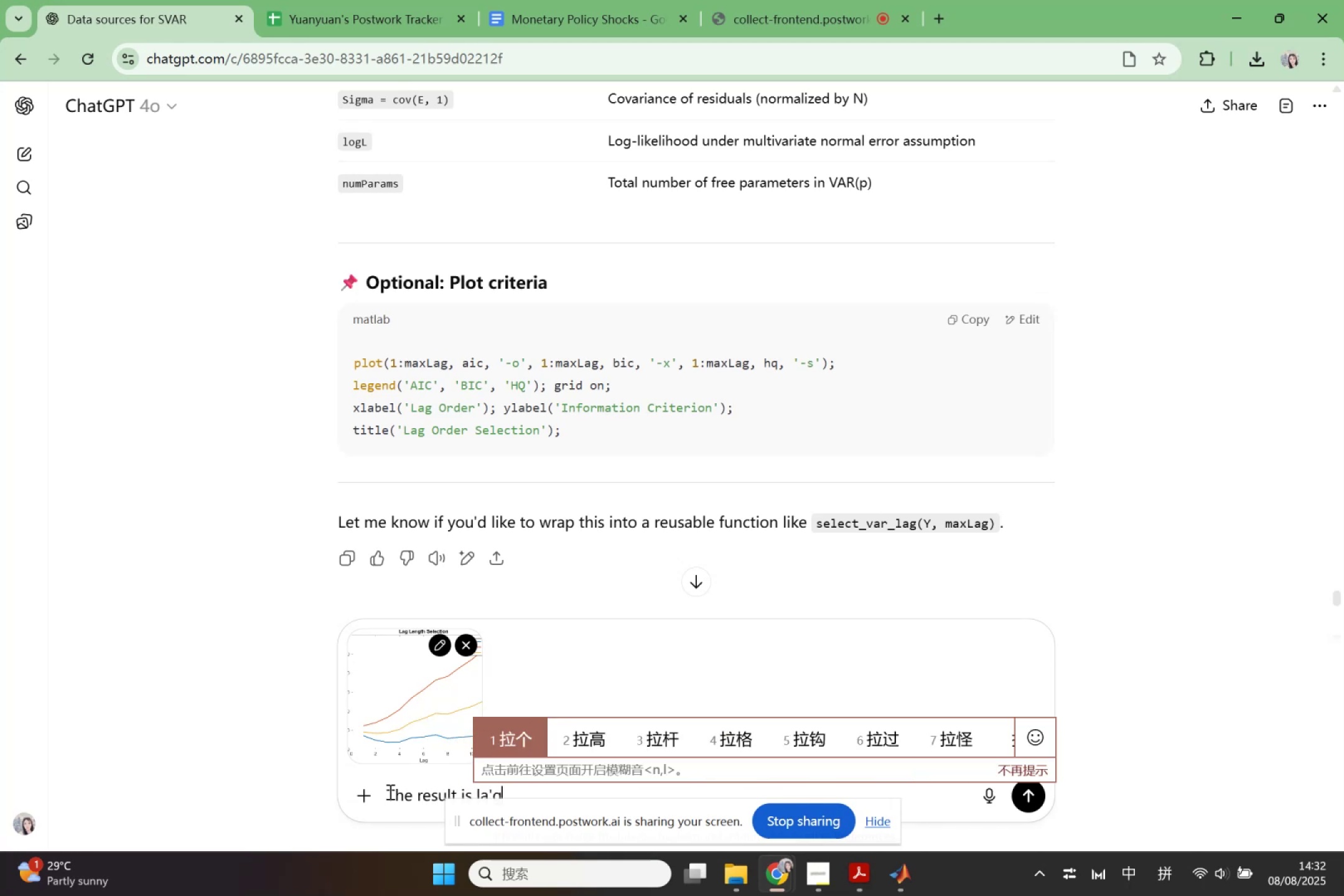 
key(Enter)
 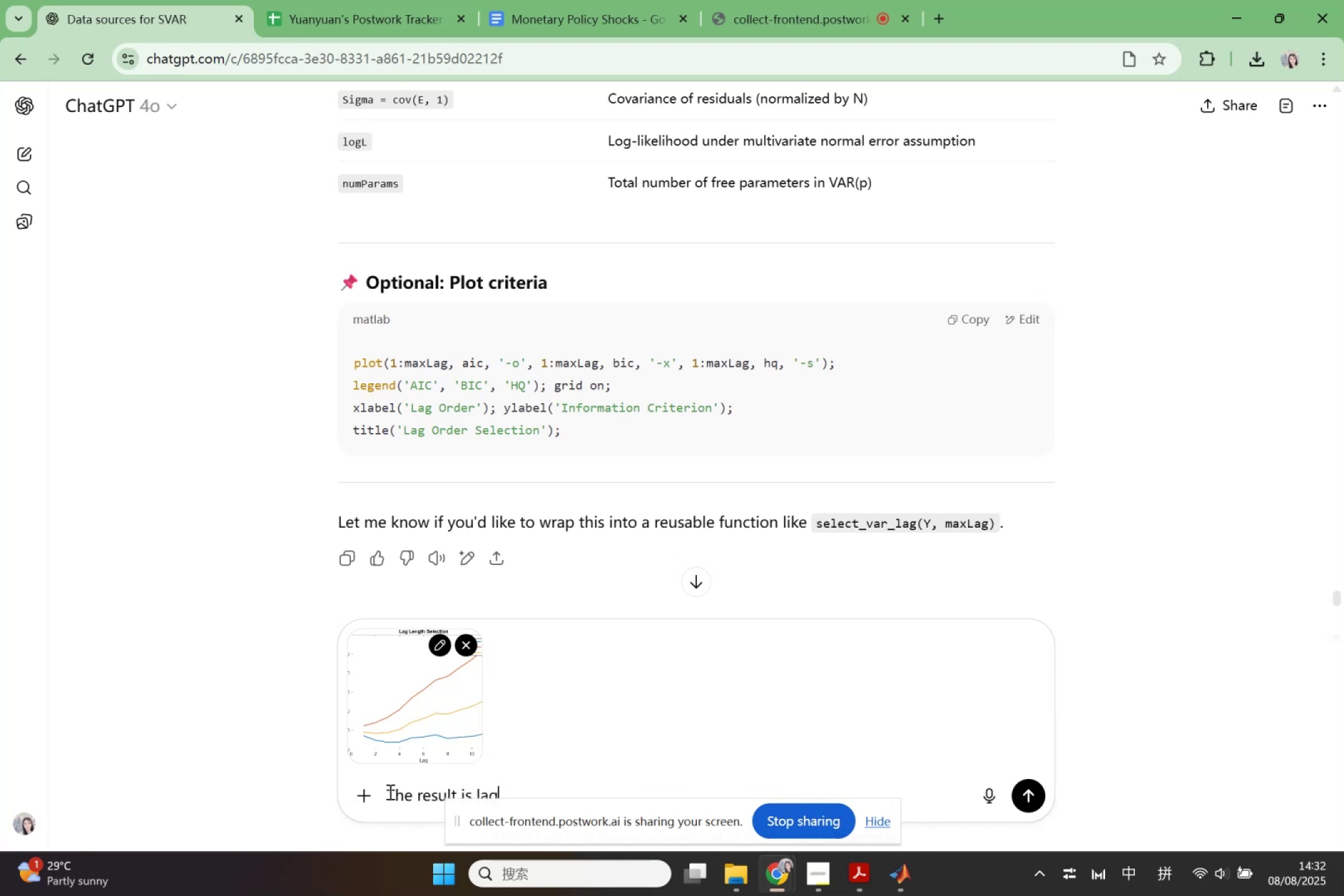 
type(==1 is best)
 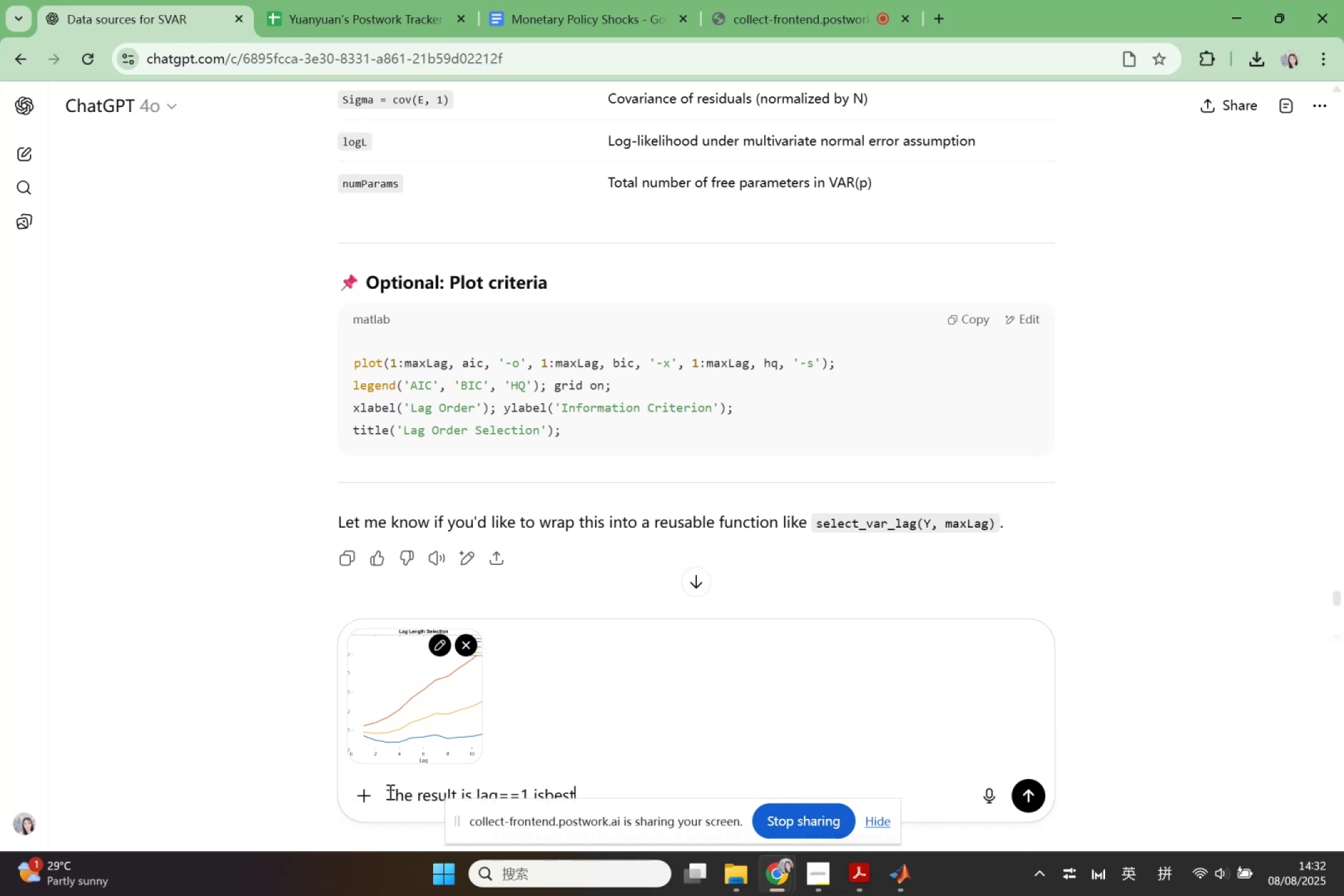 
key(ArrowLeft)
 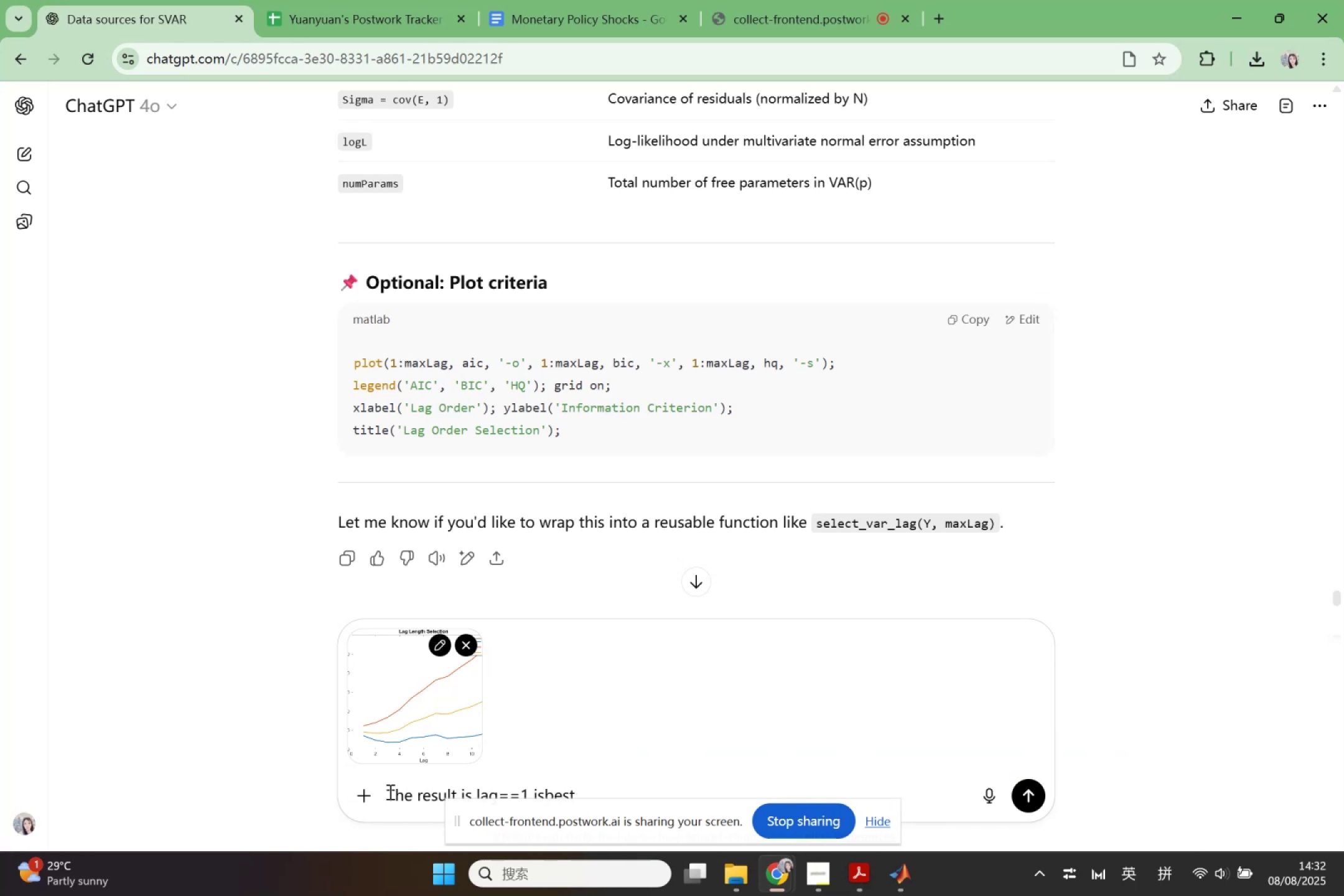 
key(ArrowLeft)
 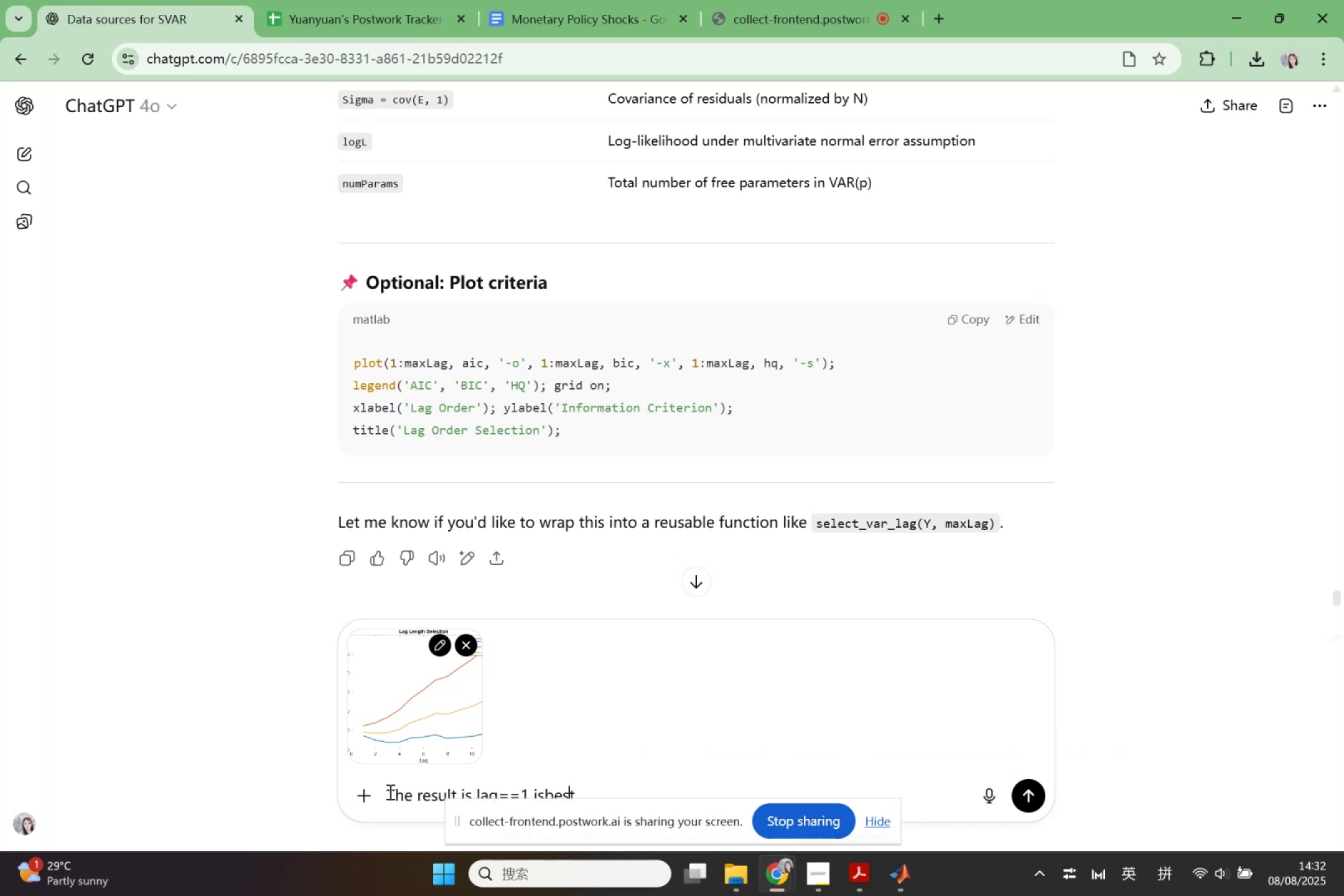 
key(ArrowLeft)
 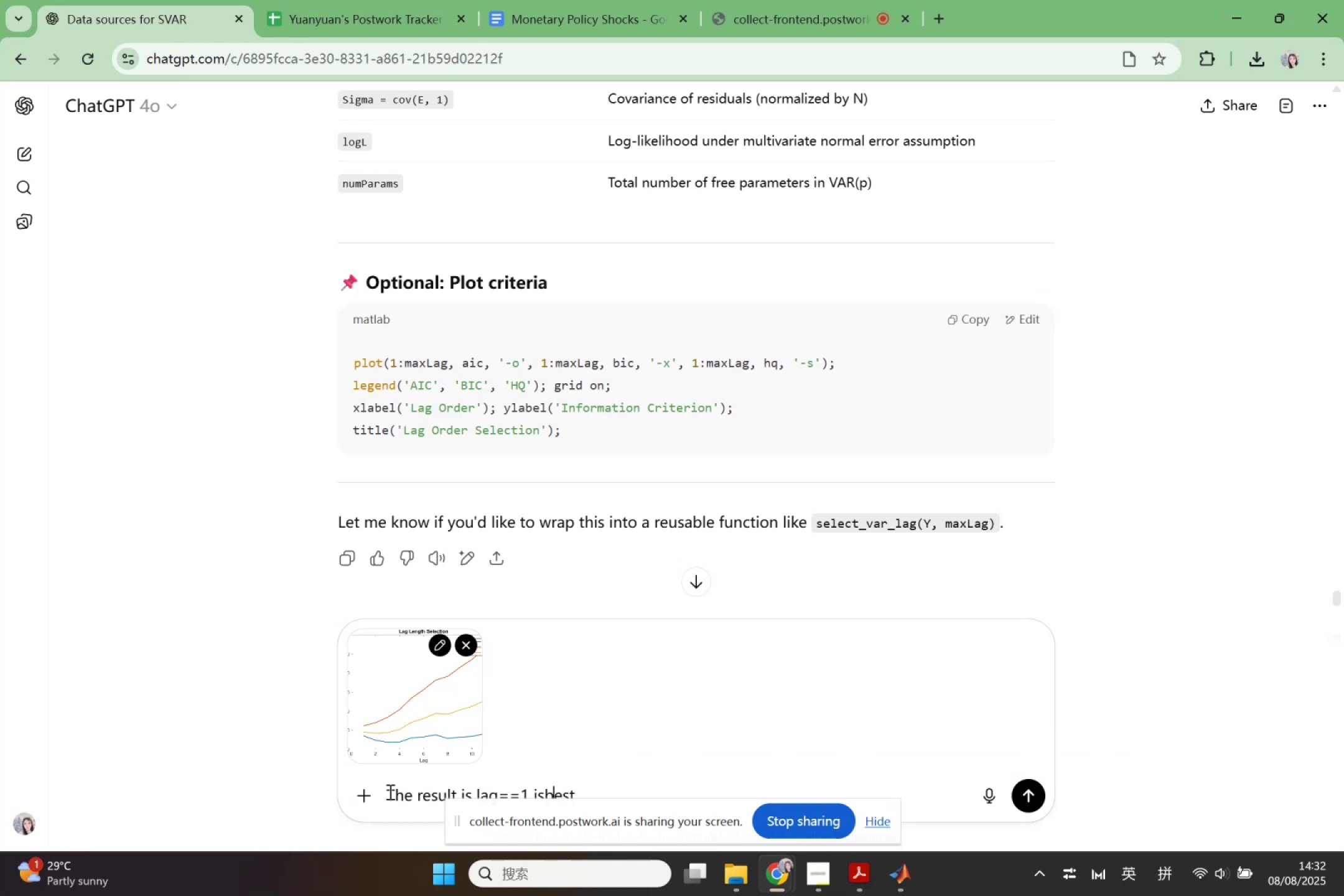 
key(ArrowLeft)
 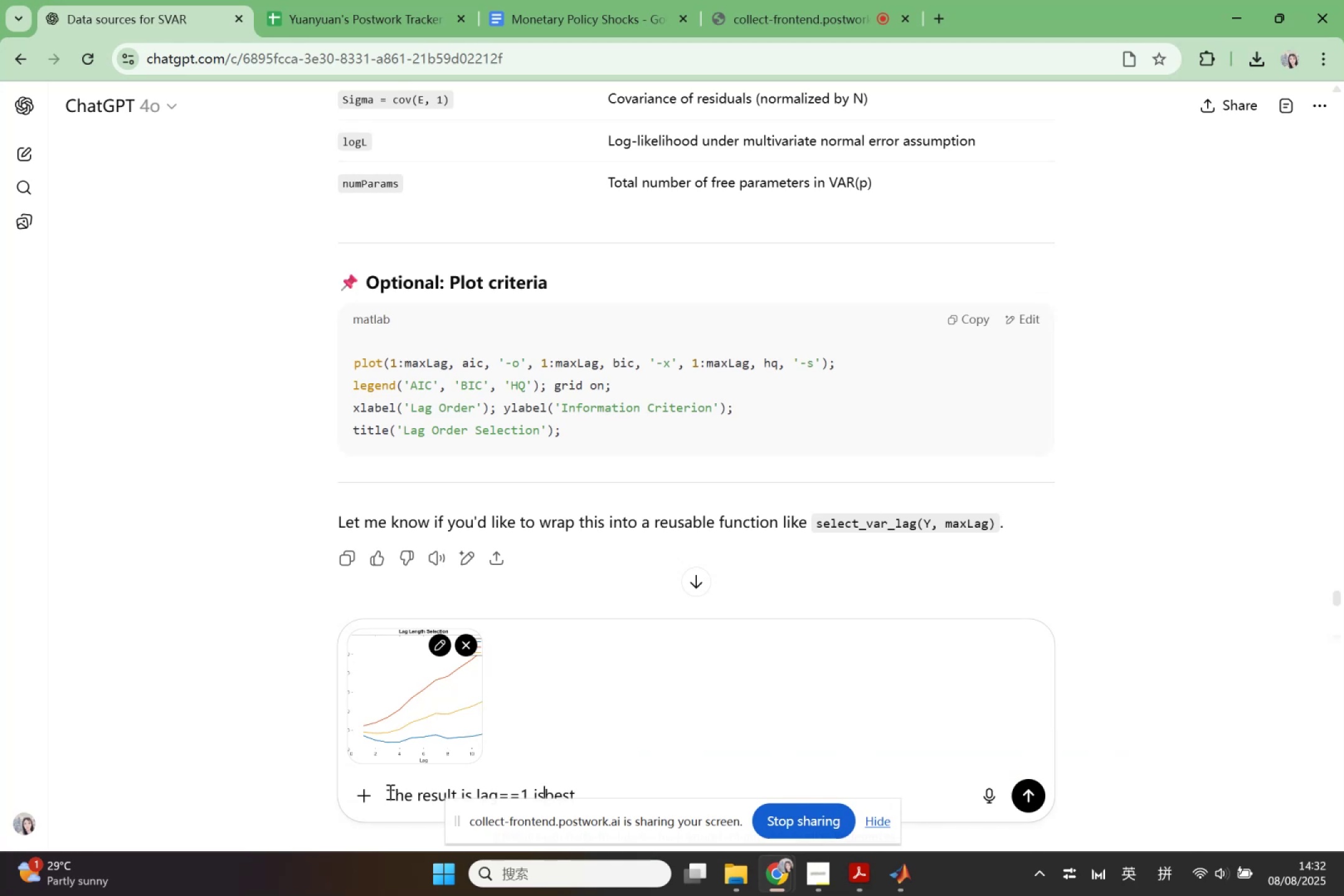 
key(Space)
 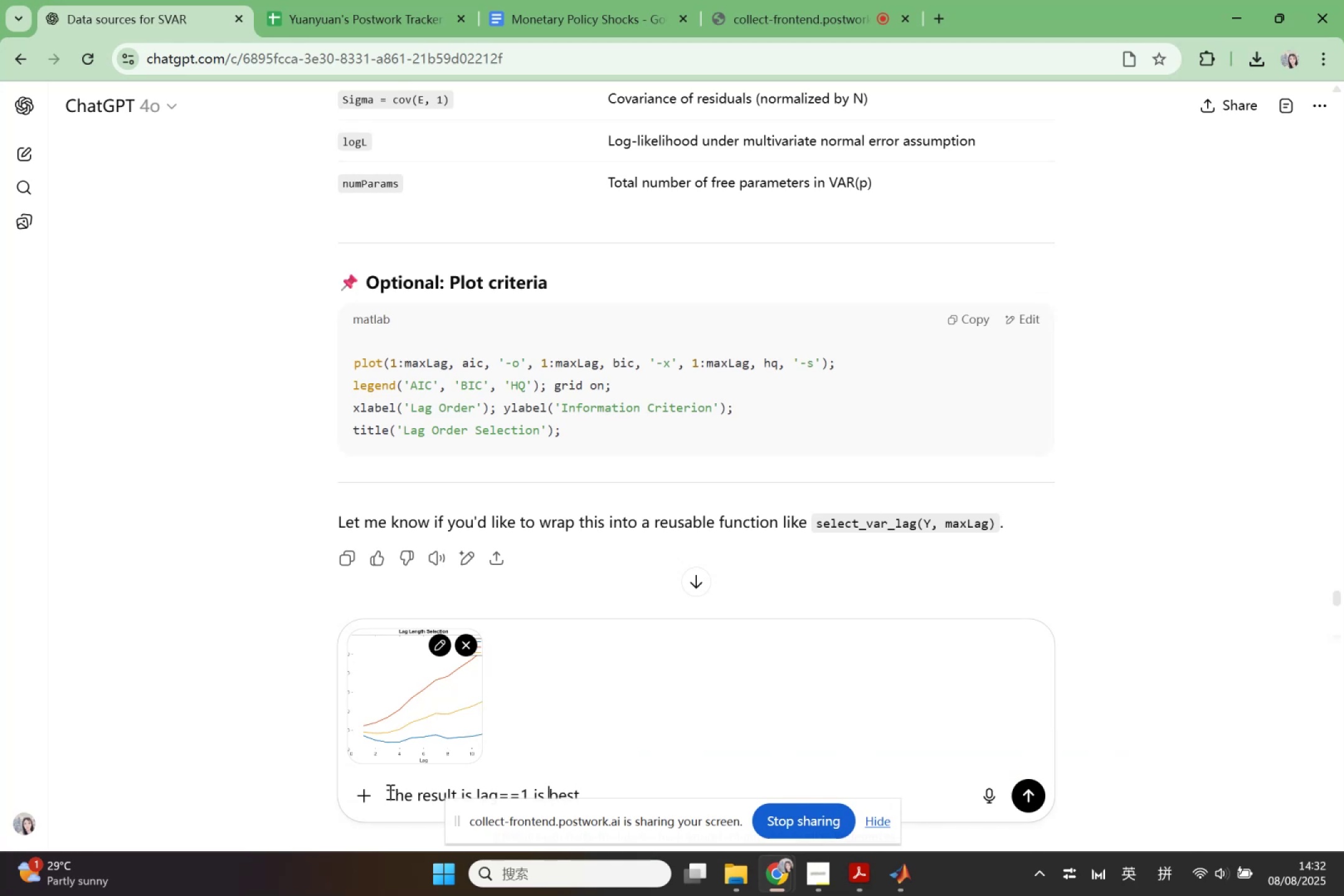 
key(ArrowRight)
 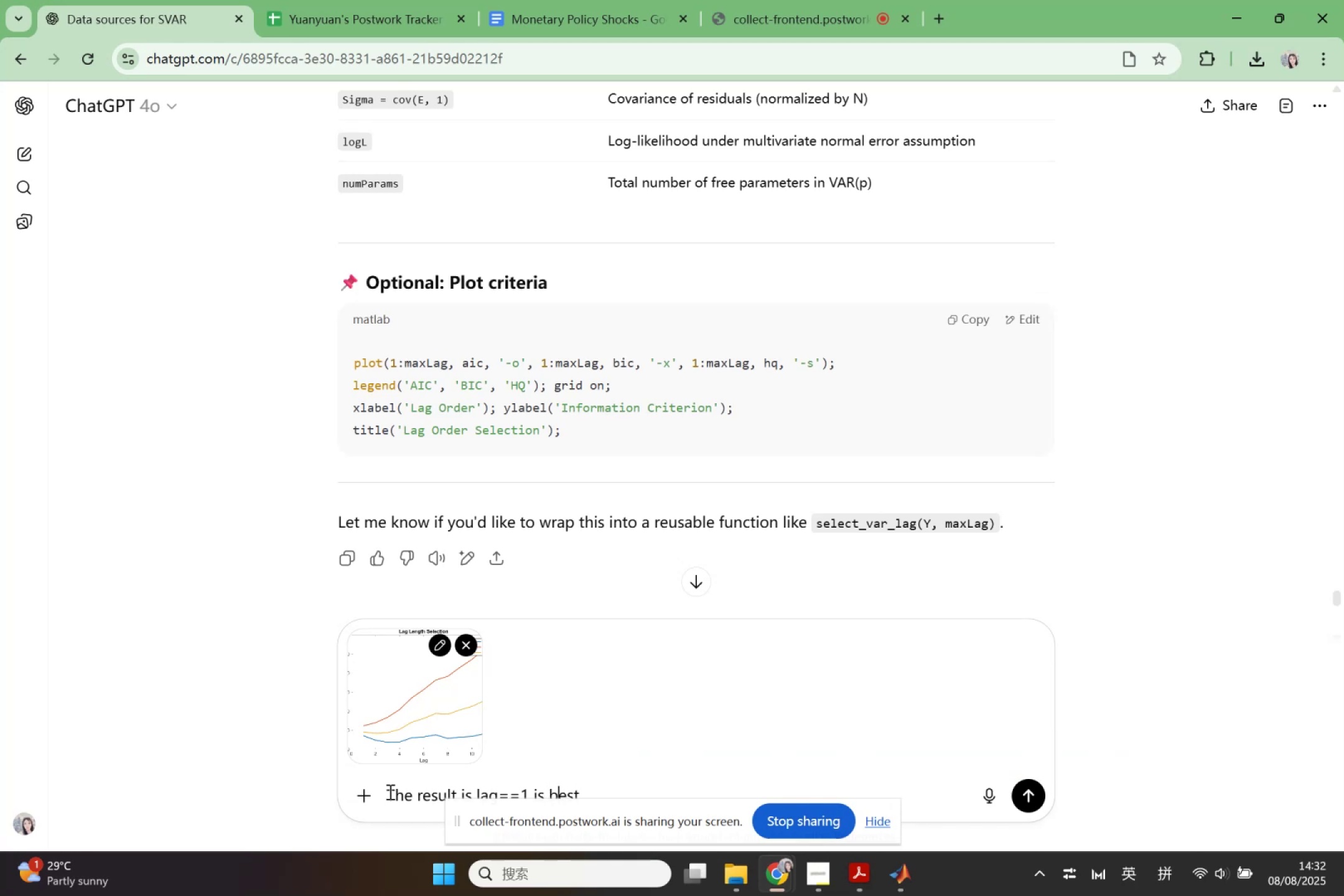 
key(ArrowRight)
 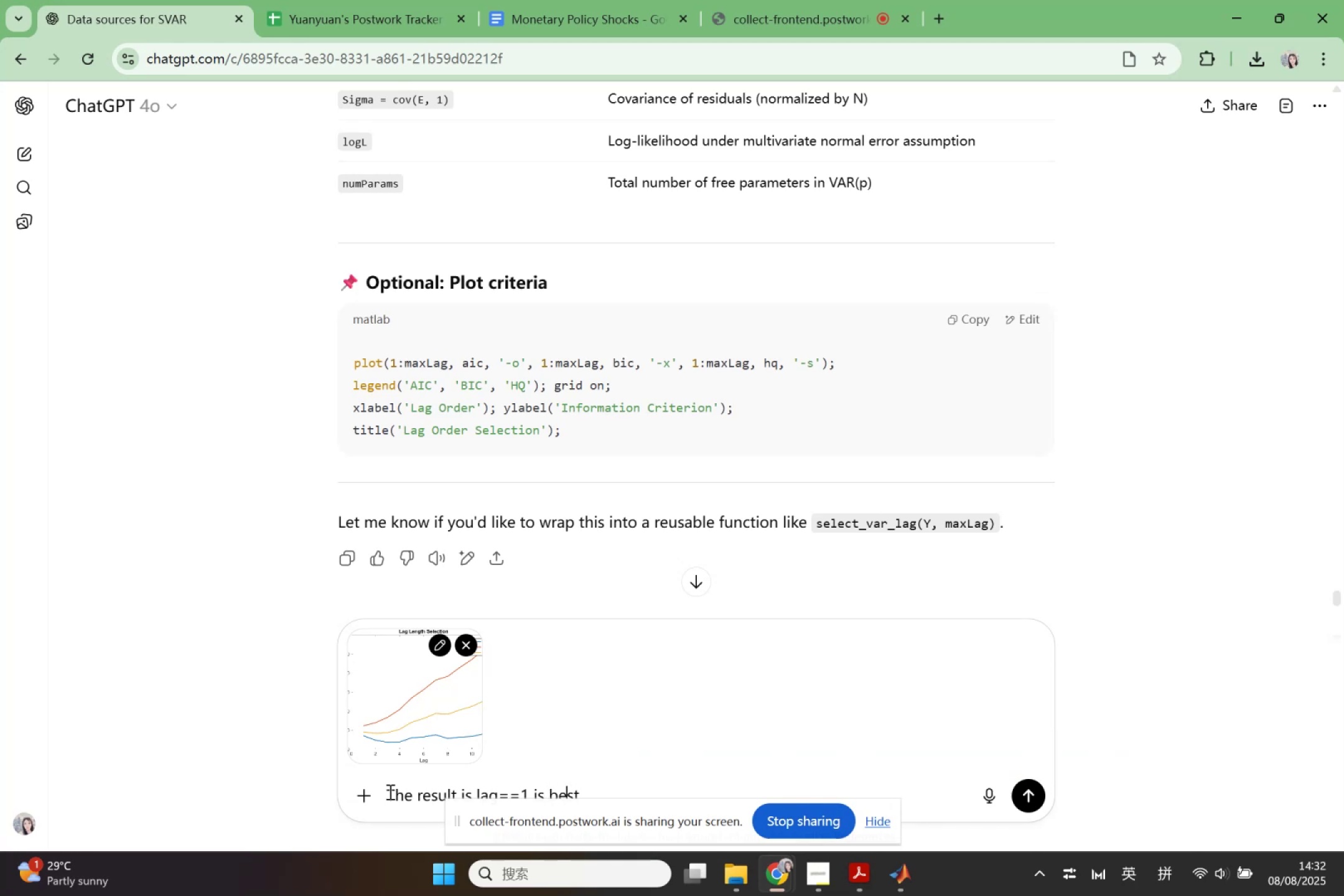 
key(ArrowRight)
 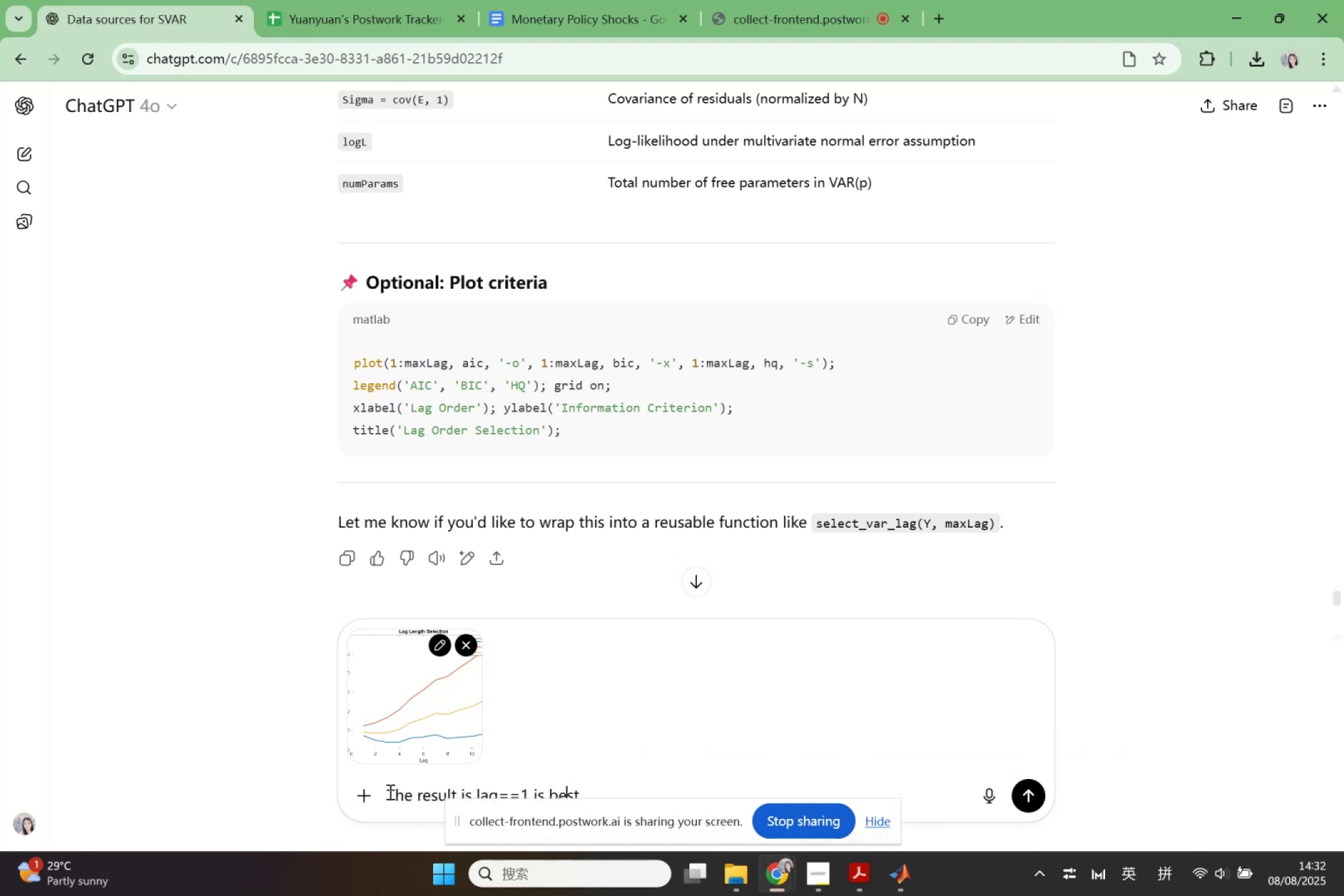 
key(ArrowRight)
 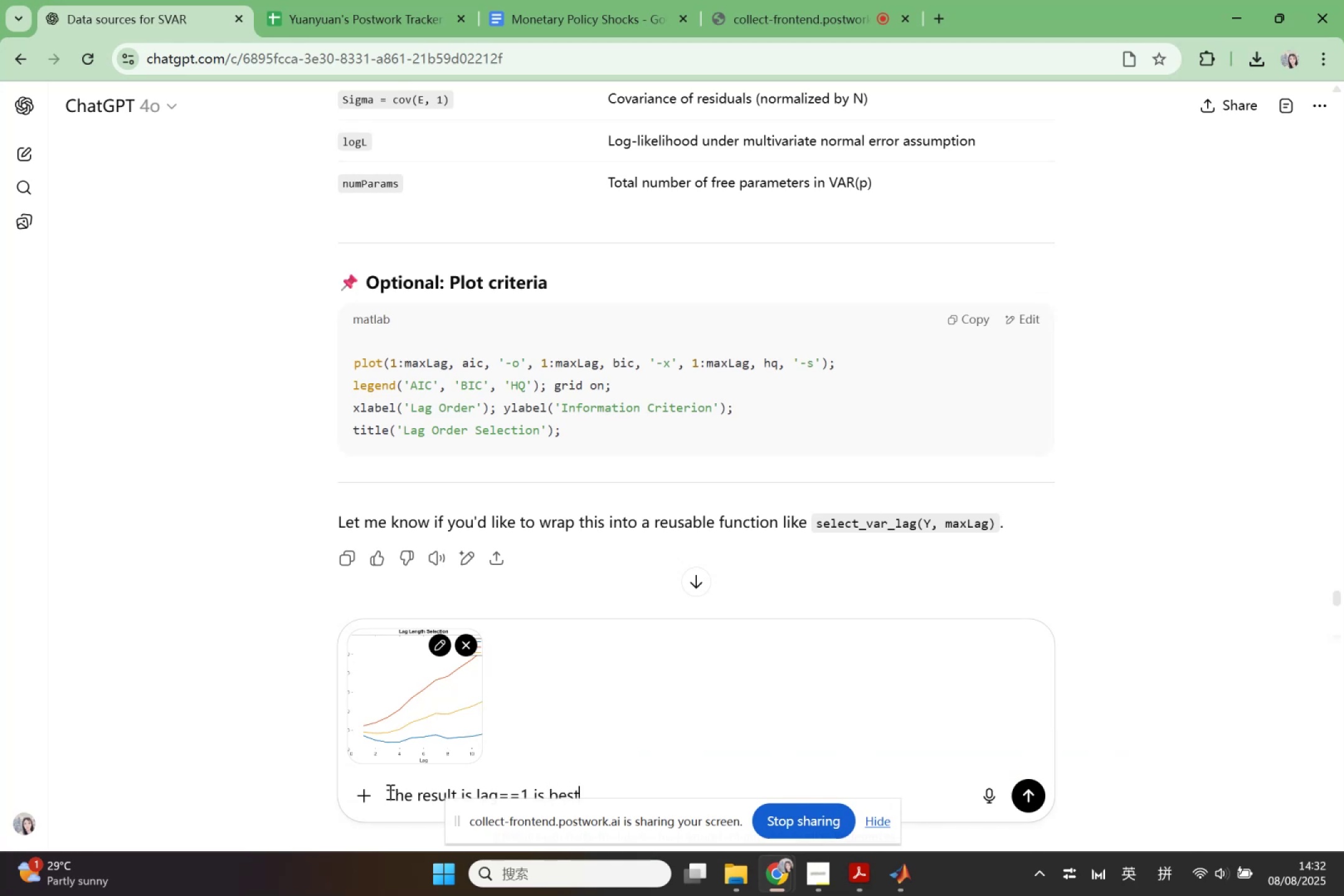 
type(?! what does this mean)
 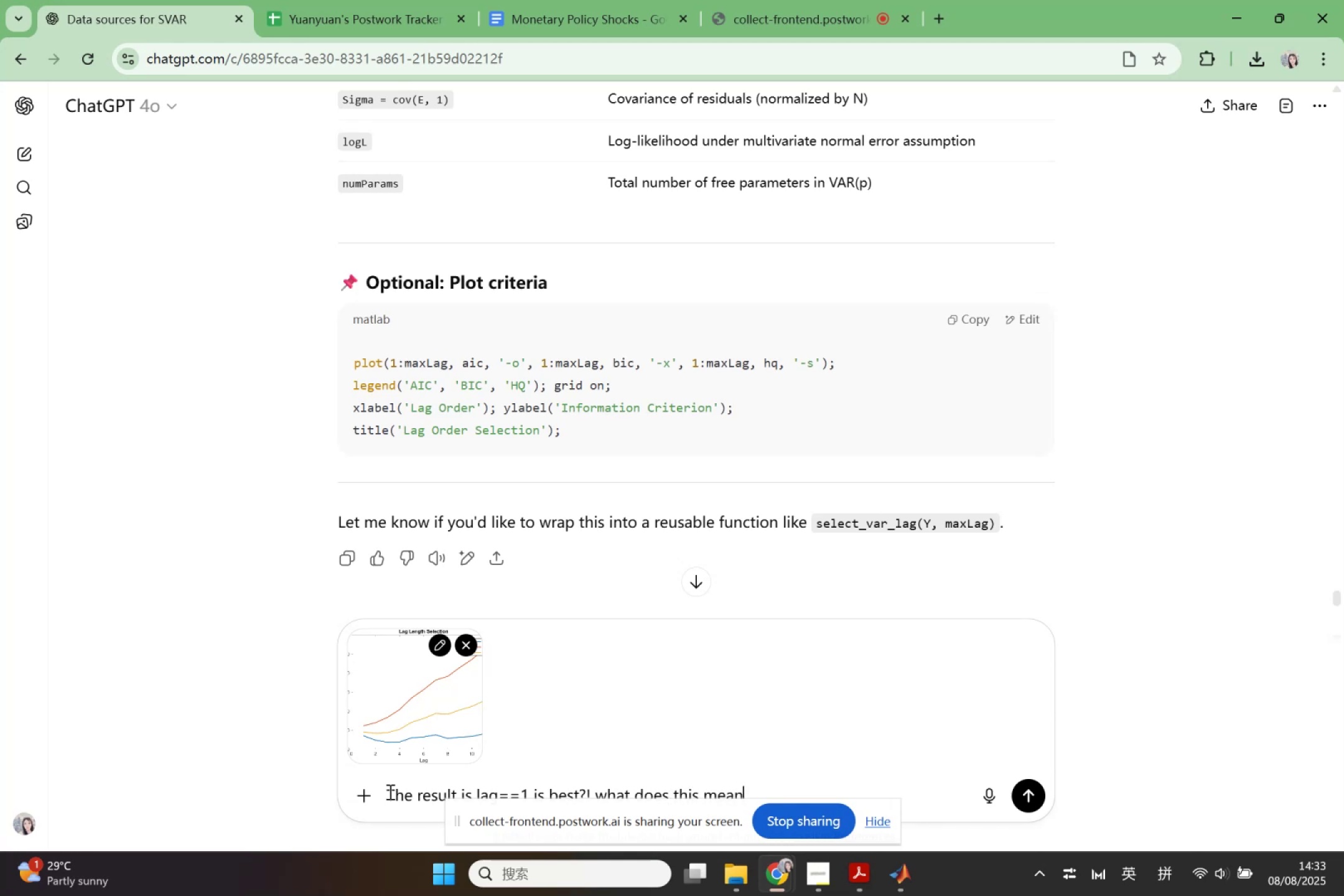 
key(Enter)
 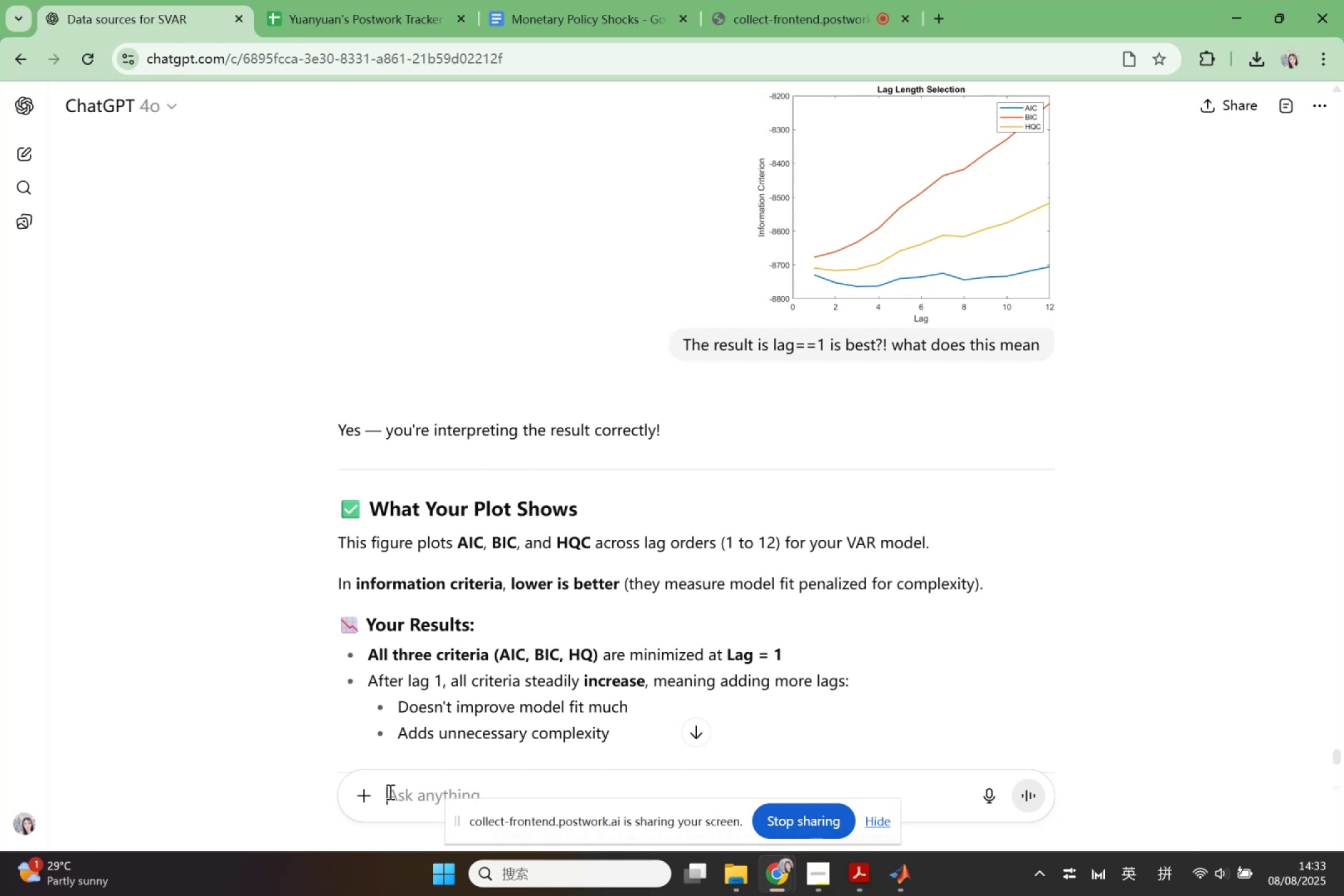 
wait(23.79)
 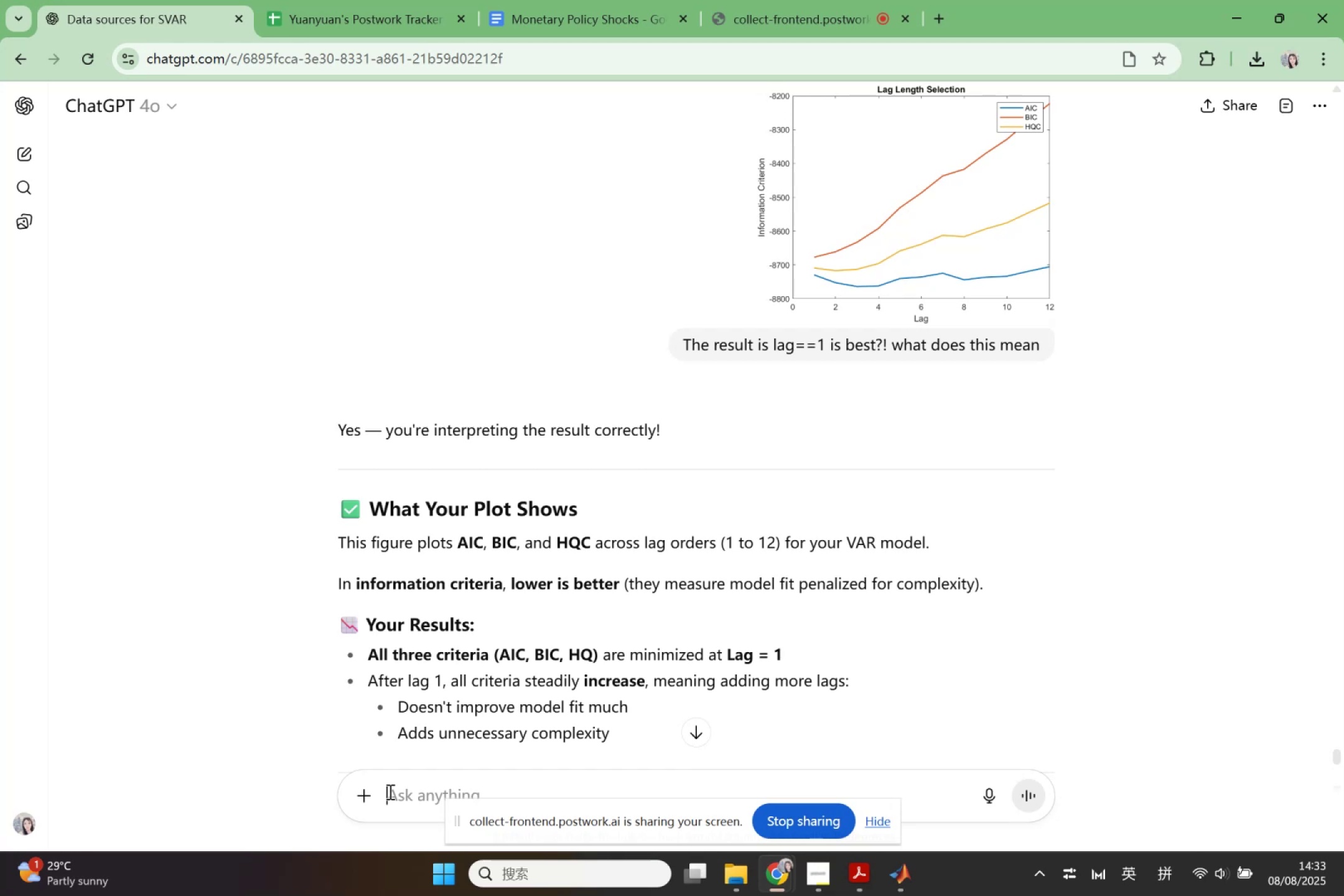 
left_click_drag(start_coordinate=[364, 658], to_coordinate=[639, 597])
 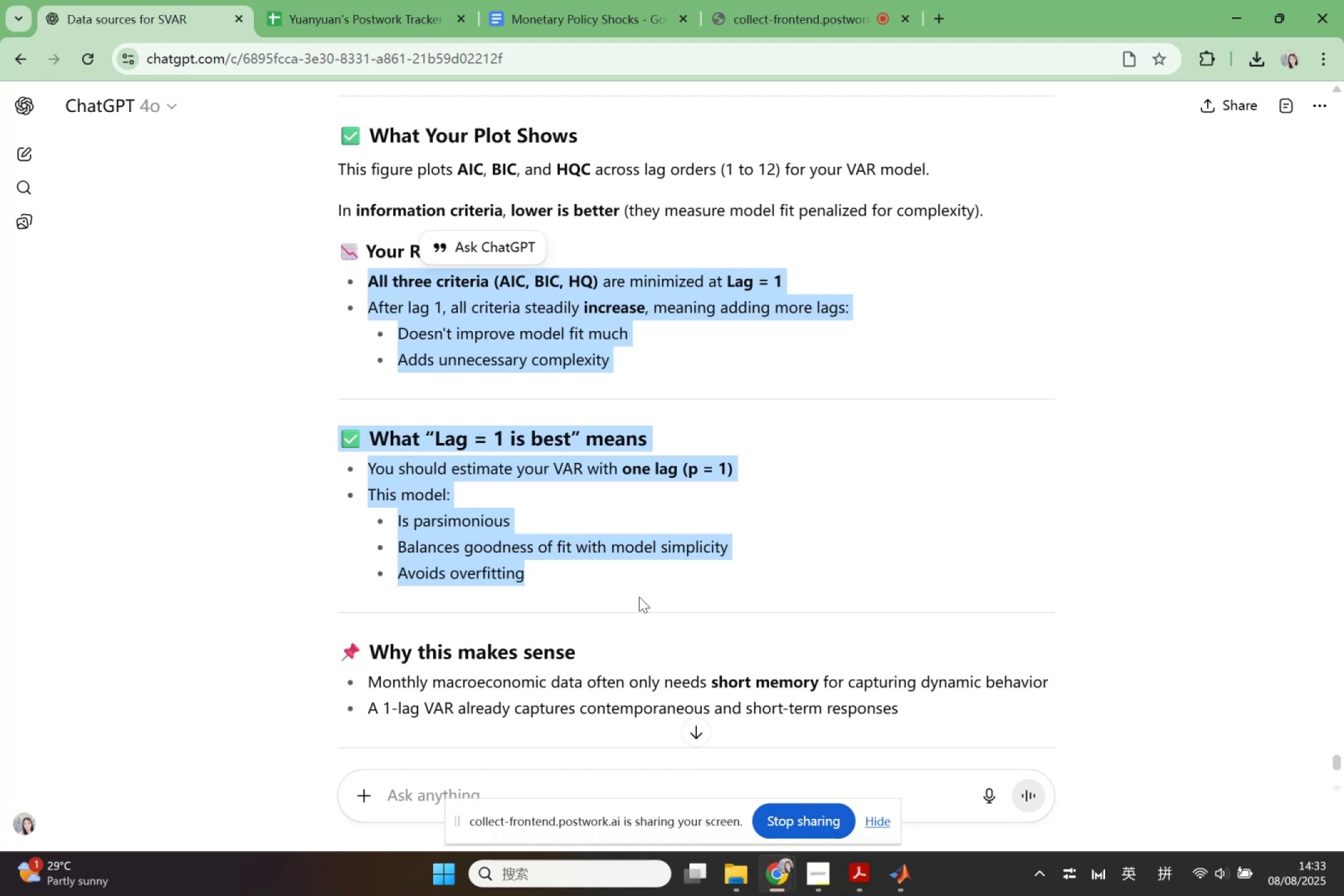 
scroll: coordinate [621, 666], scroll_direction: down, amount: 4.0
 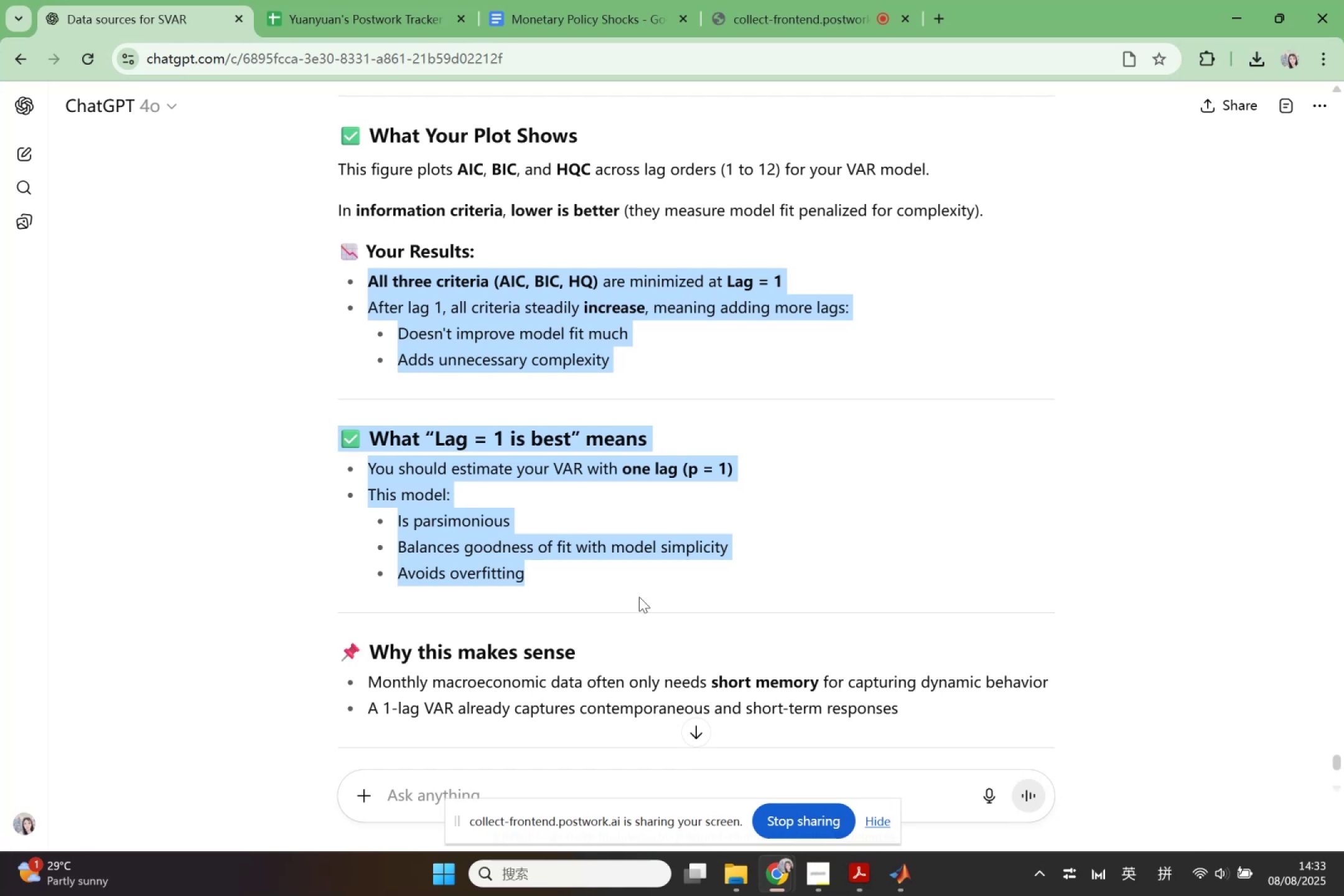 
key(Control+C)
 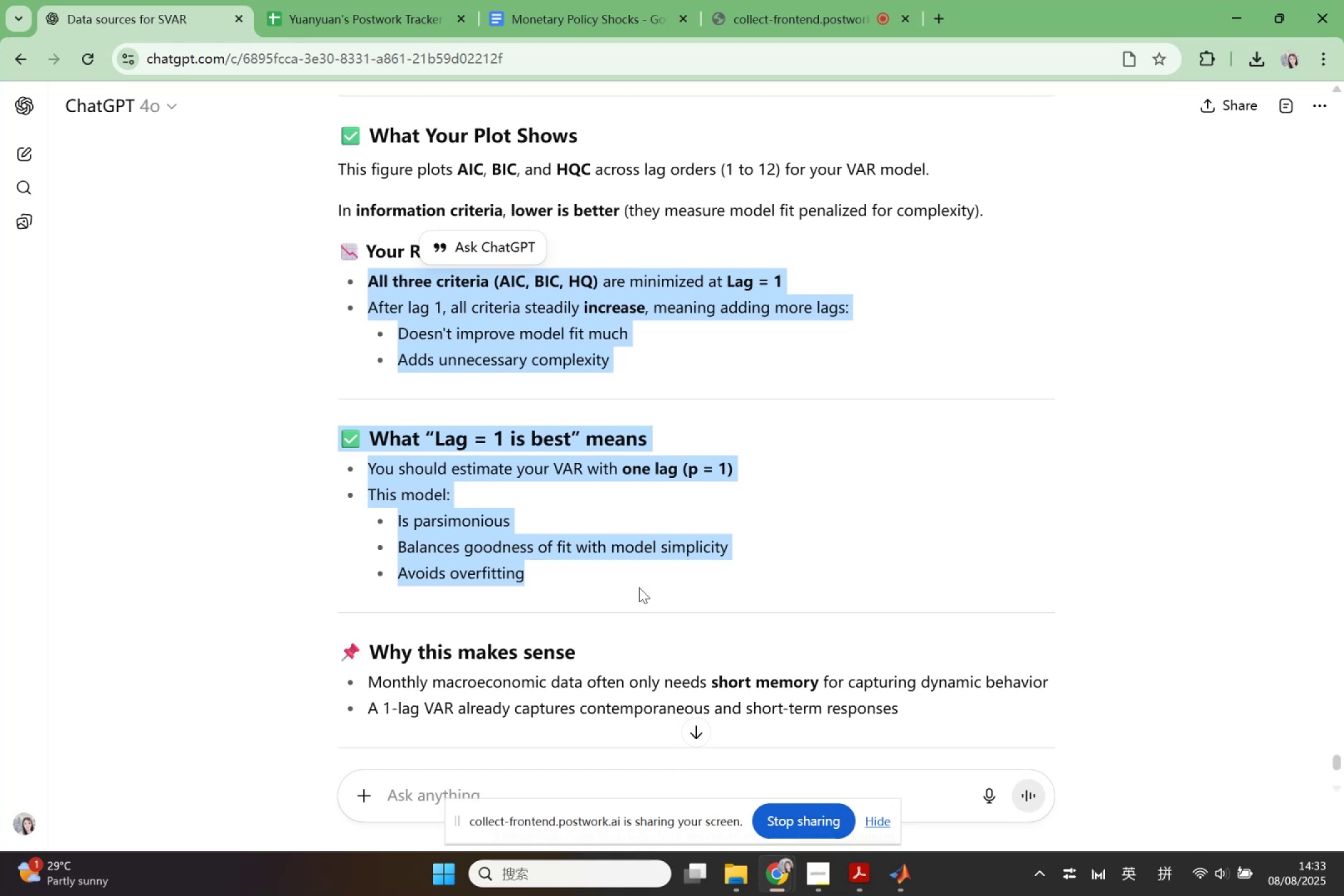 
scroll: coordinate [630, 586], scroll_direction: down, amount: 3.0
 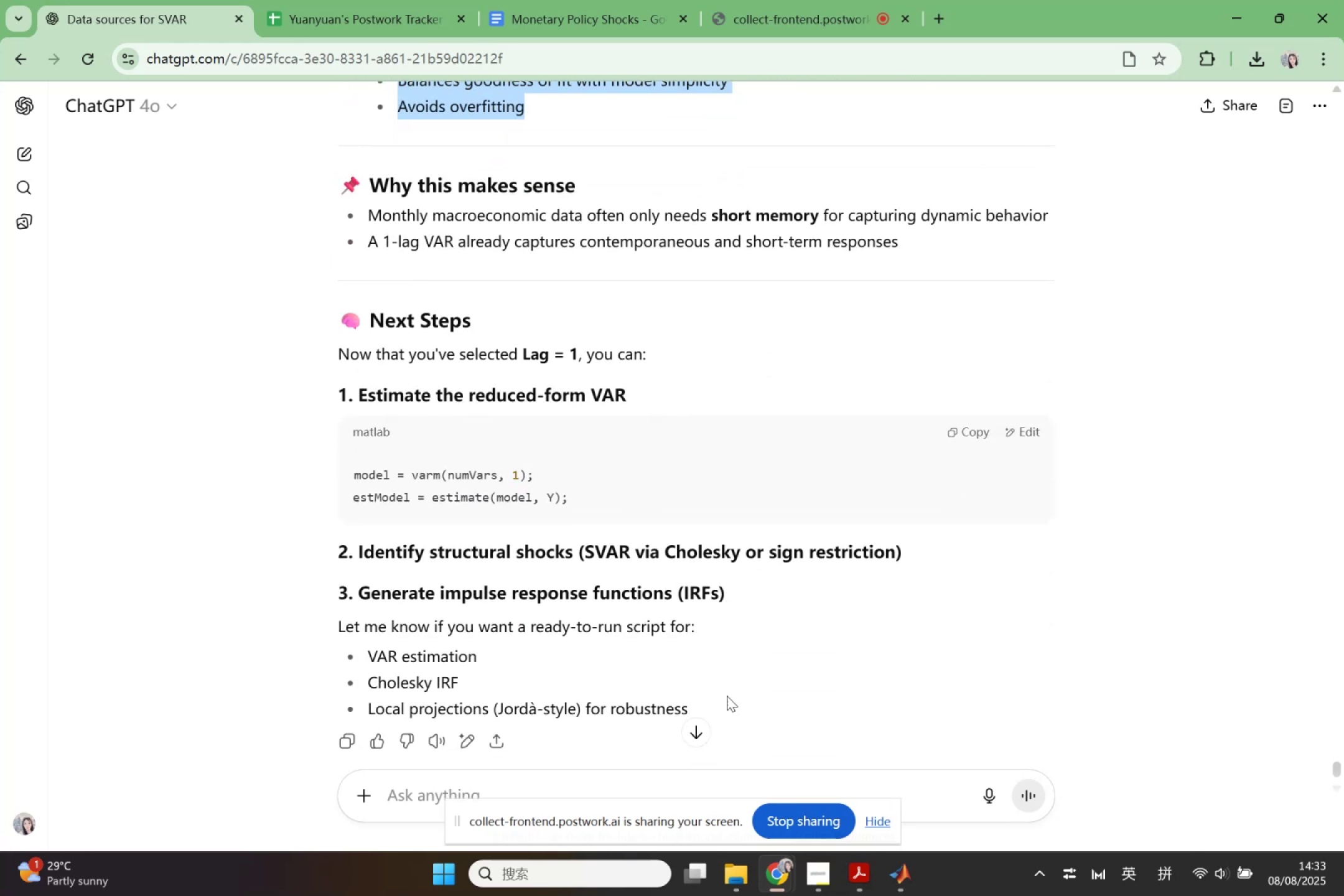 
left_click([915, 885])
 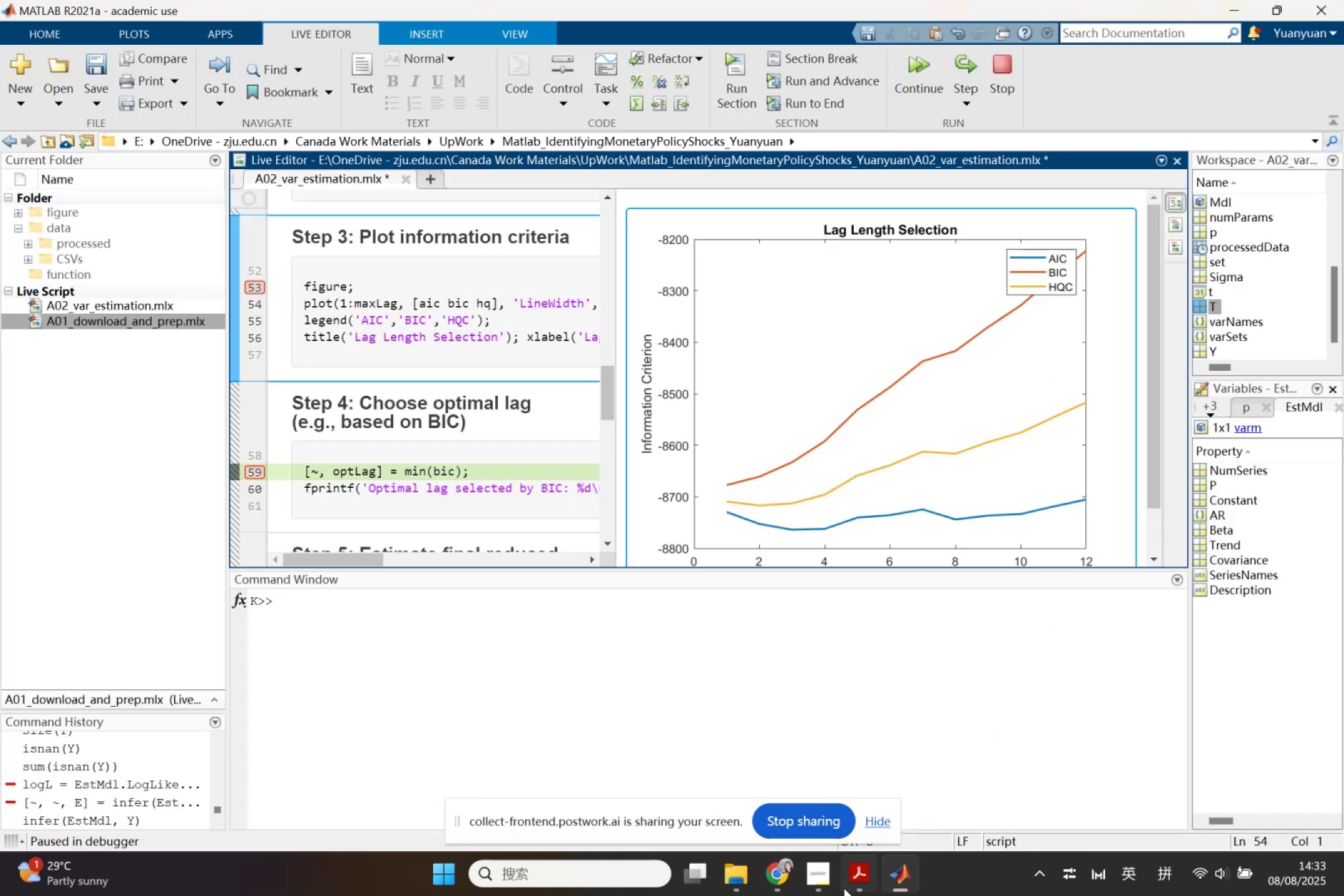 
left_click([778, 875])
 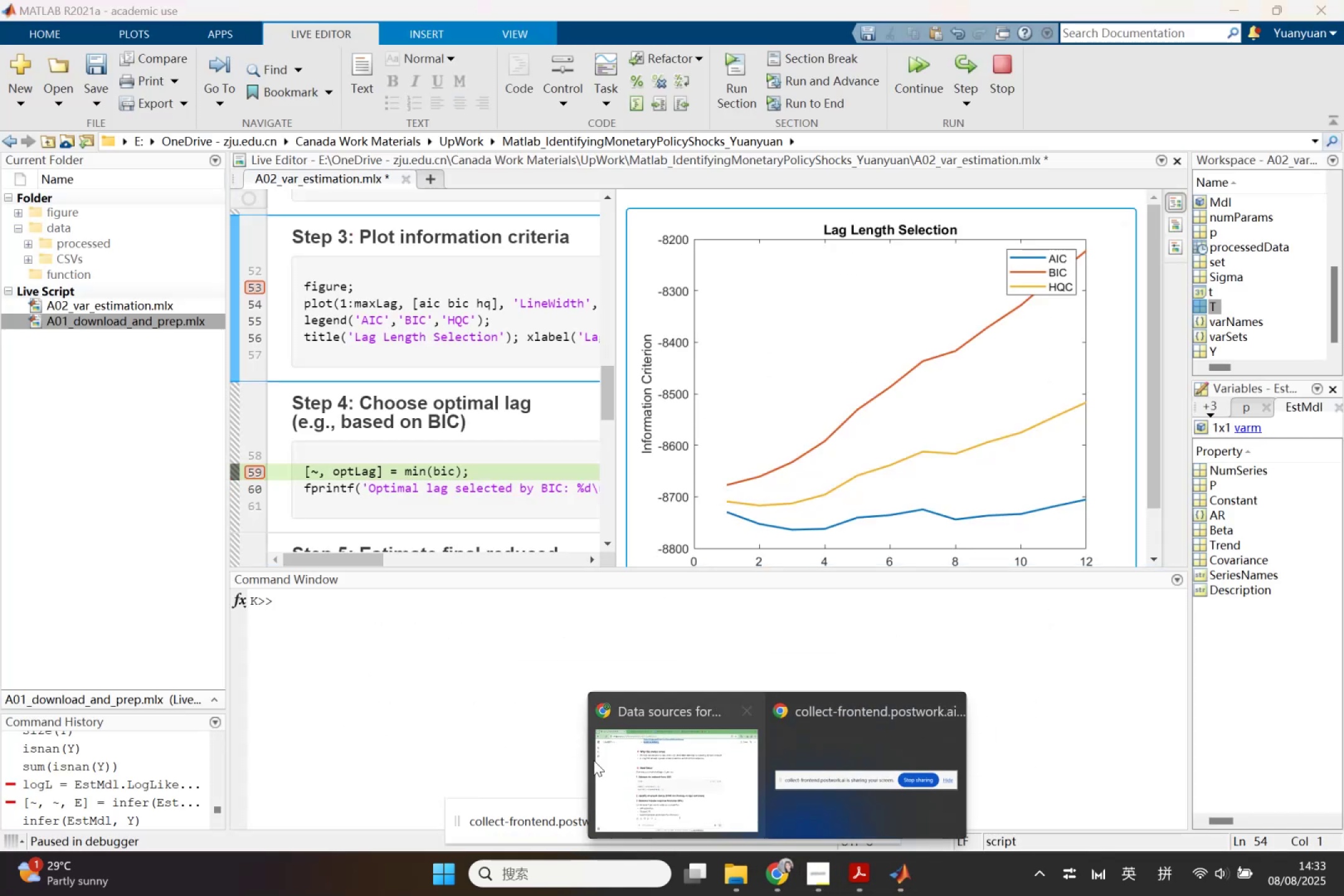 
left_click([575, 788])
 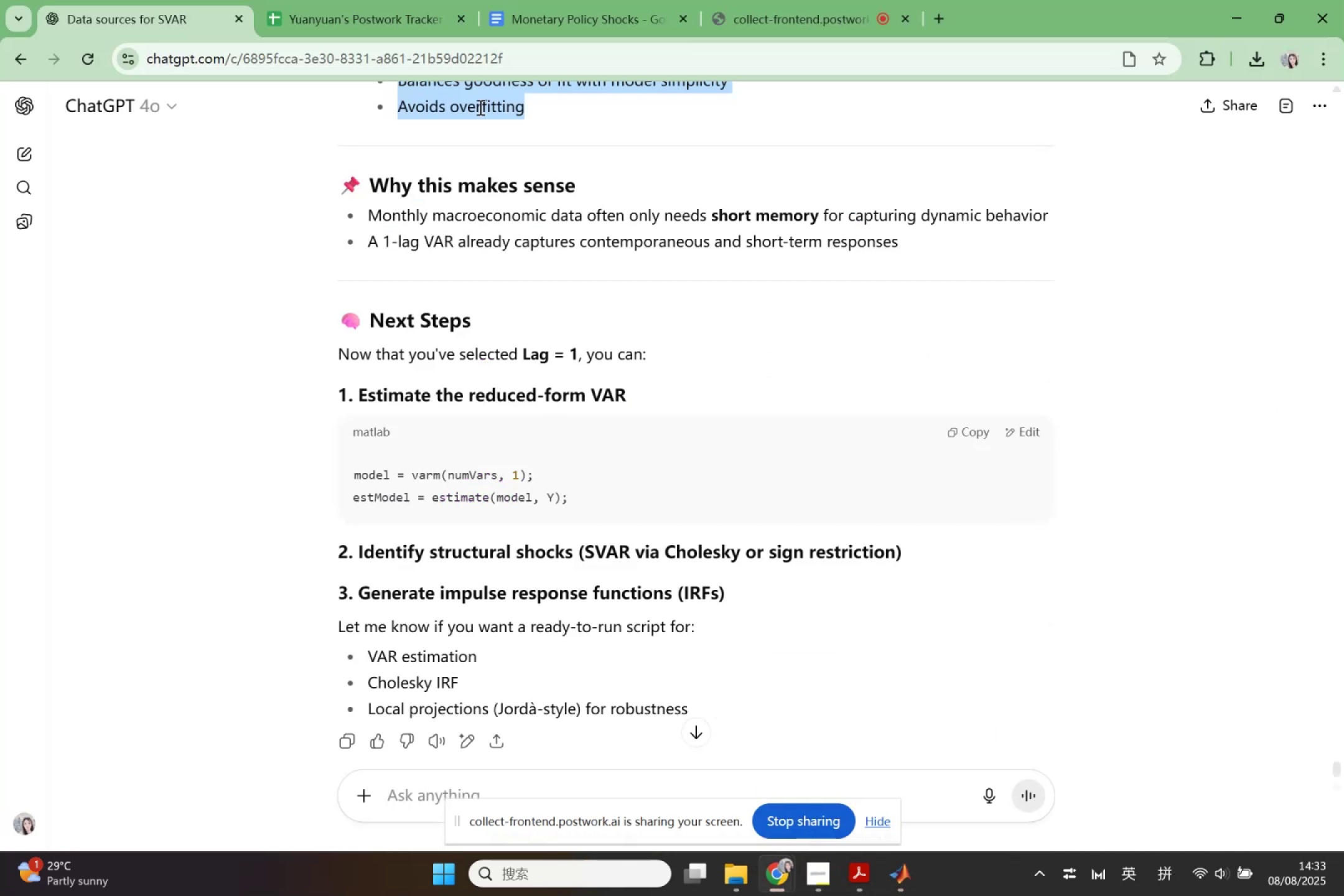 
left_click([539, 11])
 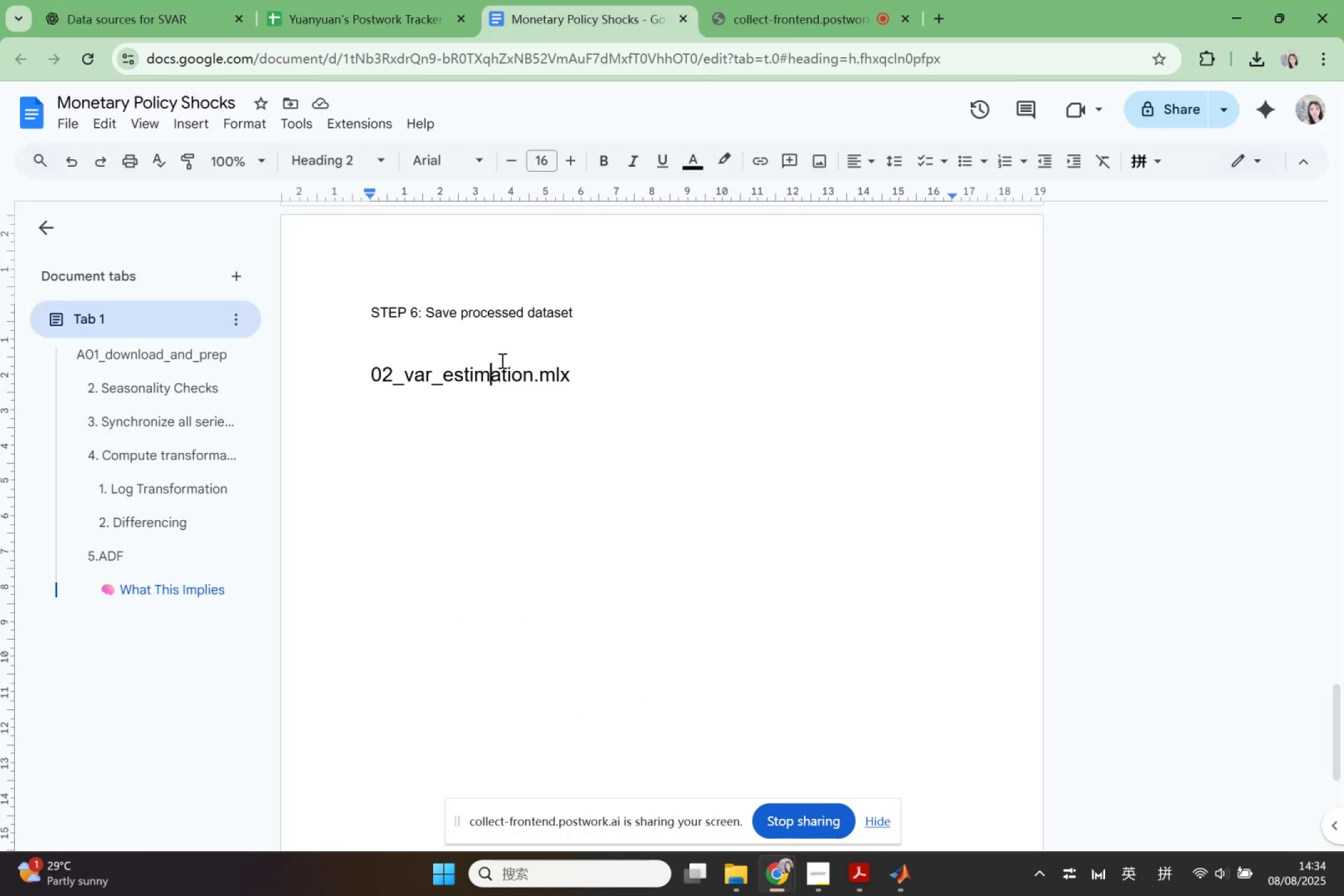 
left_click([633, 383])
 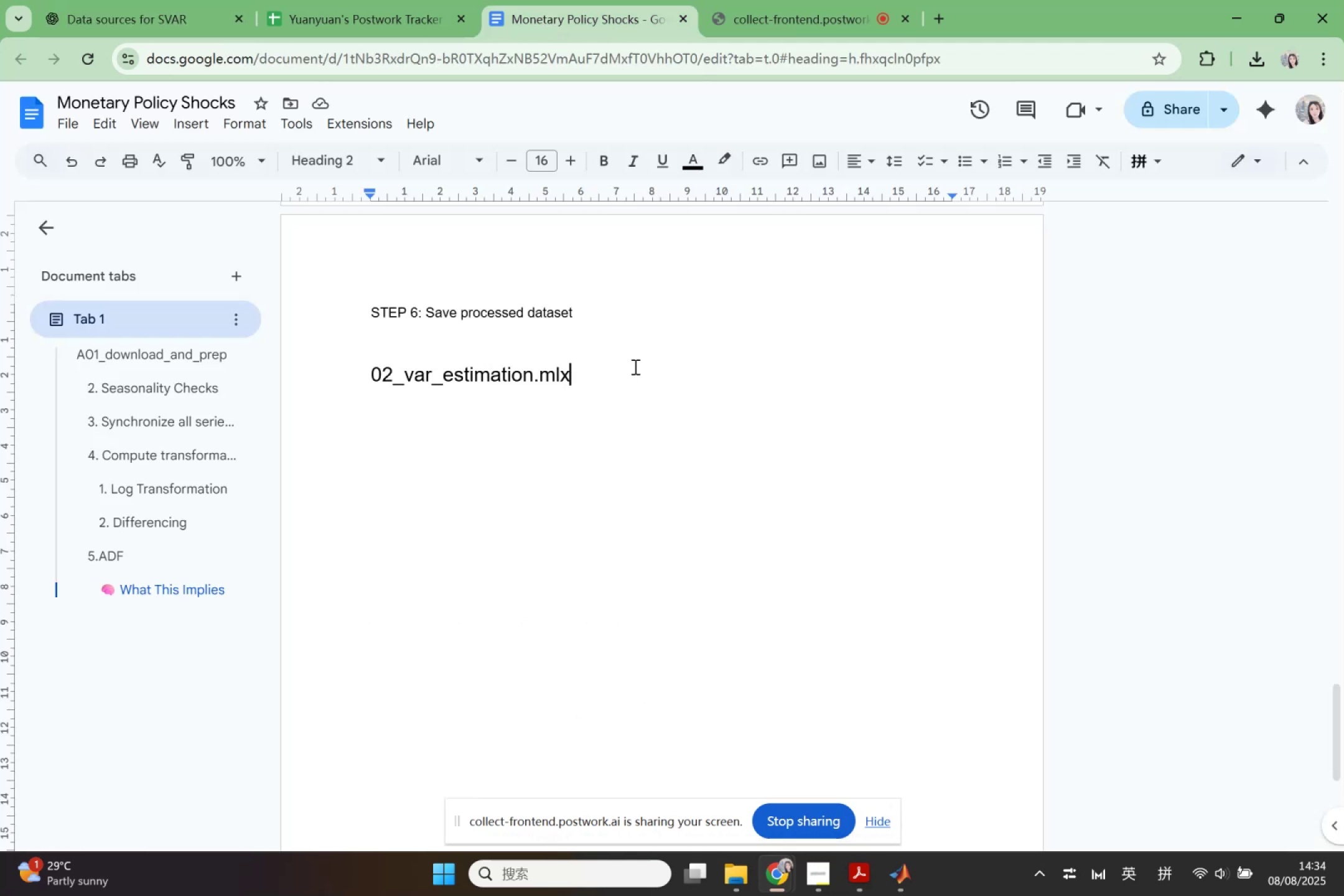 
key(Enter)
 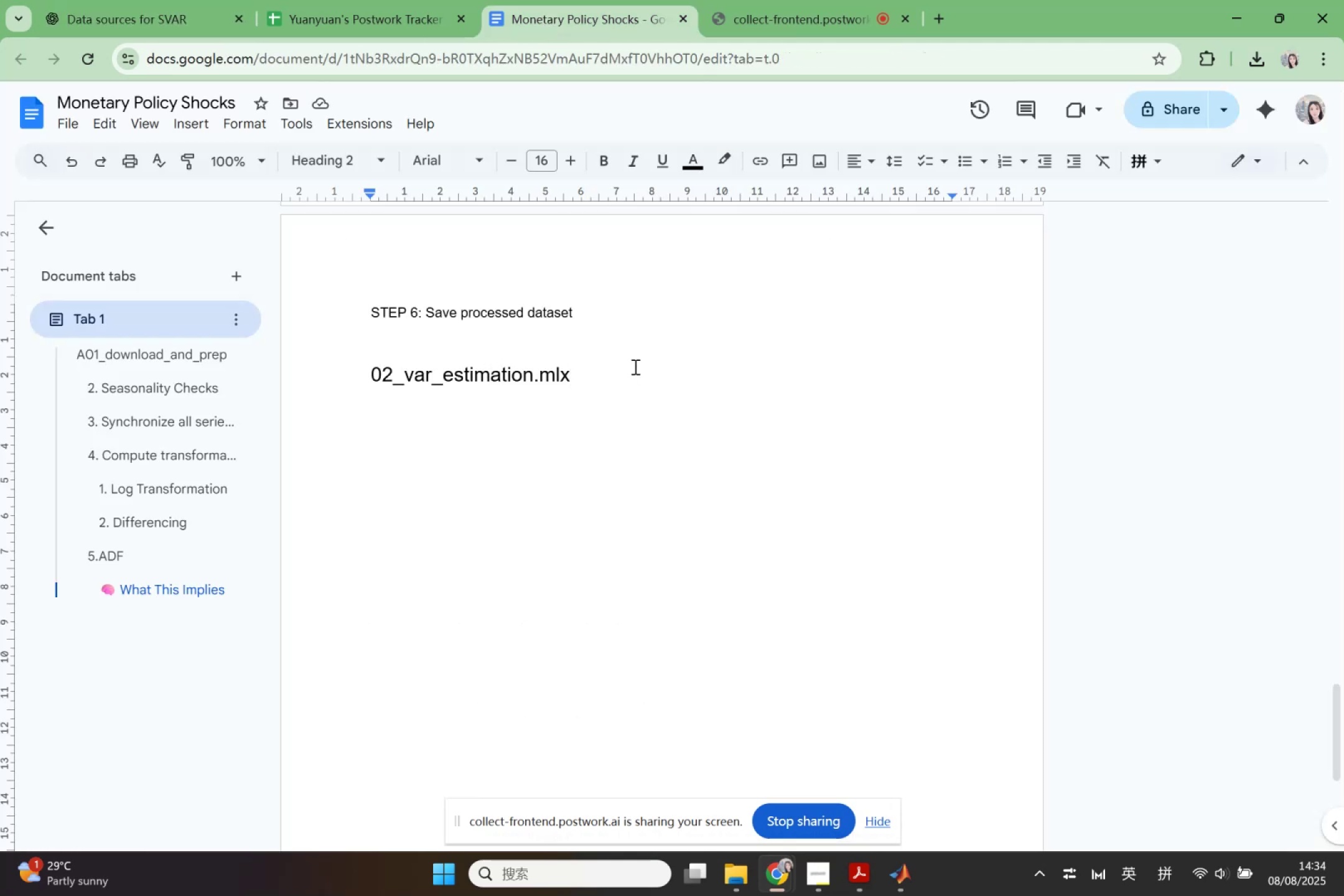 
key(Enter)
 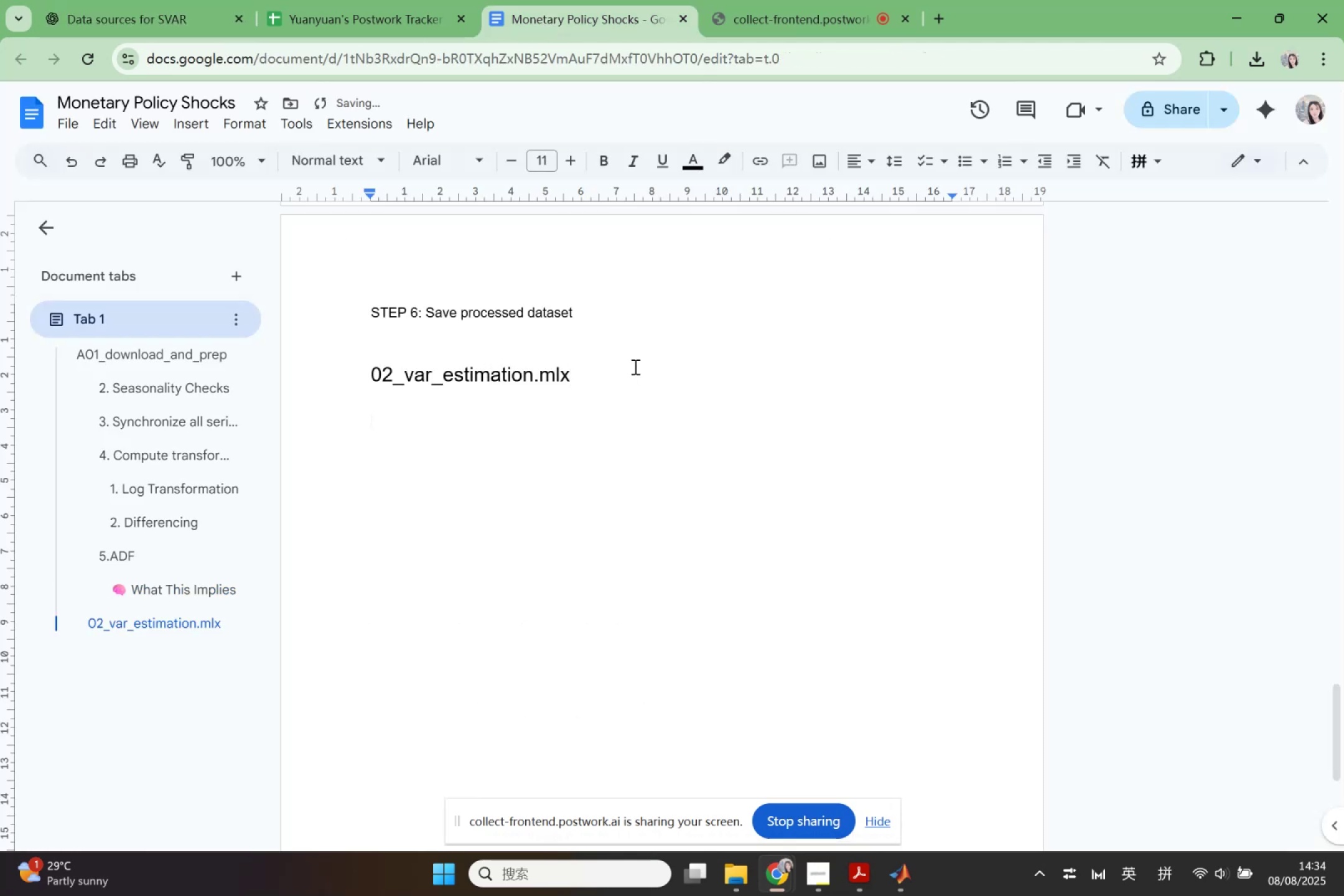 
key(1)
 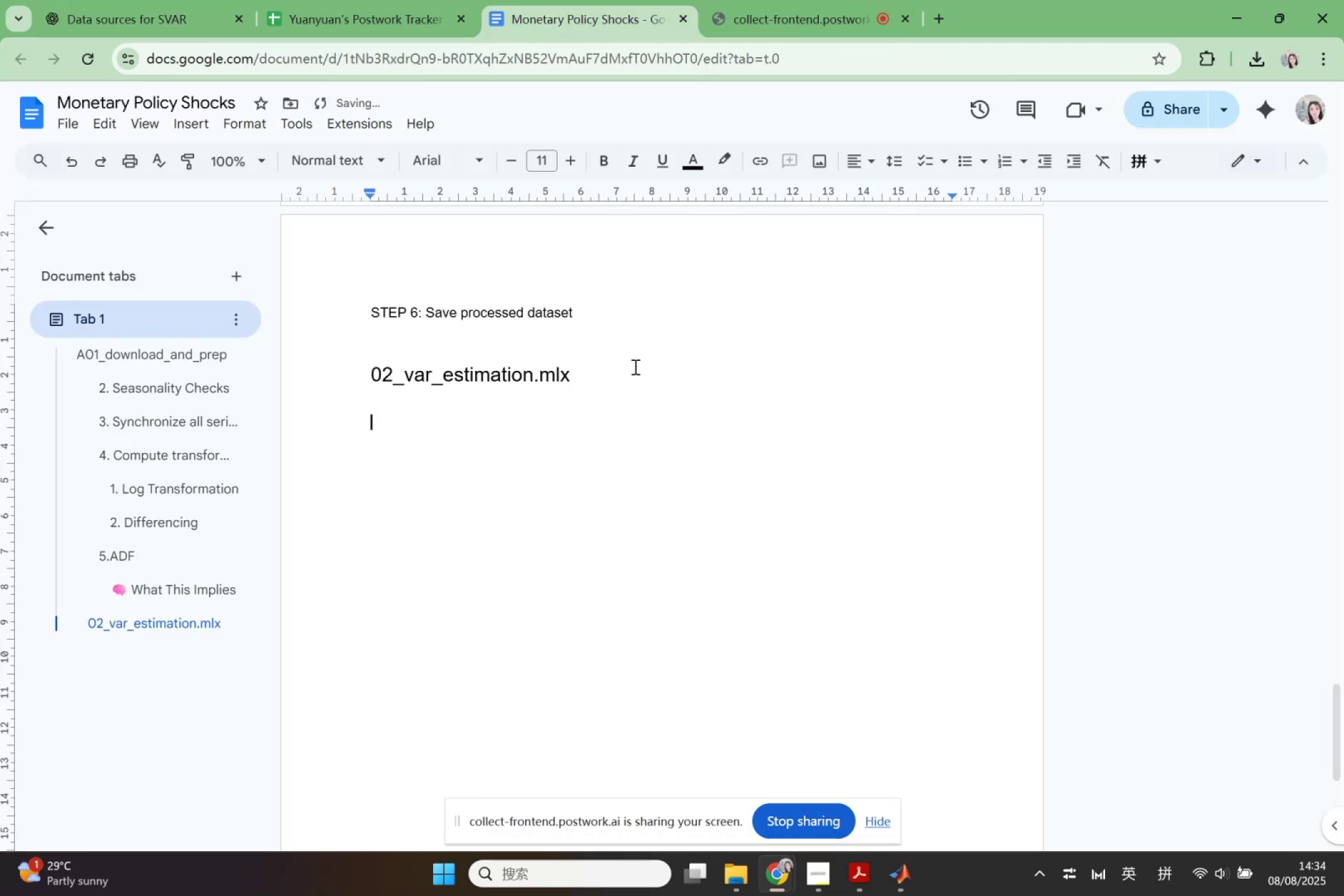 
key(Period)
 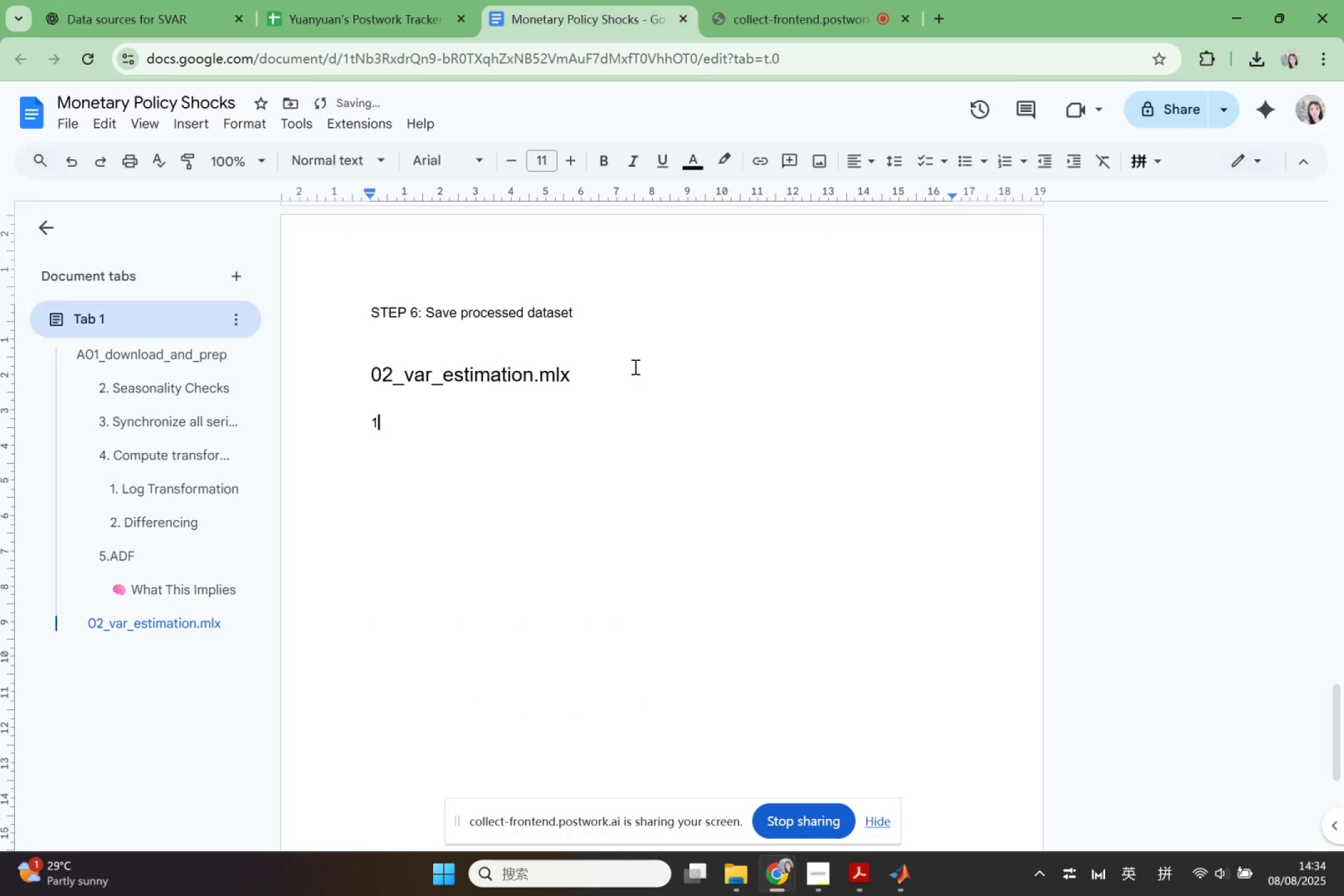 
key(Space)
 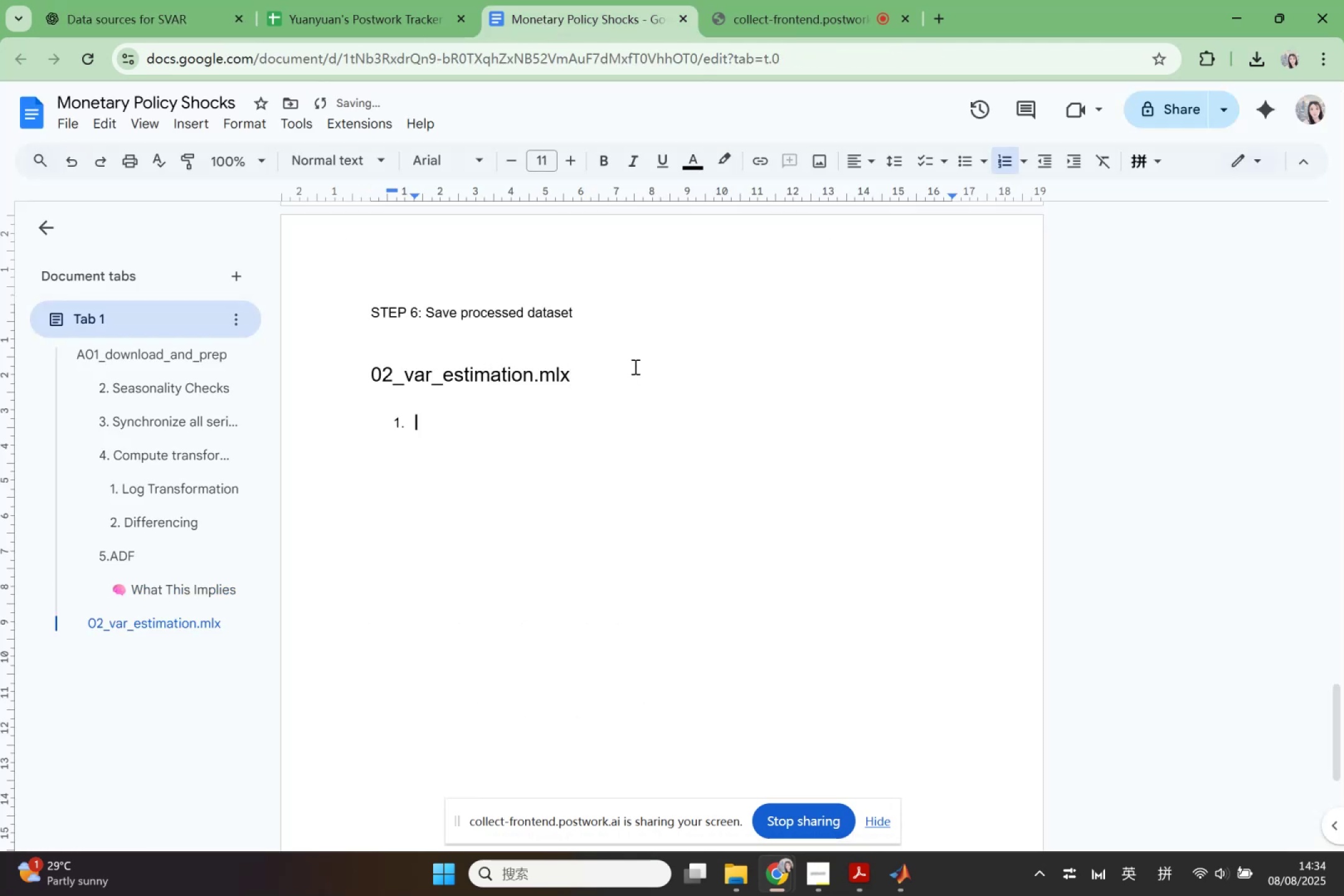 
key(Control+V)
 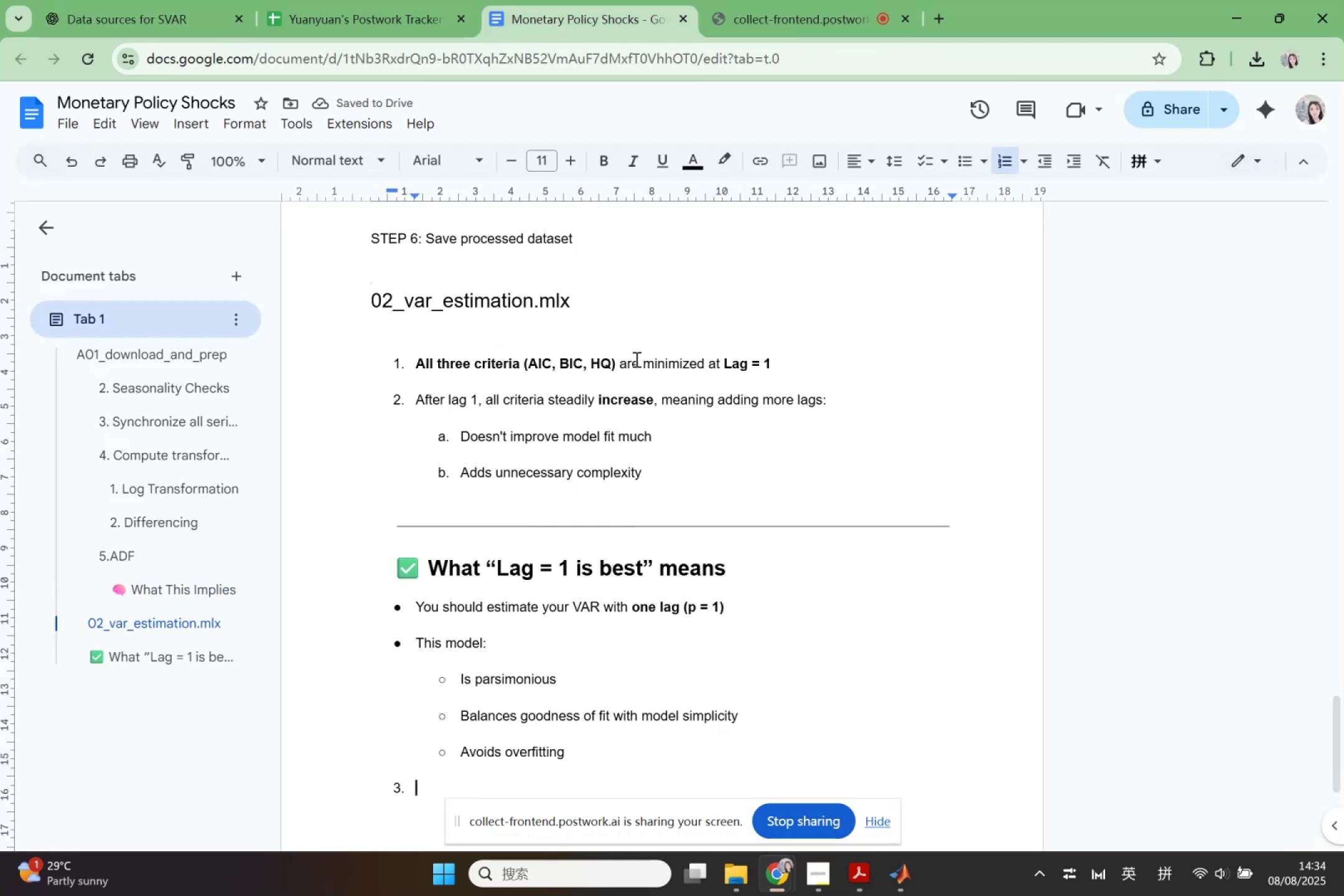 
left_click_drag(start_coordinate=[429, 566], to_coordinate=[724, 553])
 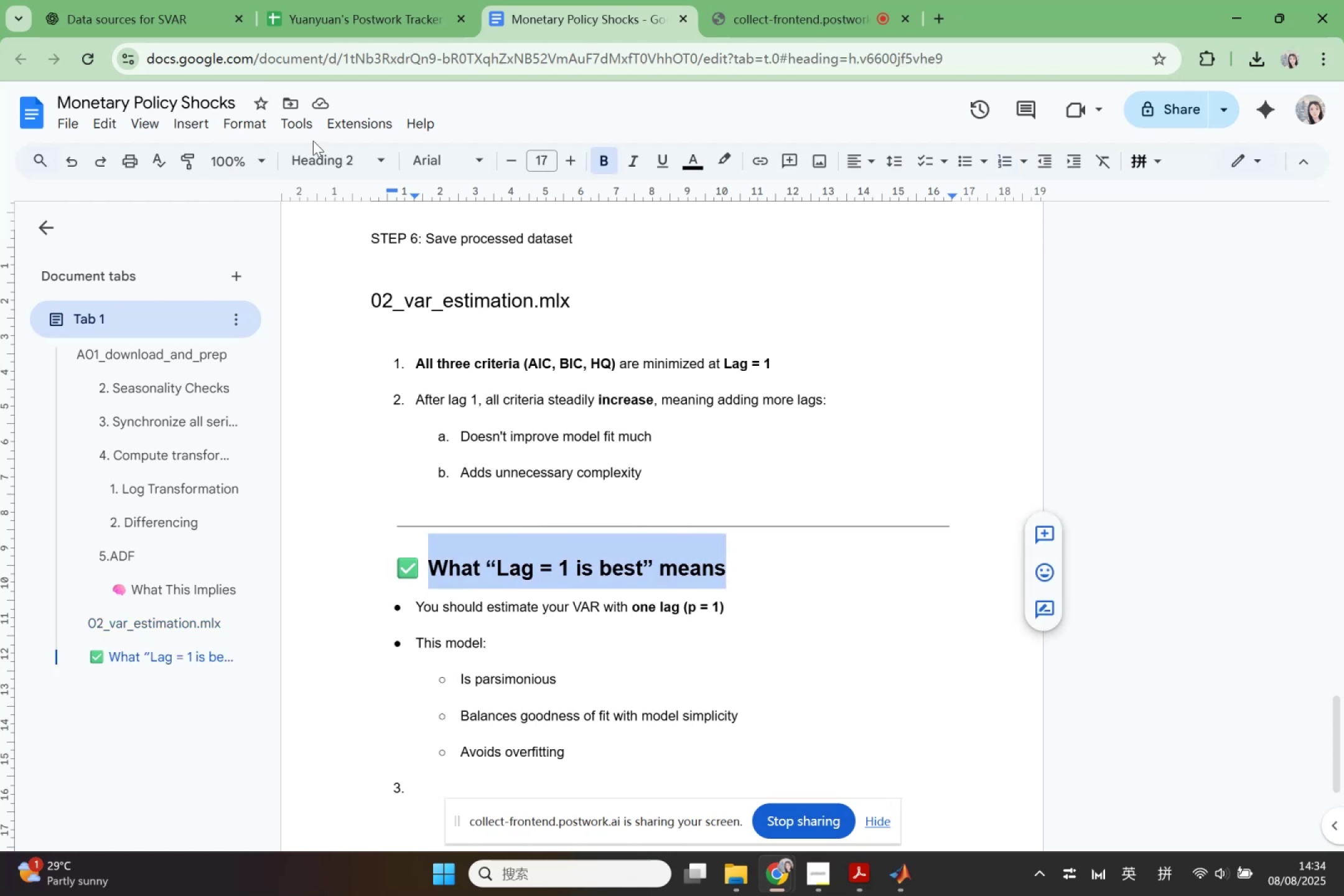 
left_click([318, 147])
 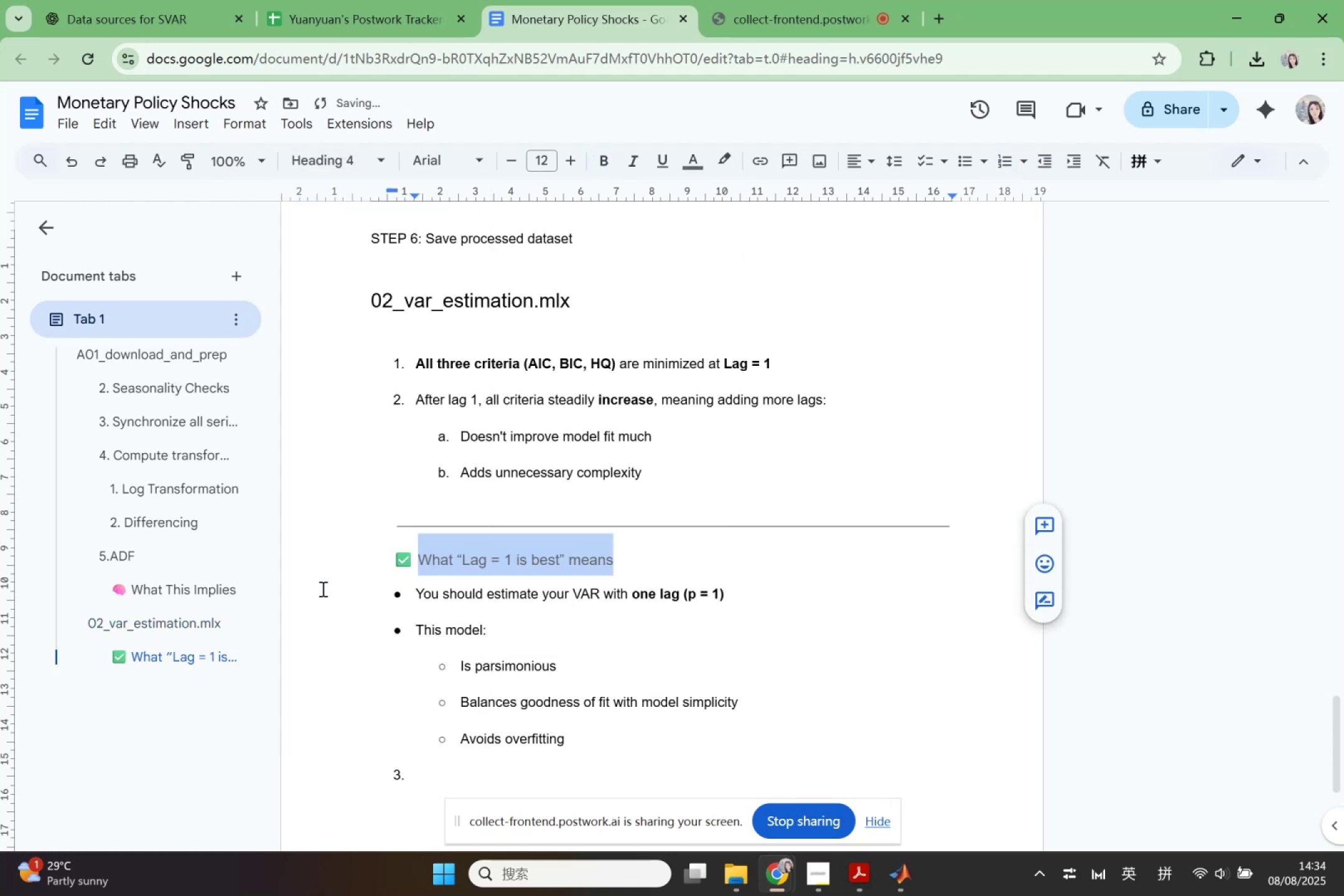 
scroll: coordinate [523, 647], scroll_direction: down, amount: 2.0
 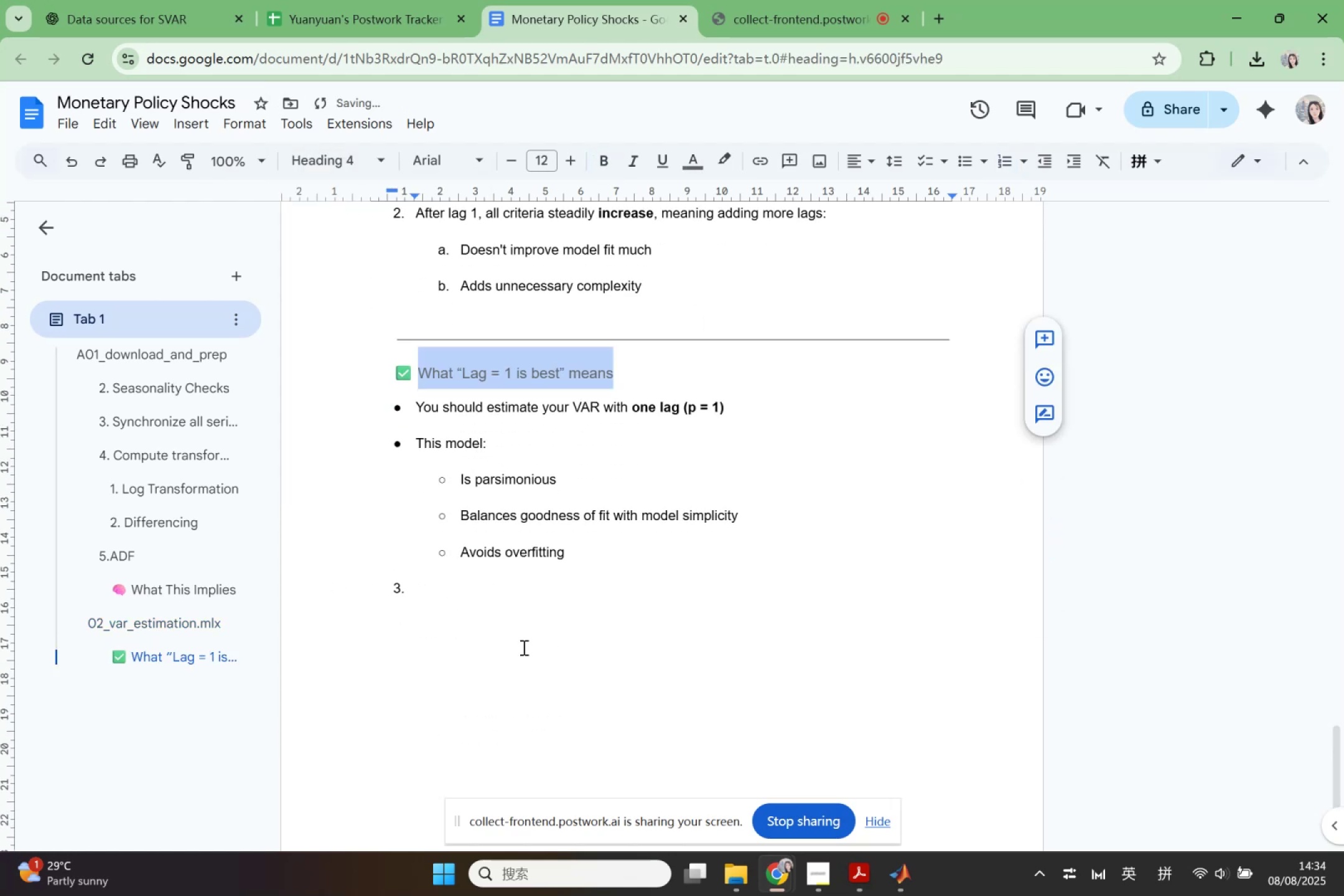 
left_click_drag(start_coordinate=[462, 607], to_coordinate=[369, 588])
 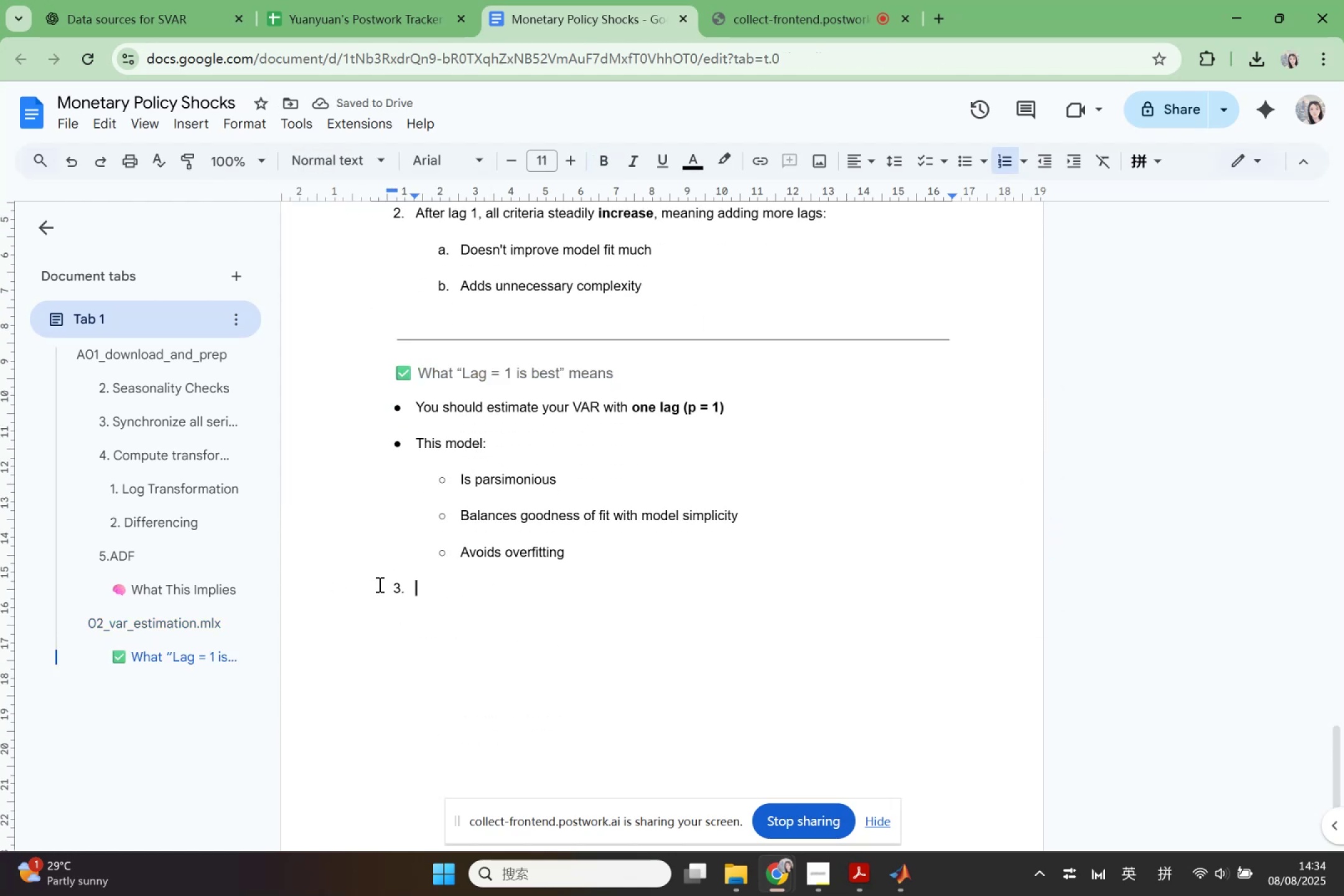 
key(Backspace)
 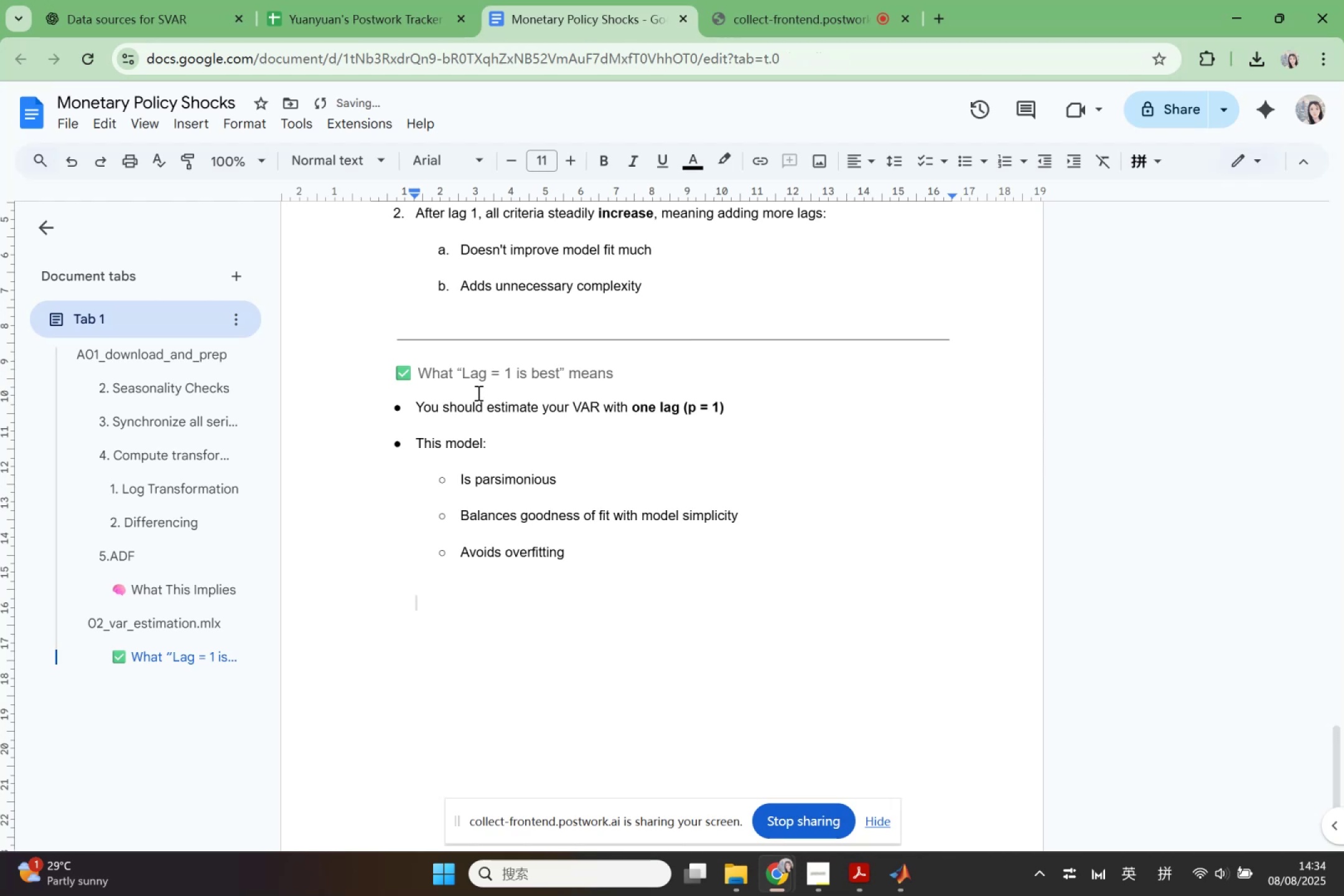 
left_click([425, 365])
 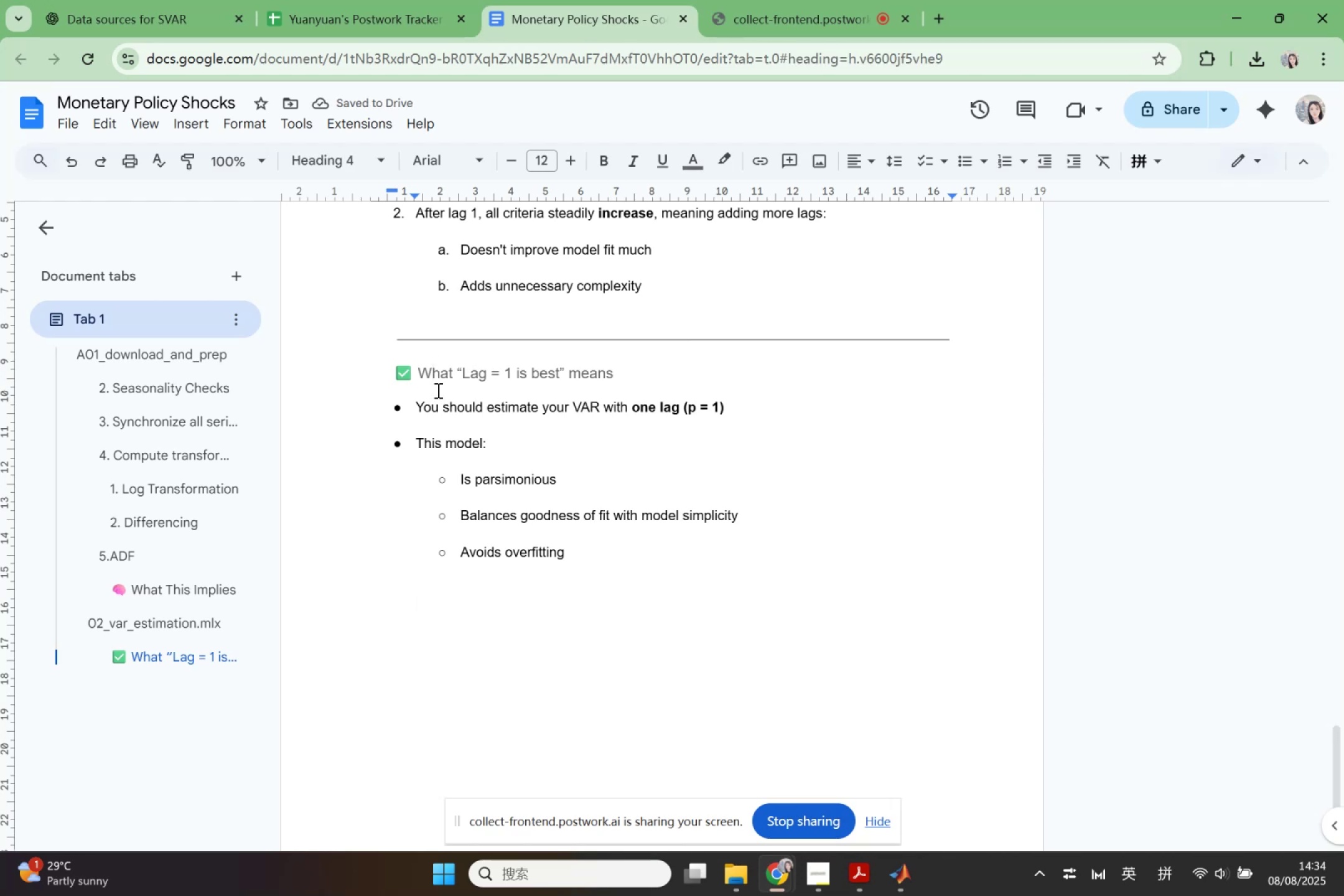 
key(ArrowLeft)
 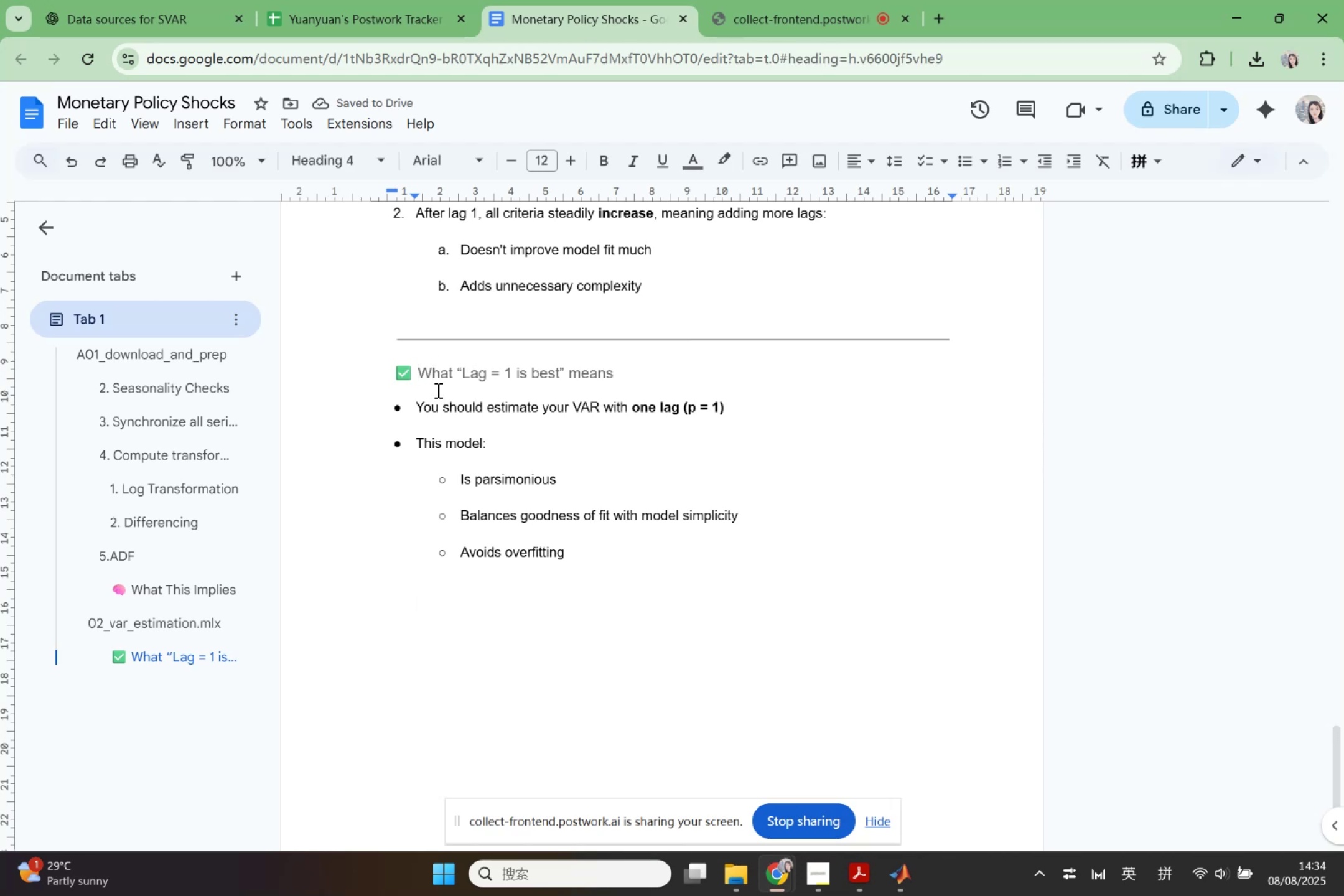 
key(Backspace)
 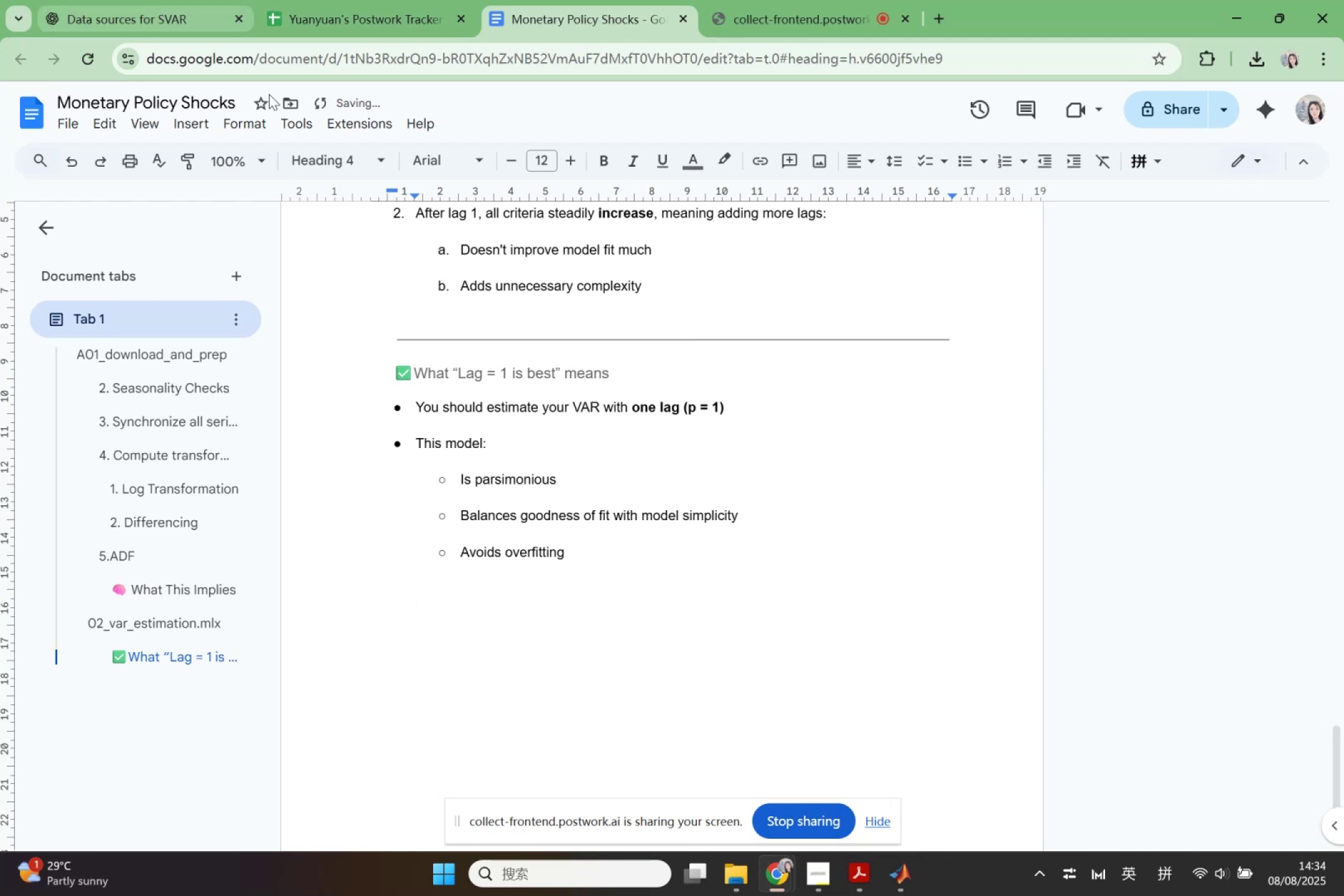 
left_click([776, 877])
 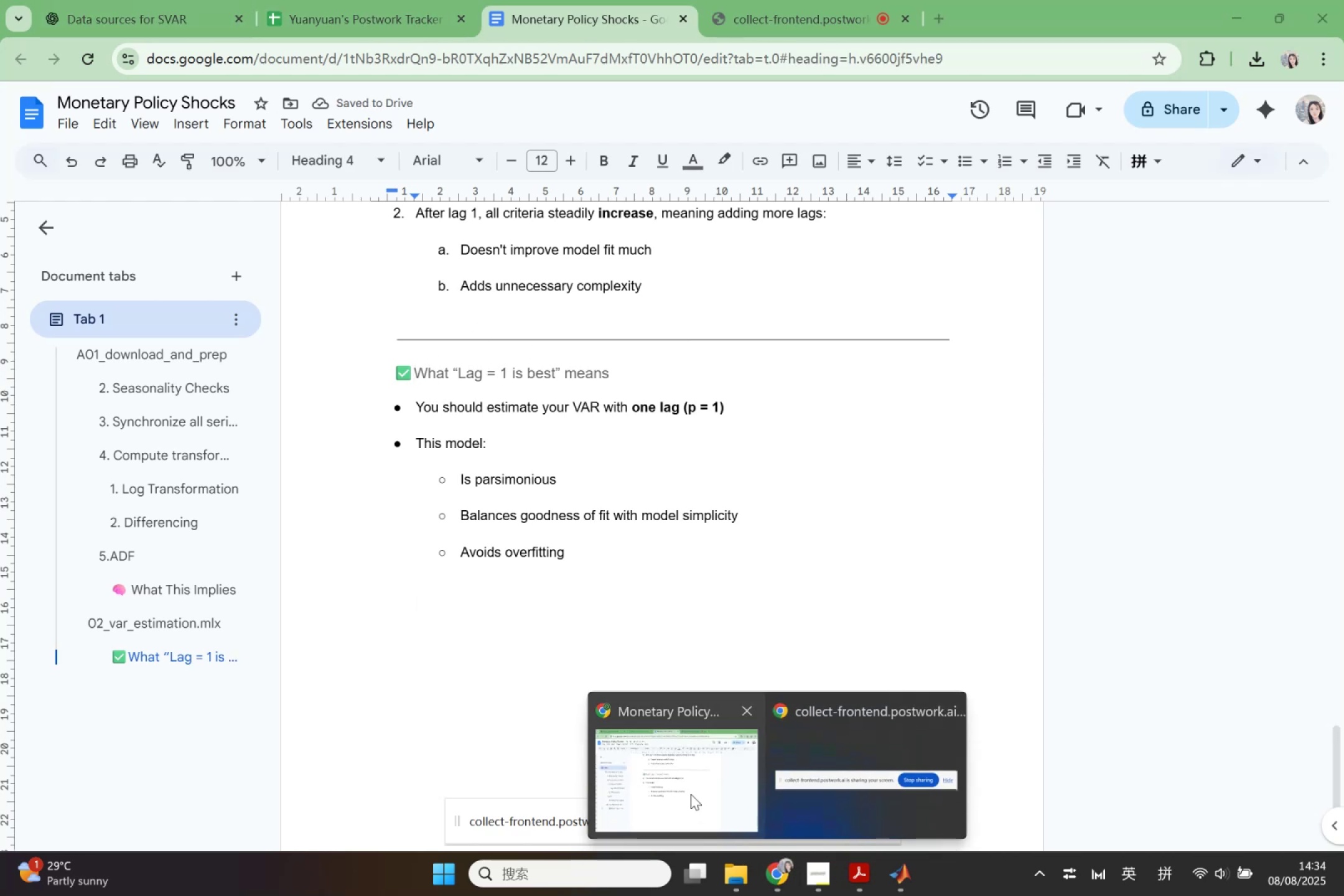 
left_click([691, 794])
 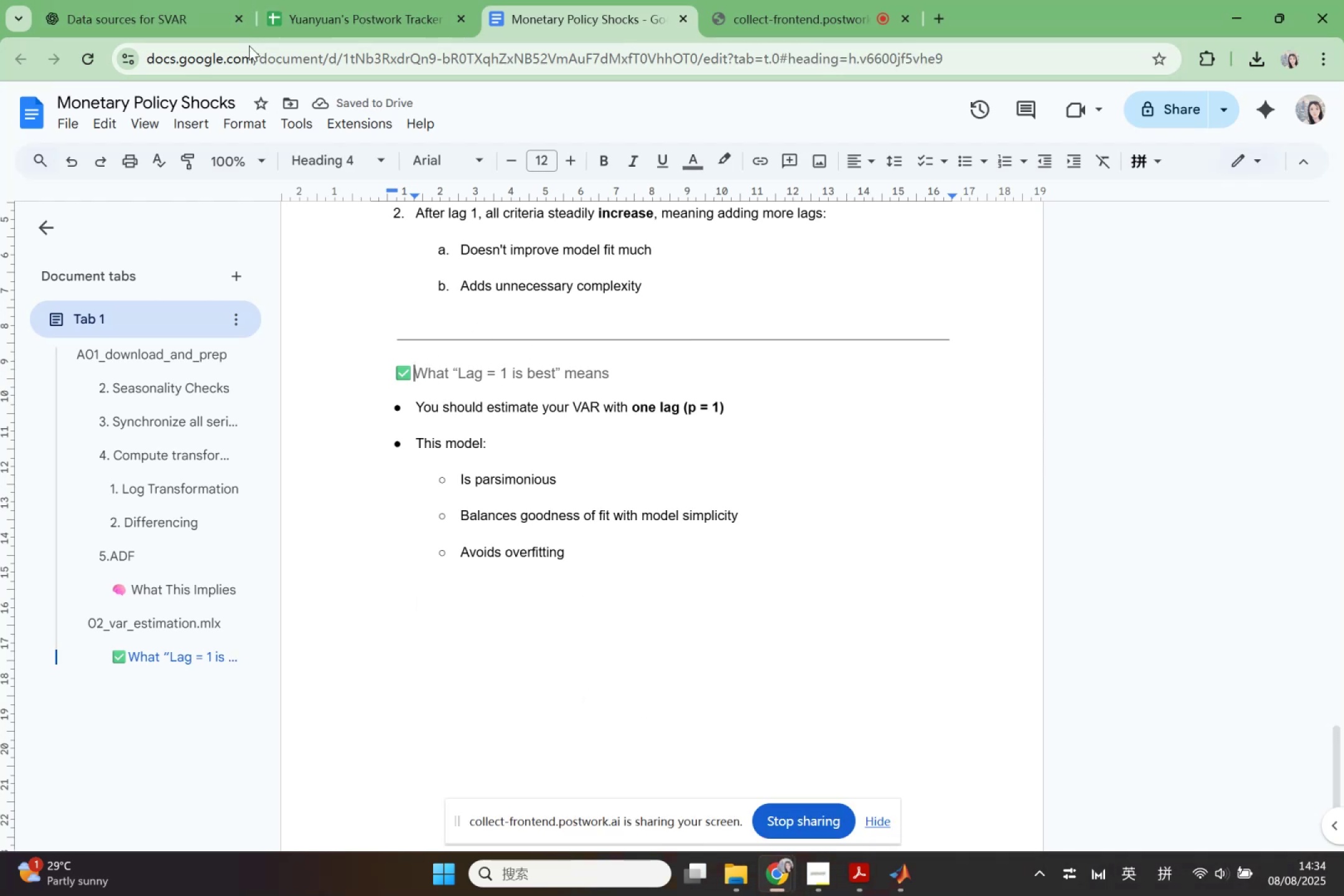 
left_click([175, 9])
 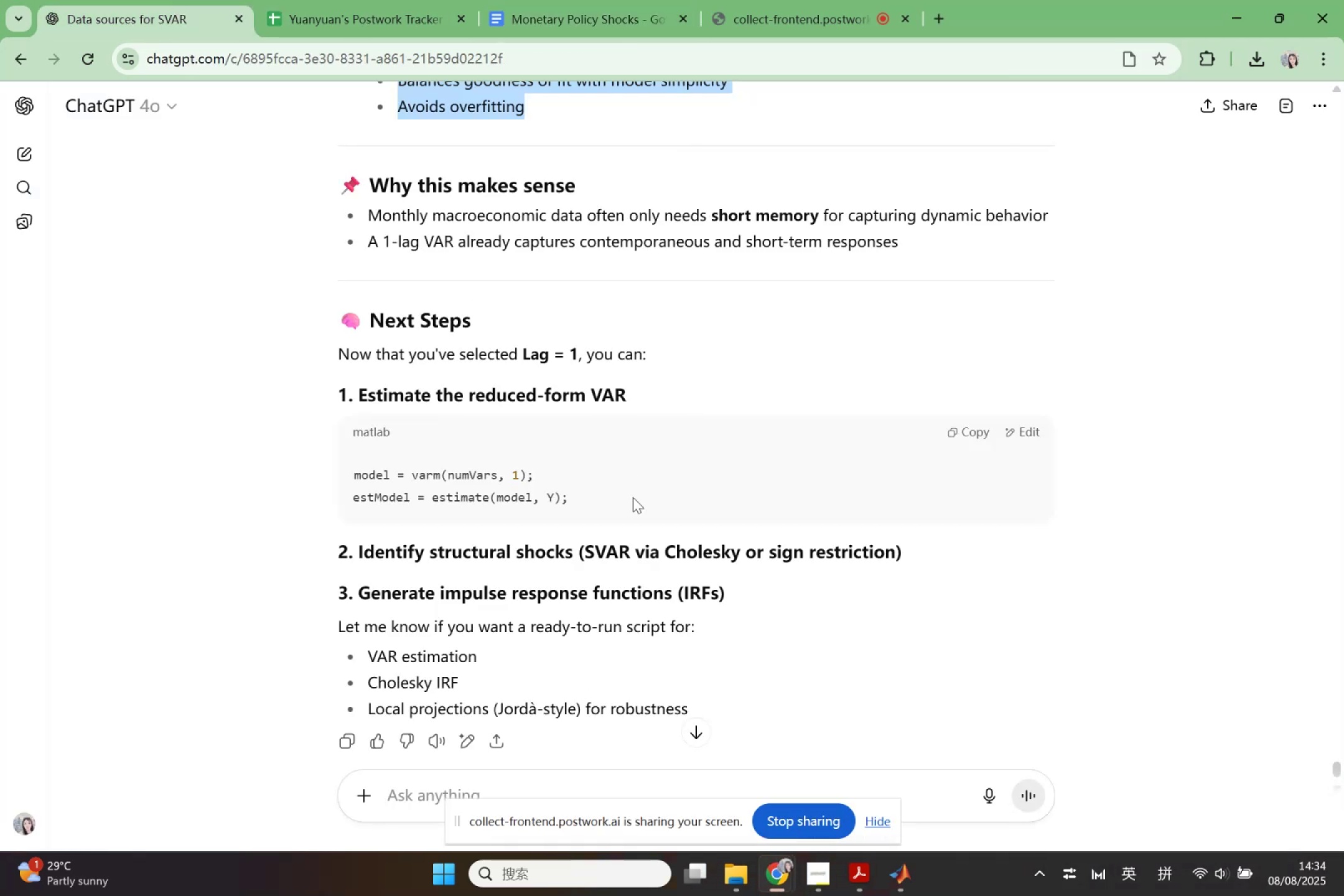 
scroll: coordinate [631, 514], scroll_direction: up, amount: 8.0
 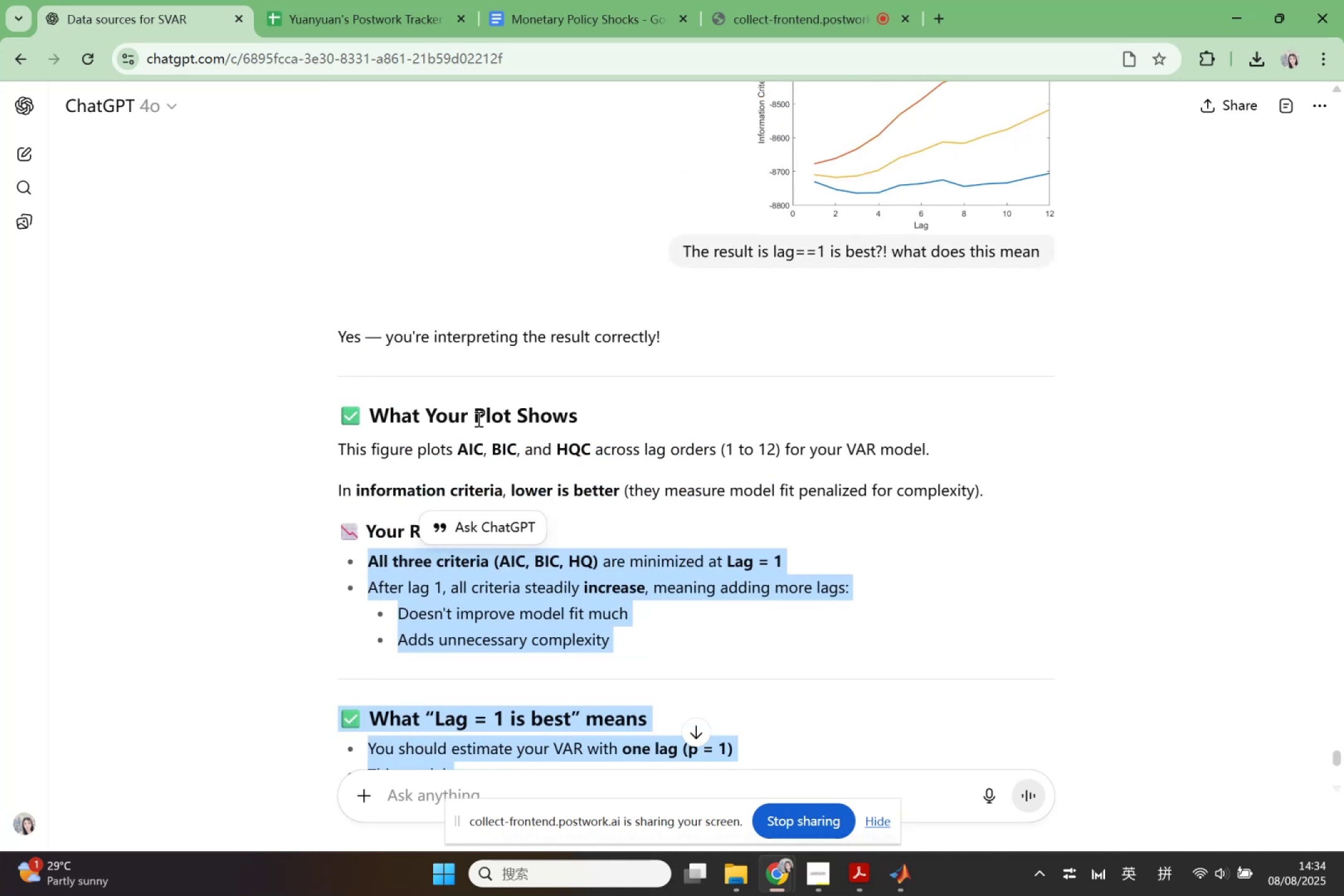 
left_click([469, 409])
 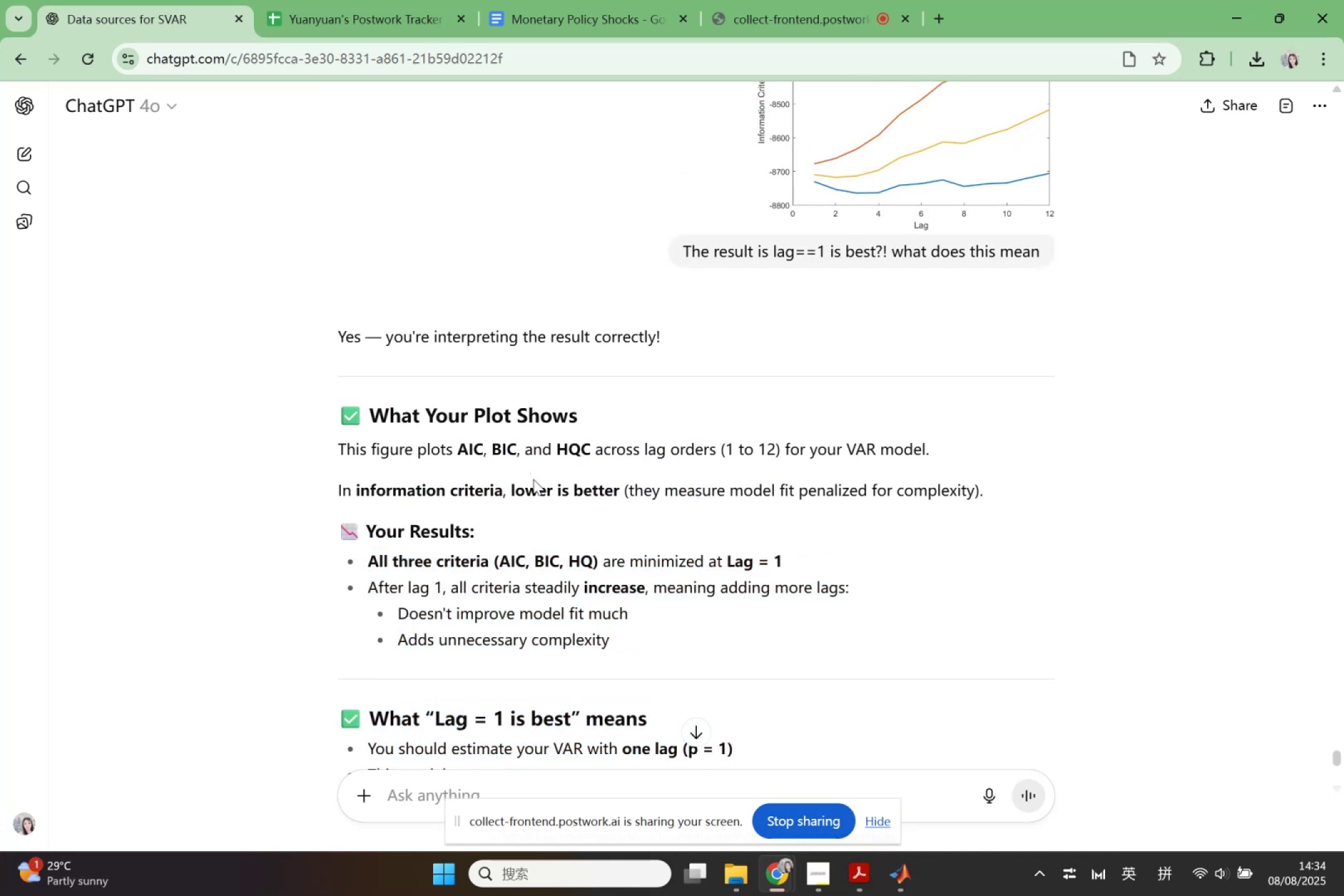 
scroll: coordinate [549, 500], scroll_direction: down, amount: 5.0
 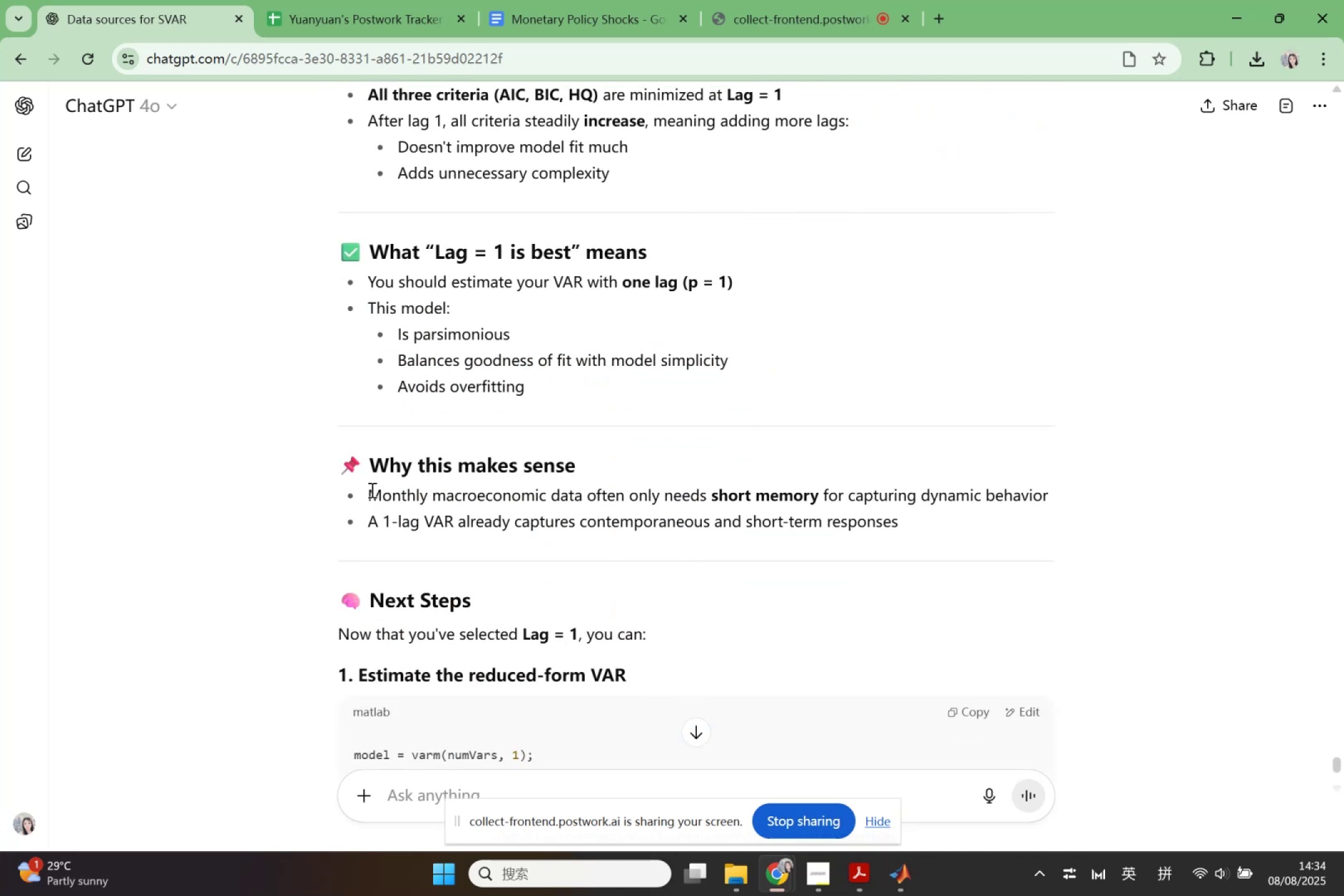 
left_click_drag(start_coordinate=[380, 457], to_coordinate=[388, 463])
 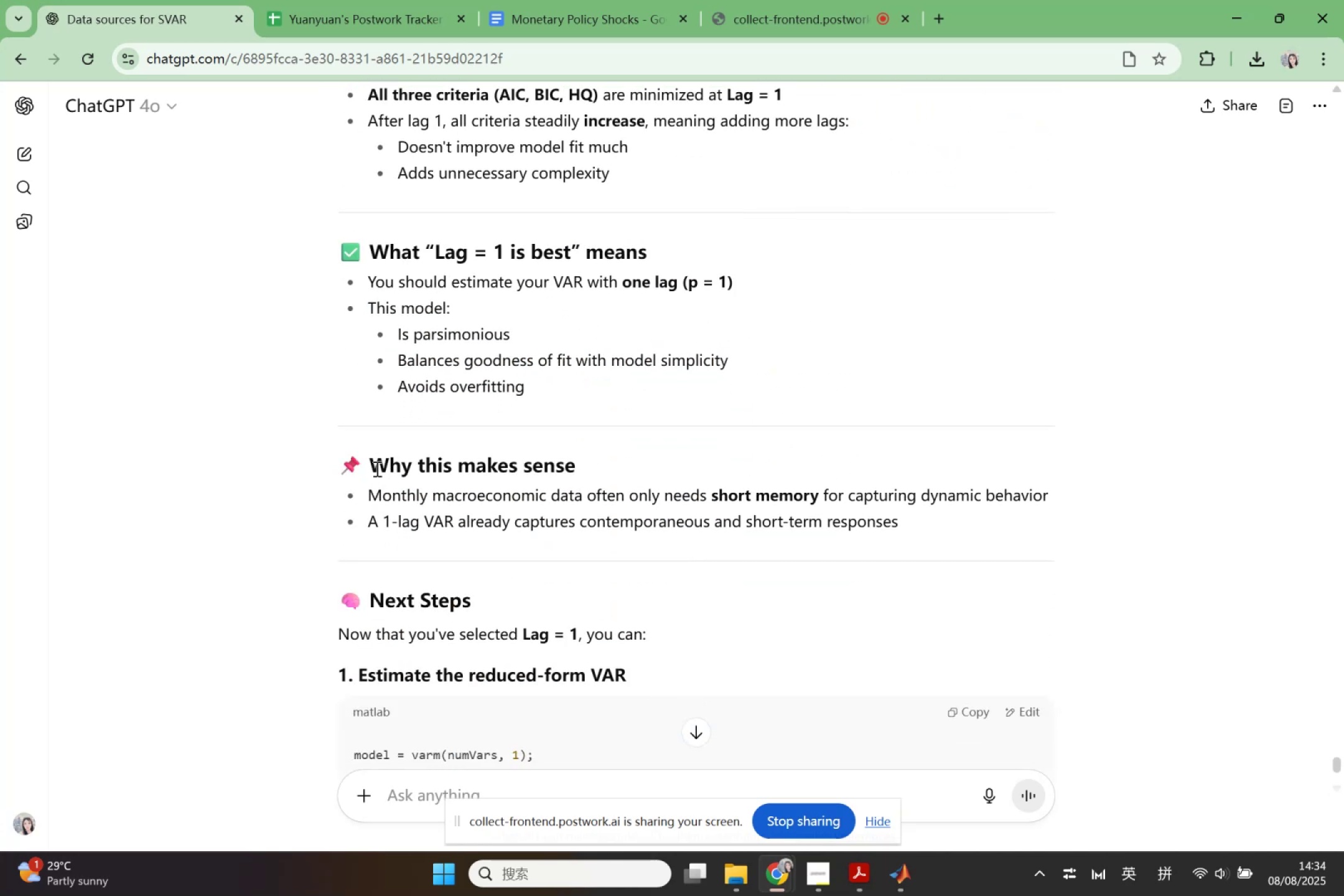 
left_click_drag(start_coordinate=[372, 467], to_coordinate=[977, 516])
 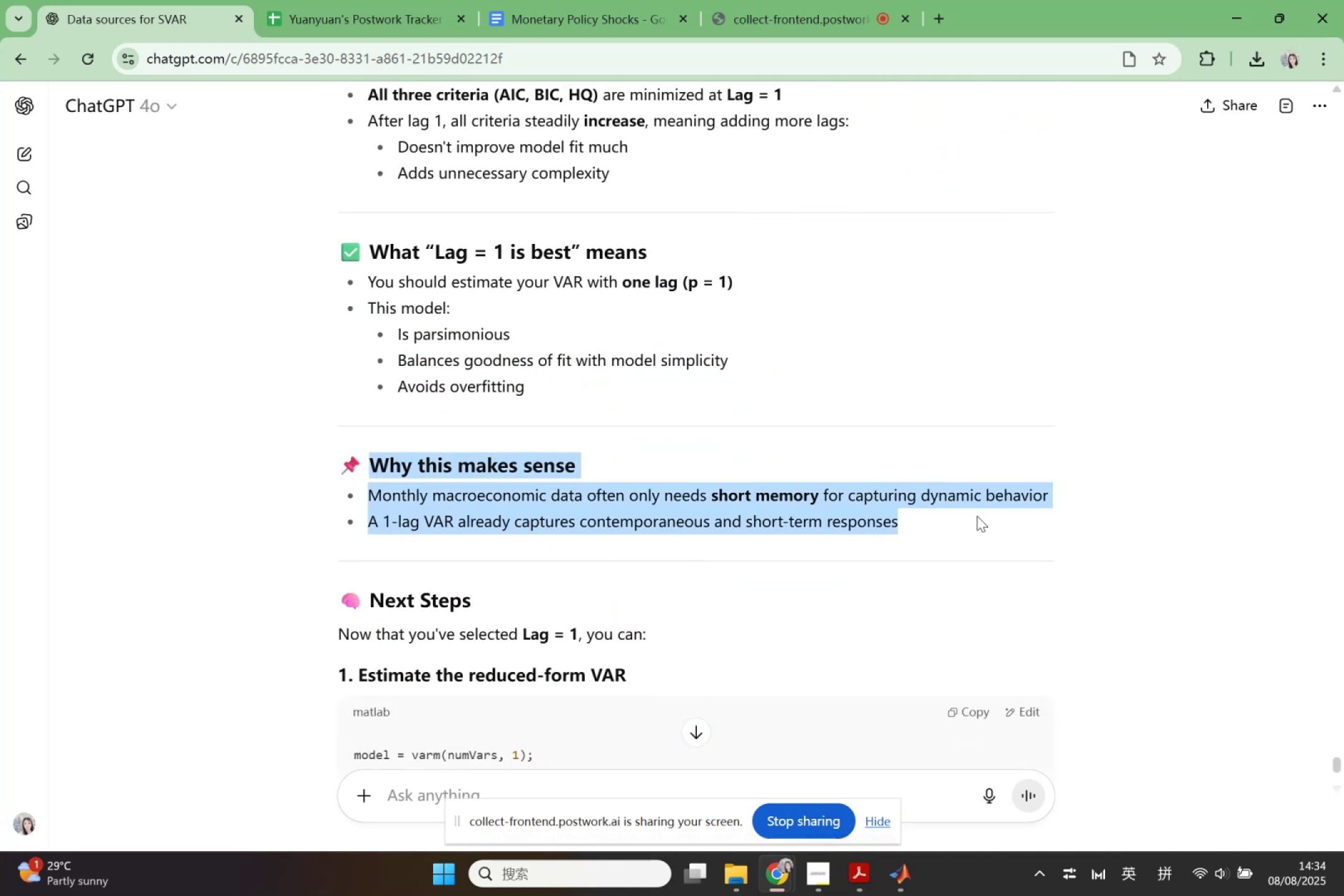 
key(Control+ControlLeft)
 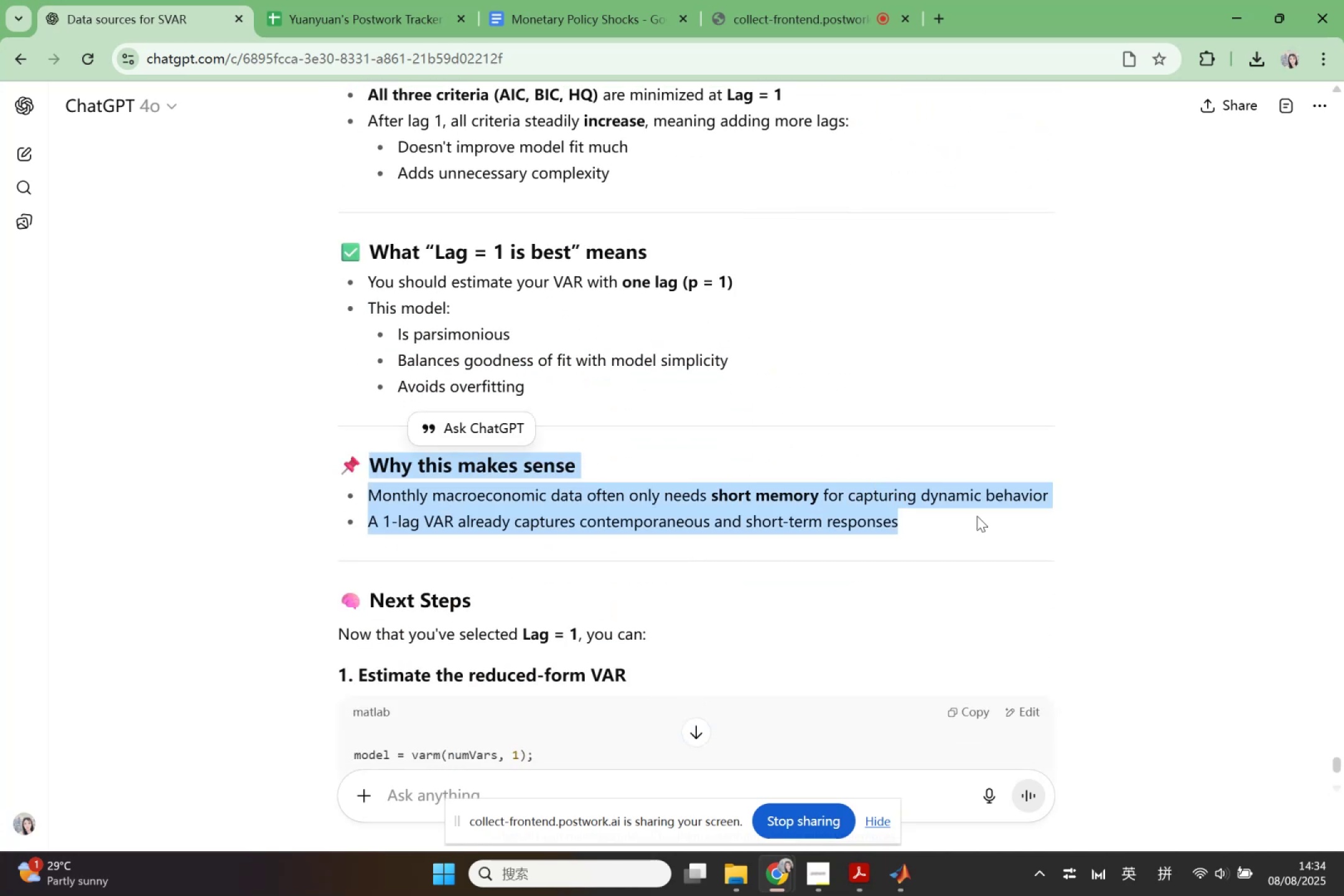 
key(Control+C)
 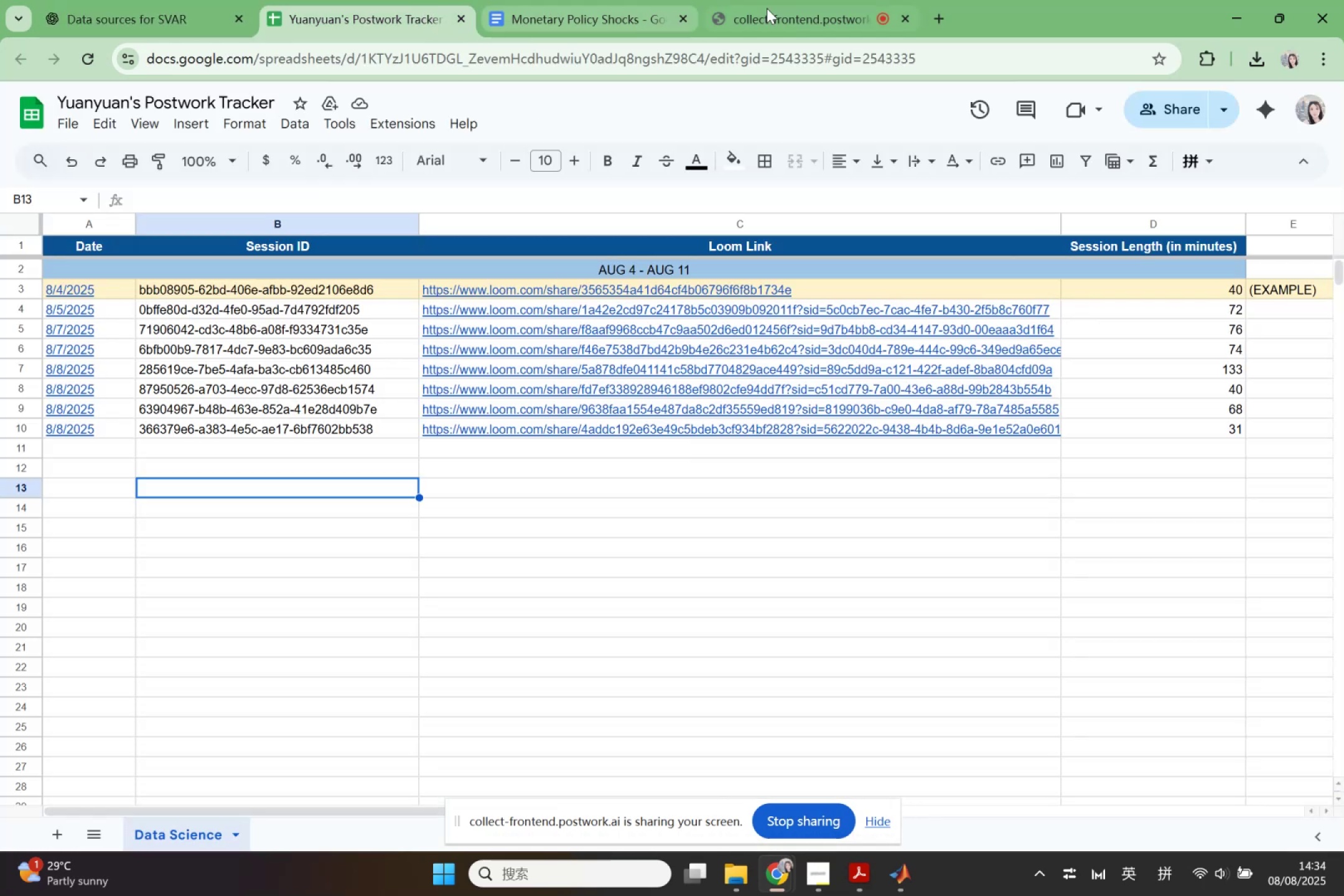 
left_click([233, 0])
 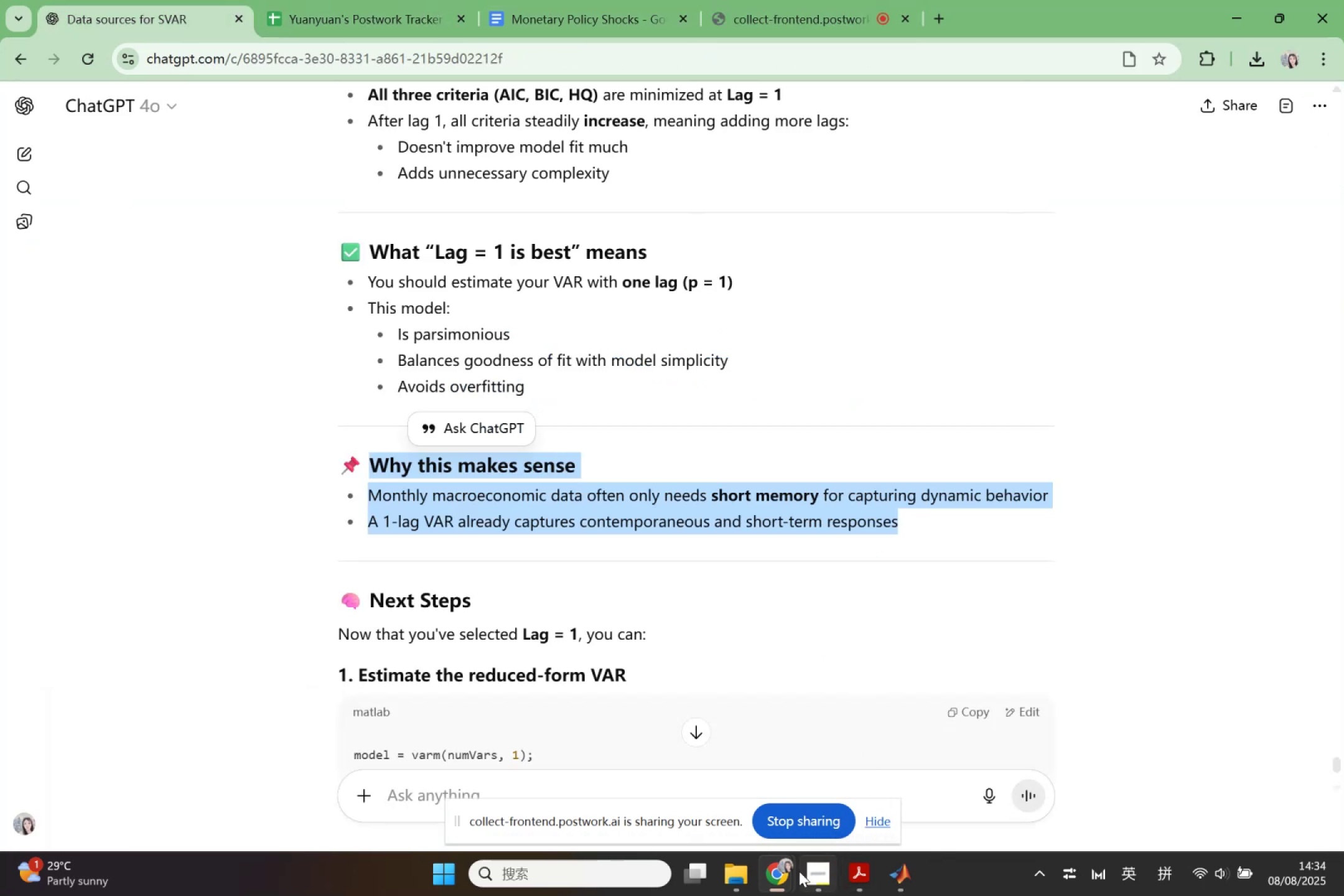 
left_click([852, 868])
 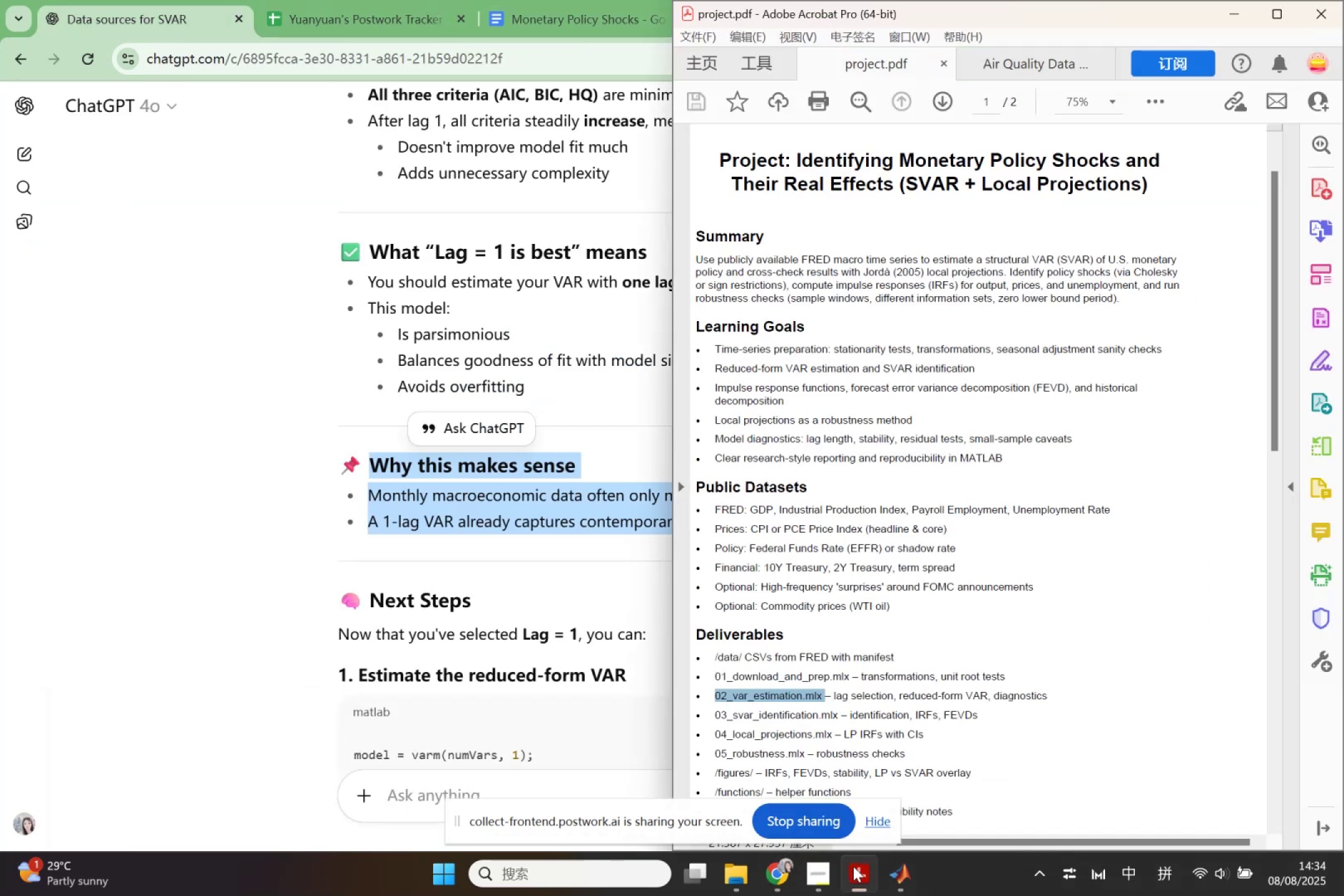 
left_click([853, 866])
 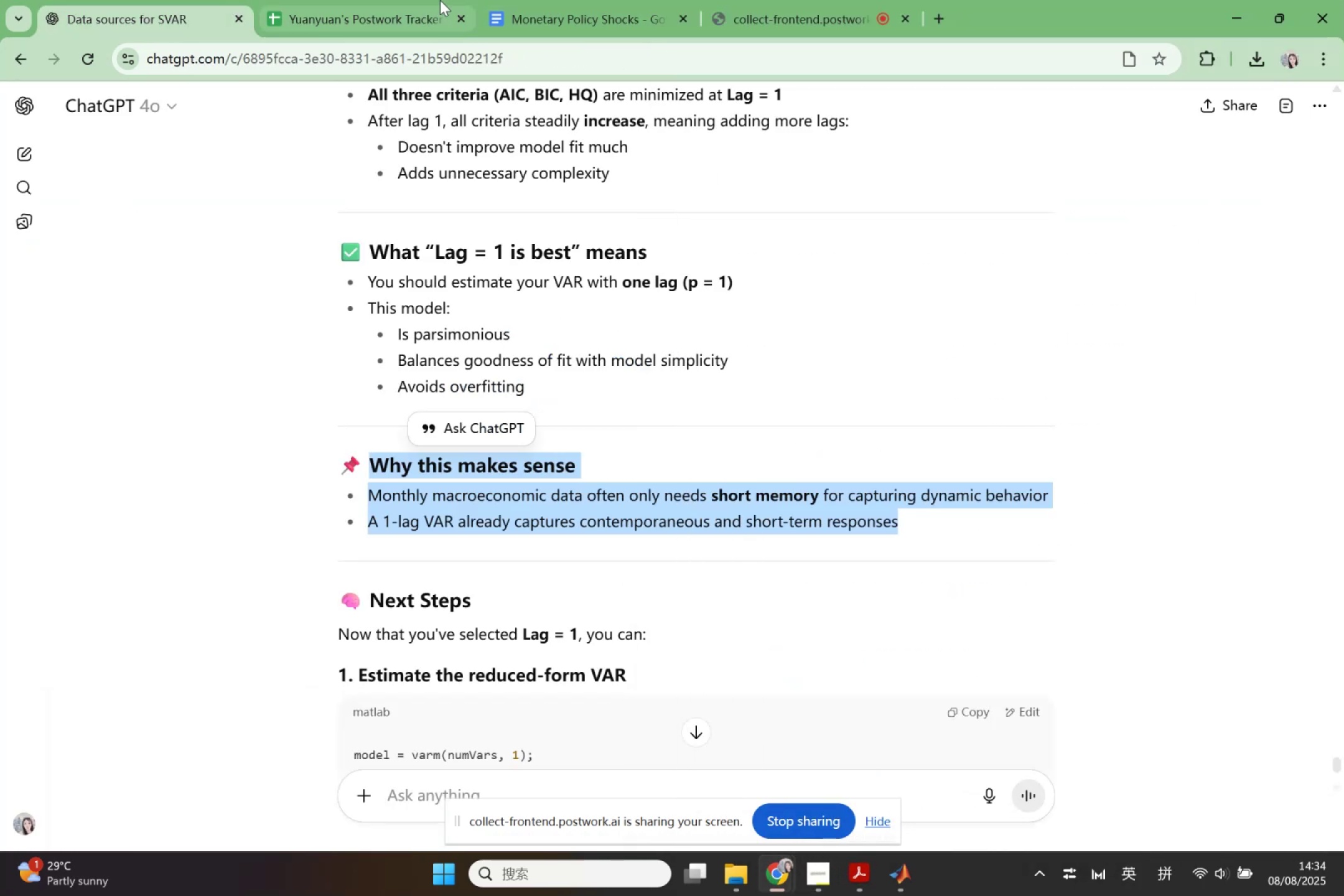 
left_click([518, 2])
 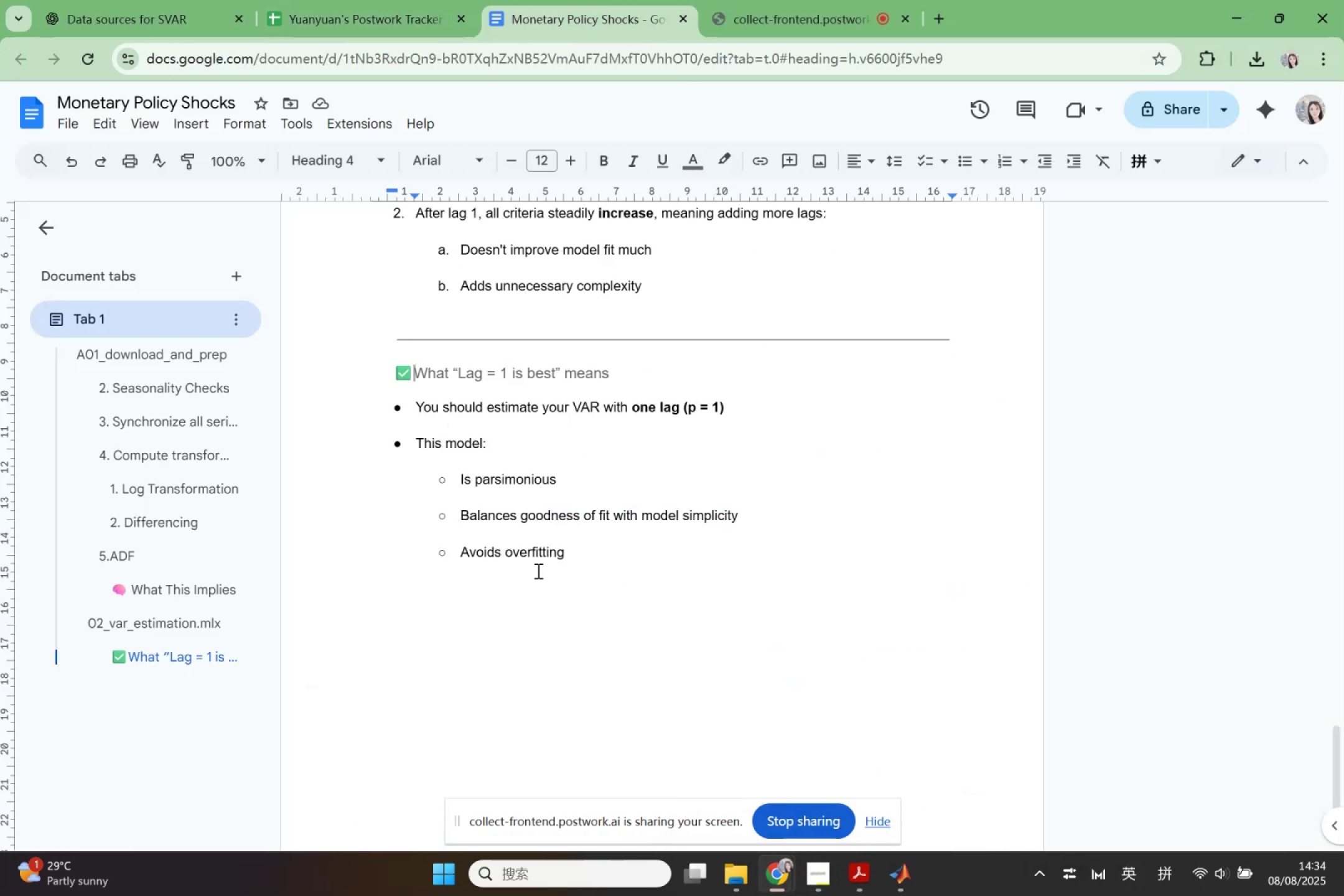 
left_click([593, 571])
 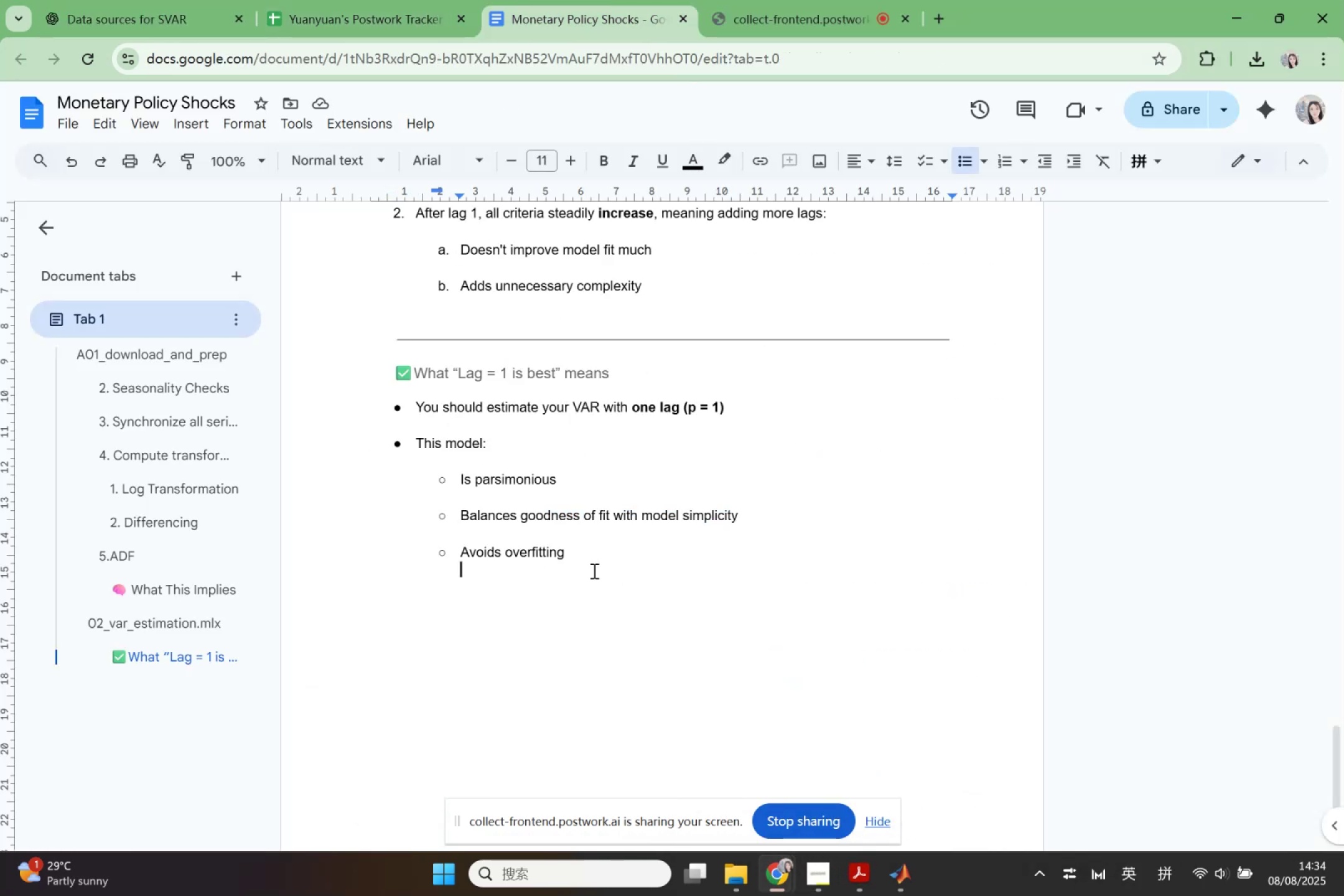 
key(Control+ControlLeft)
 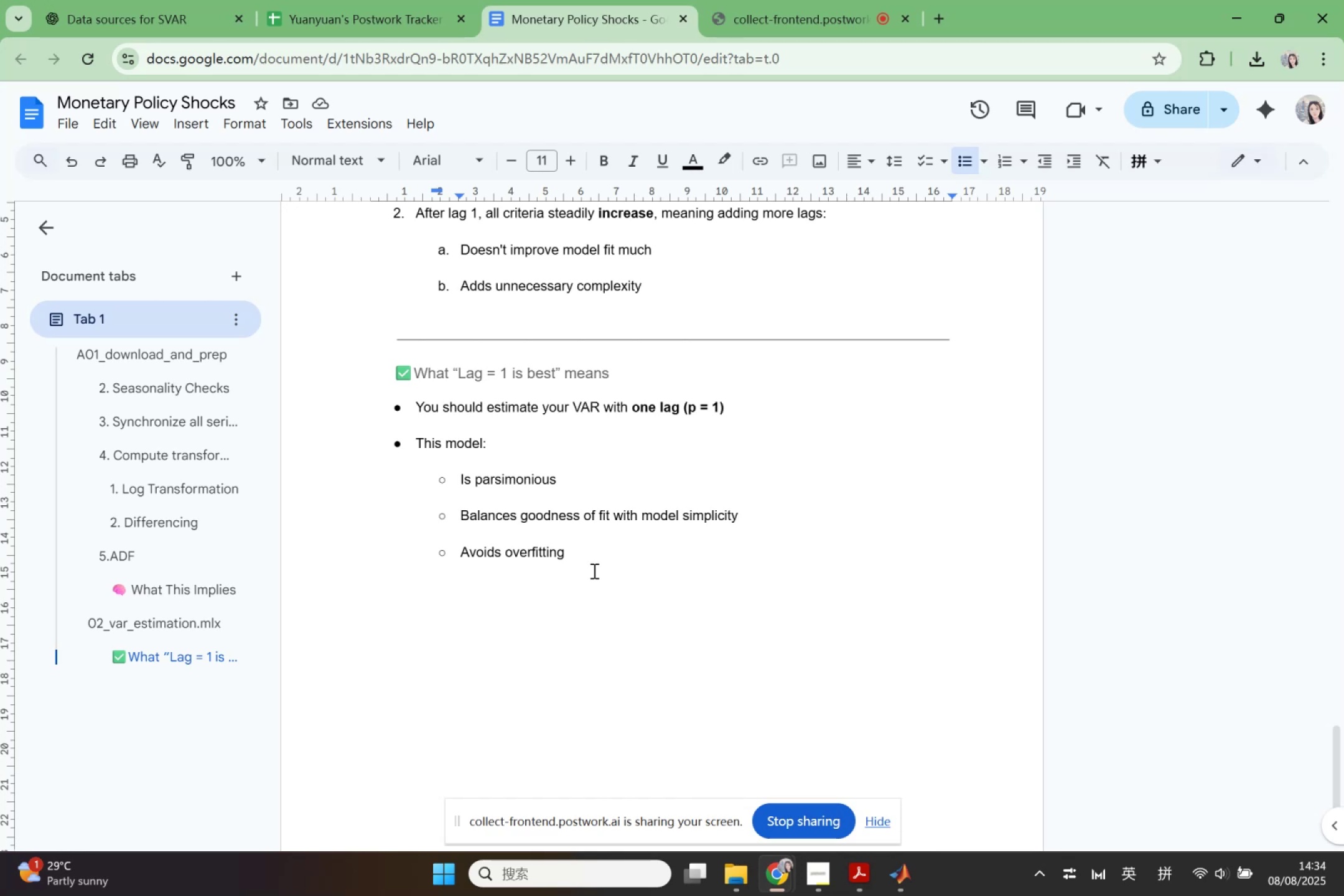 
key(Control+V)
 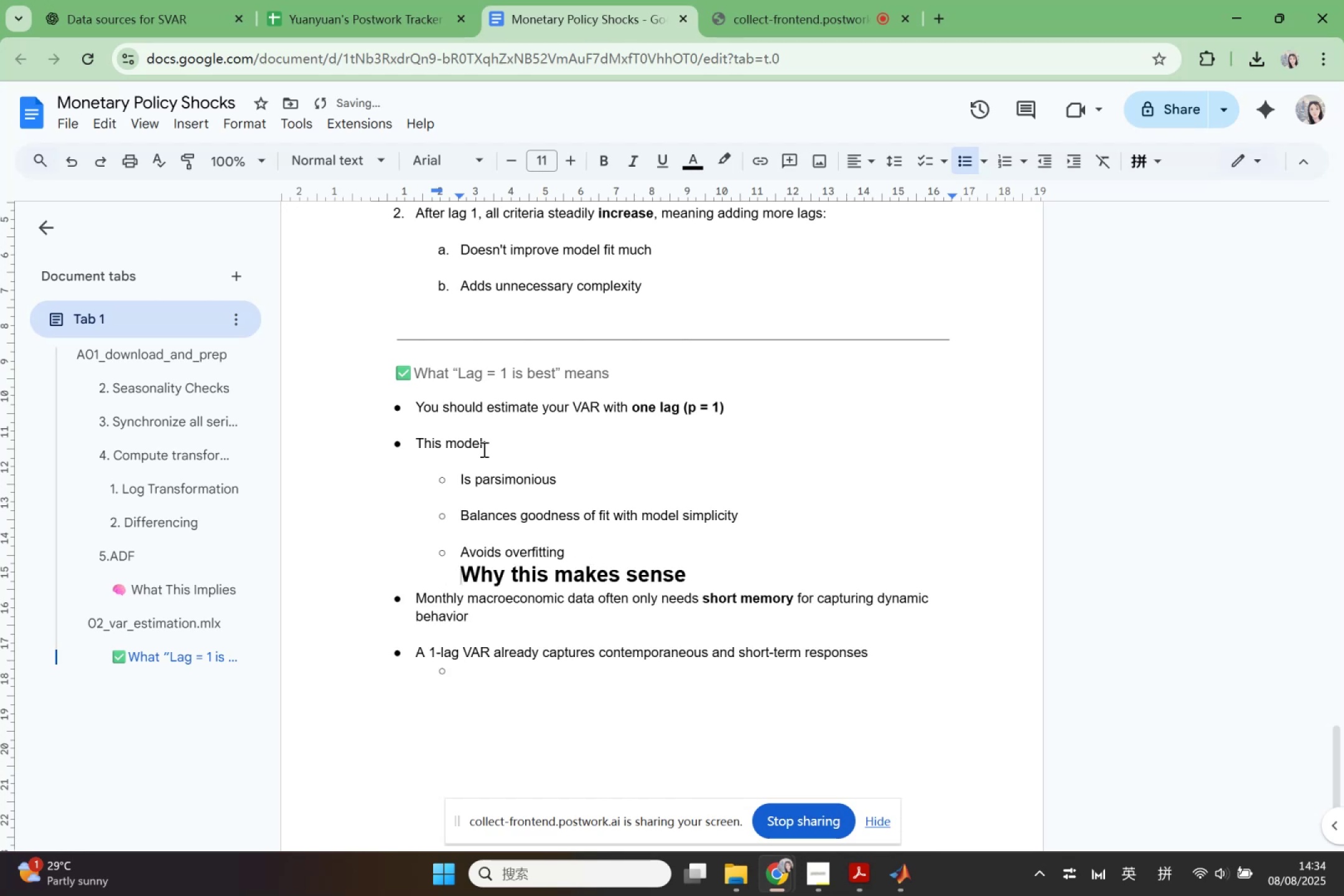 
left_click([352, 151])
 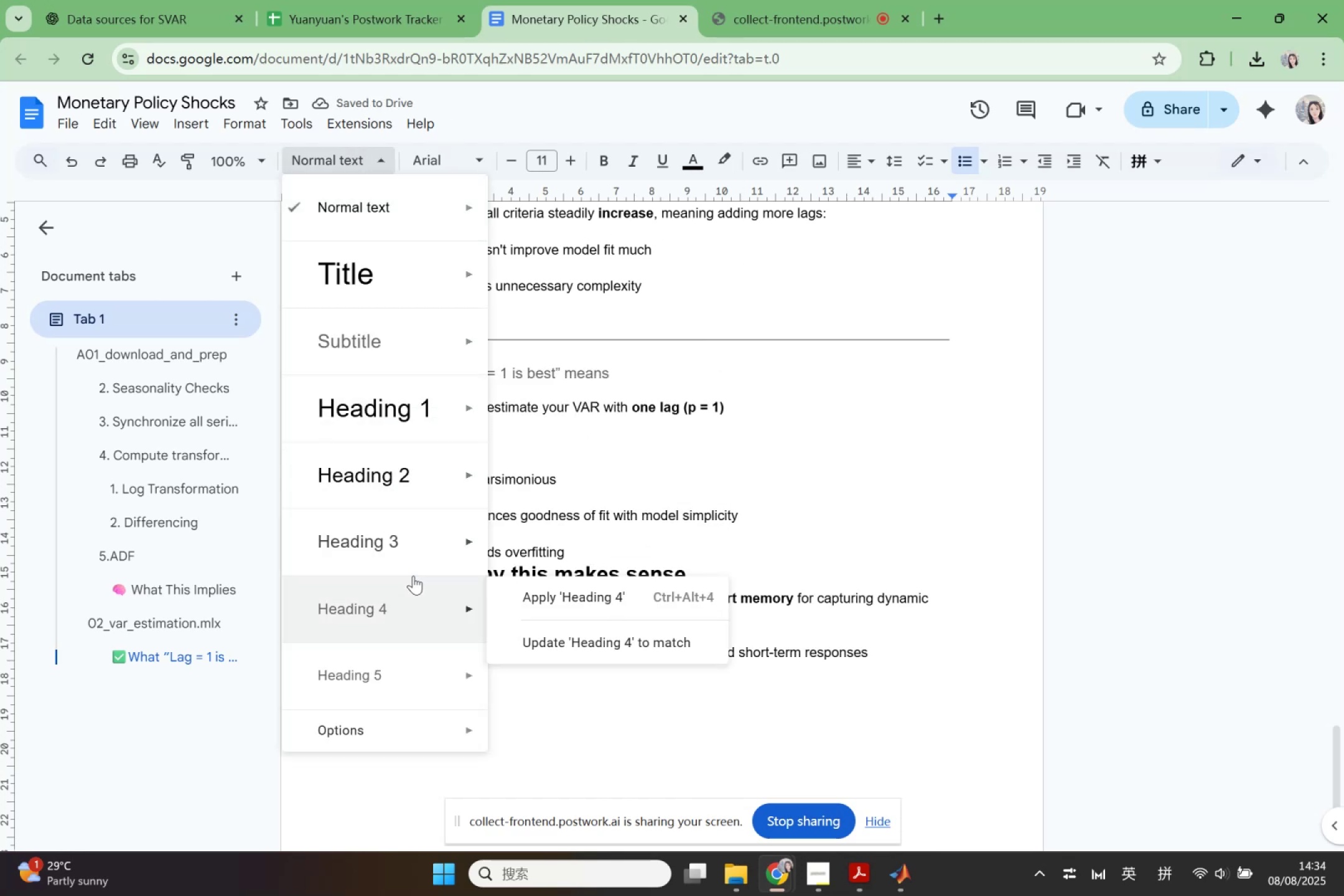 
left_click([406, 605])
 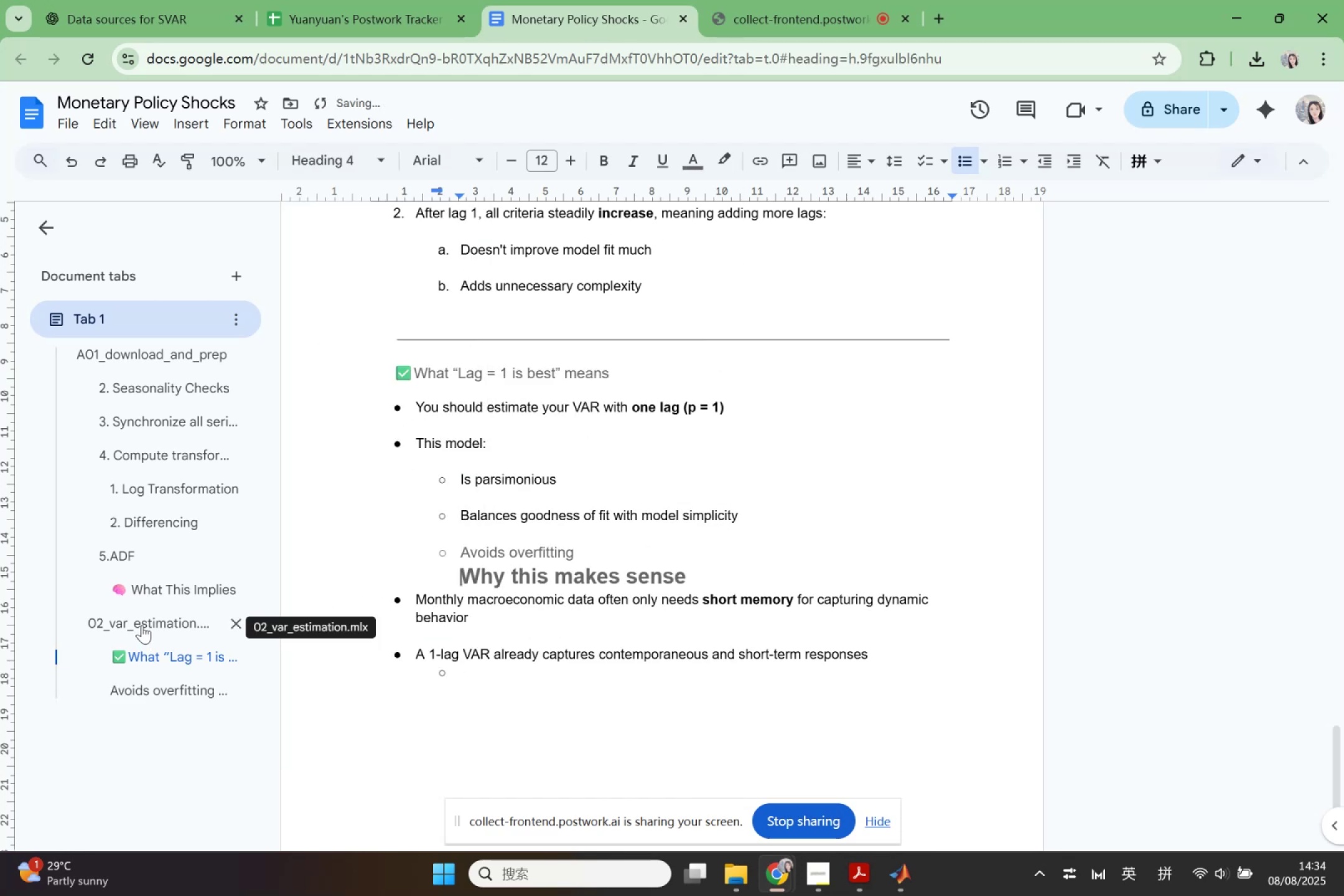 
scroll: coordinate [513, 646], scroll_direction: up, amount: 2.0
 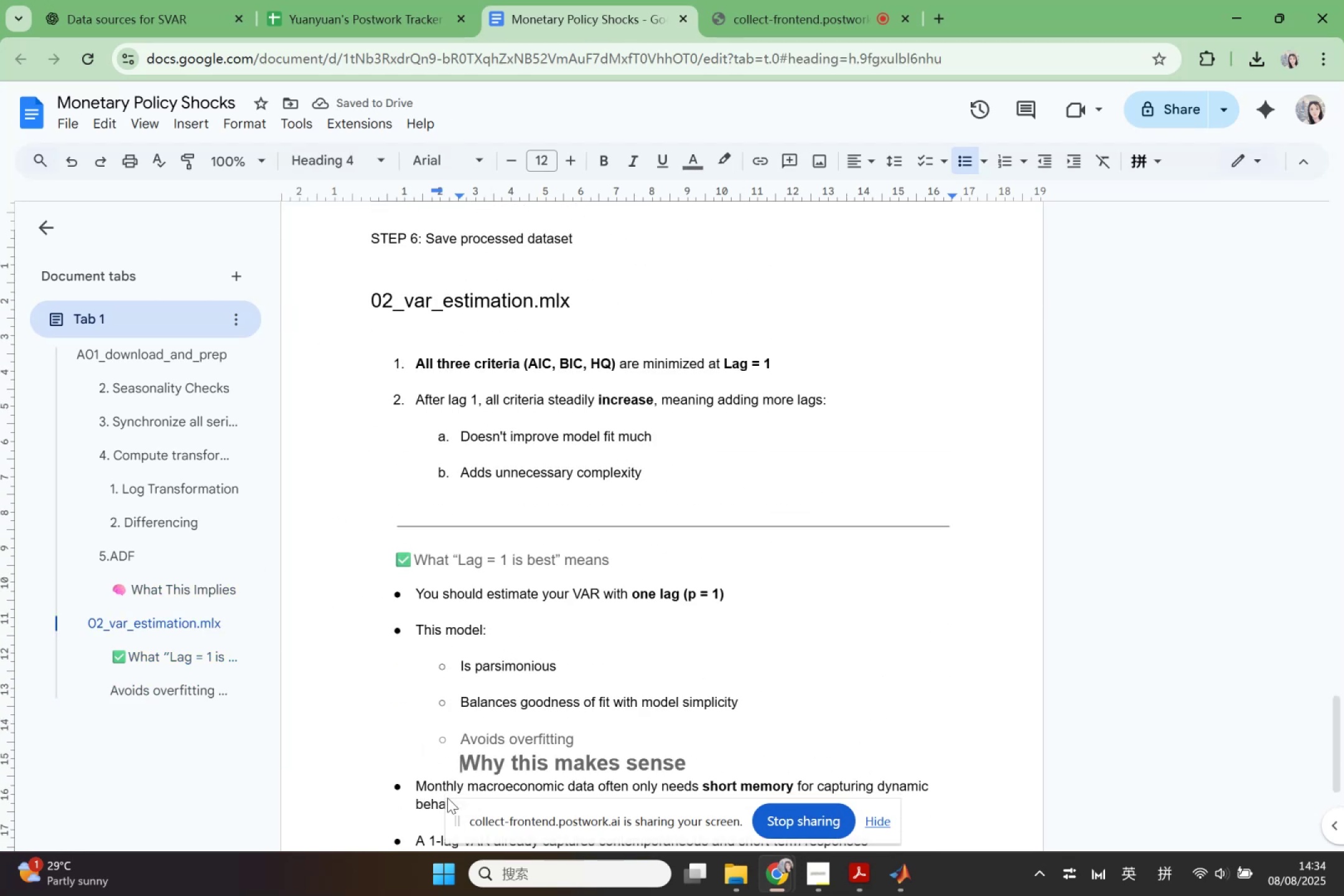 
left_click([455, 760])
 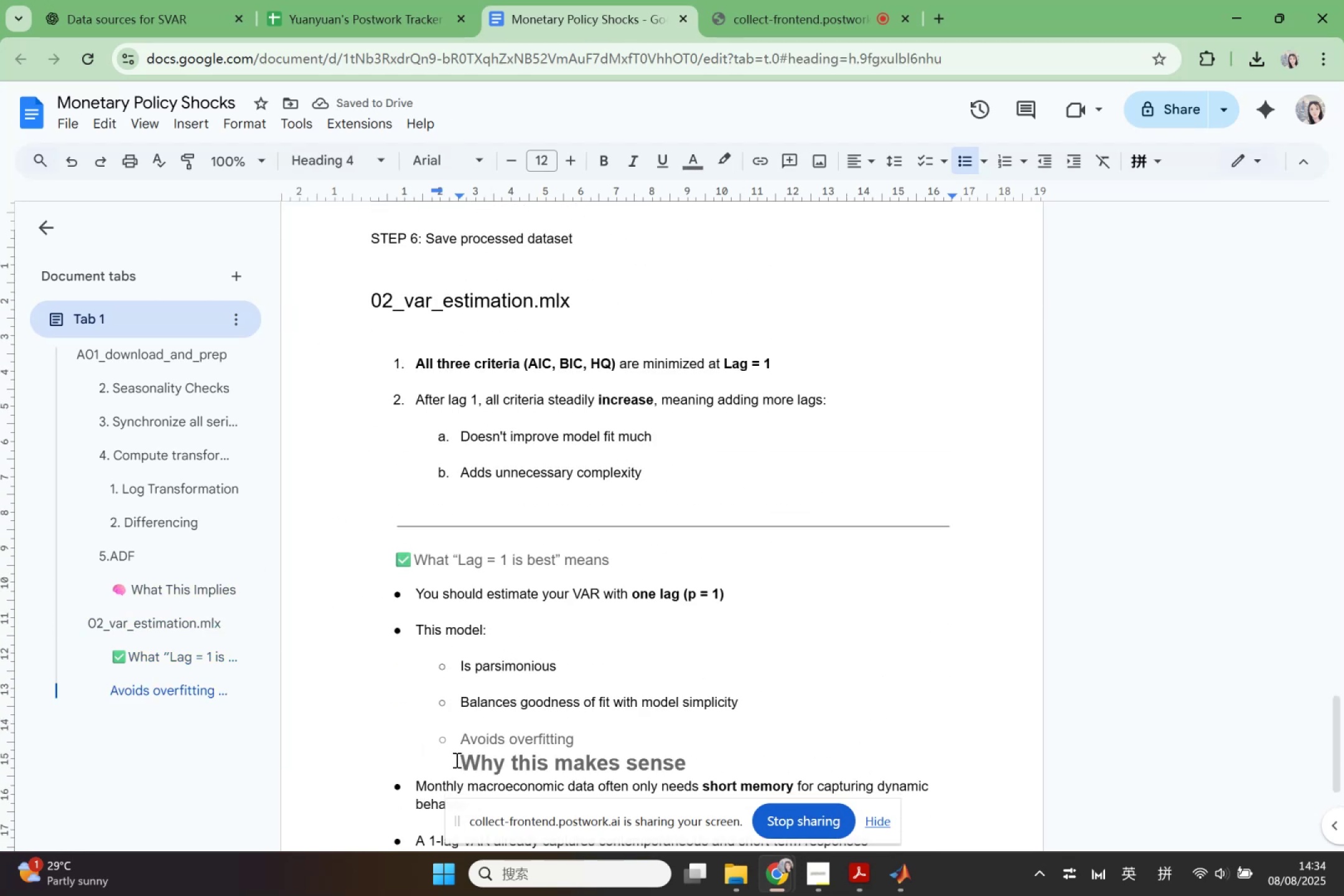 
key(Backspace)
 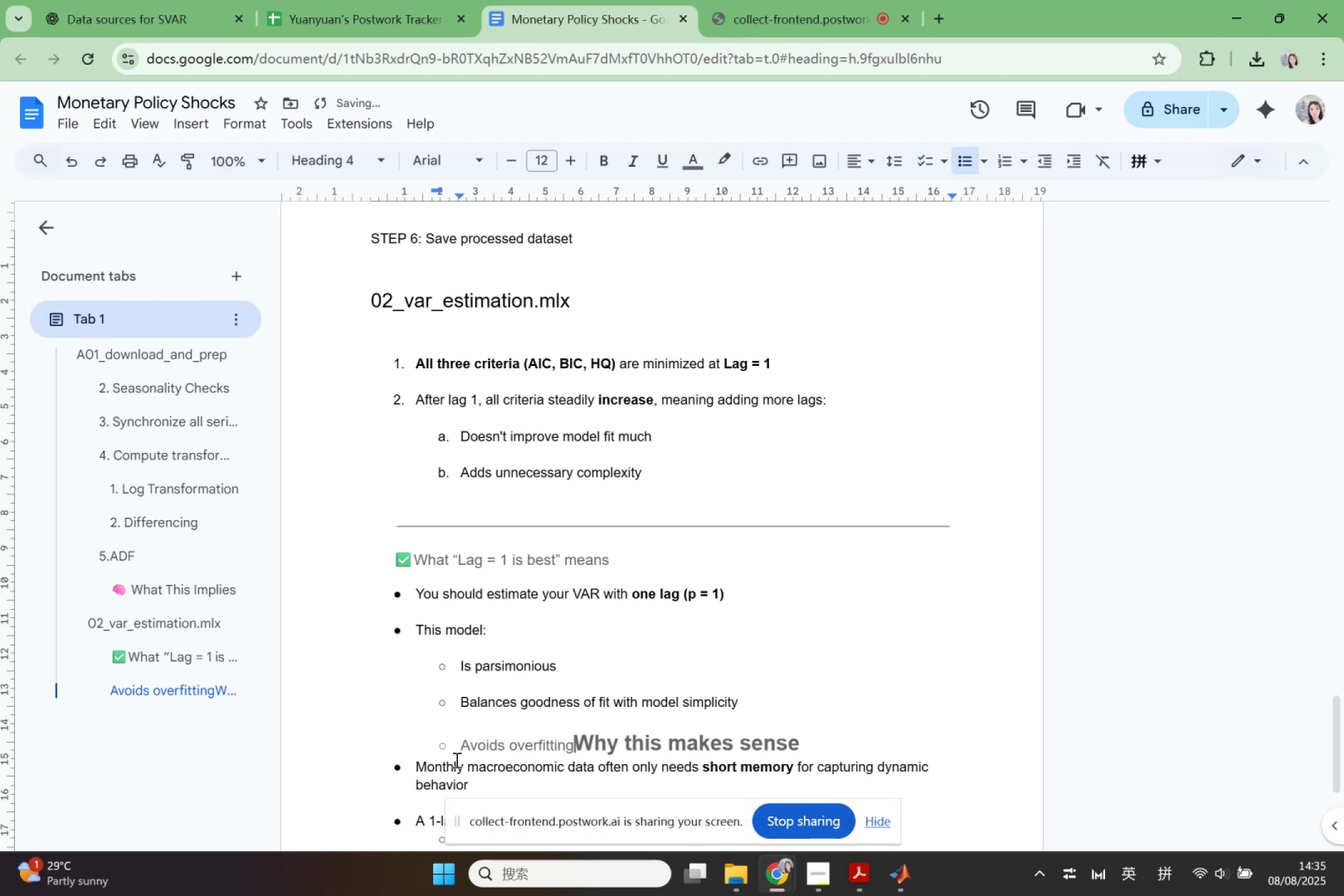 
key(Enter)
 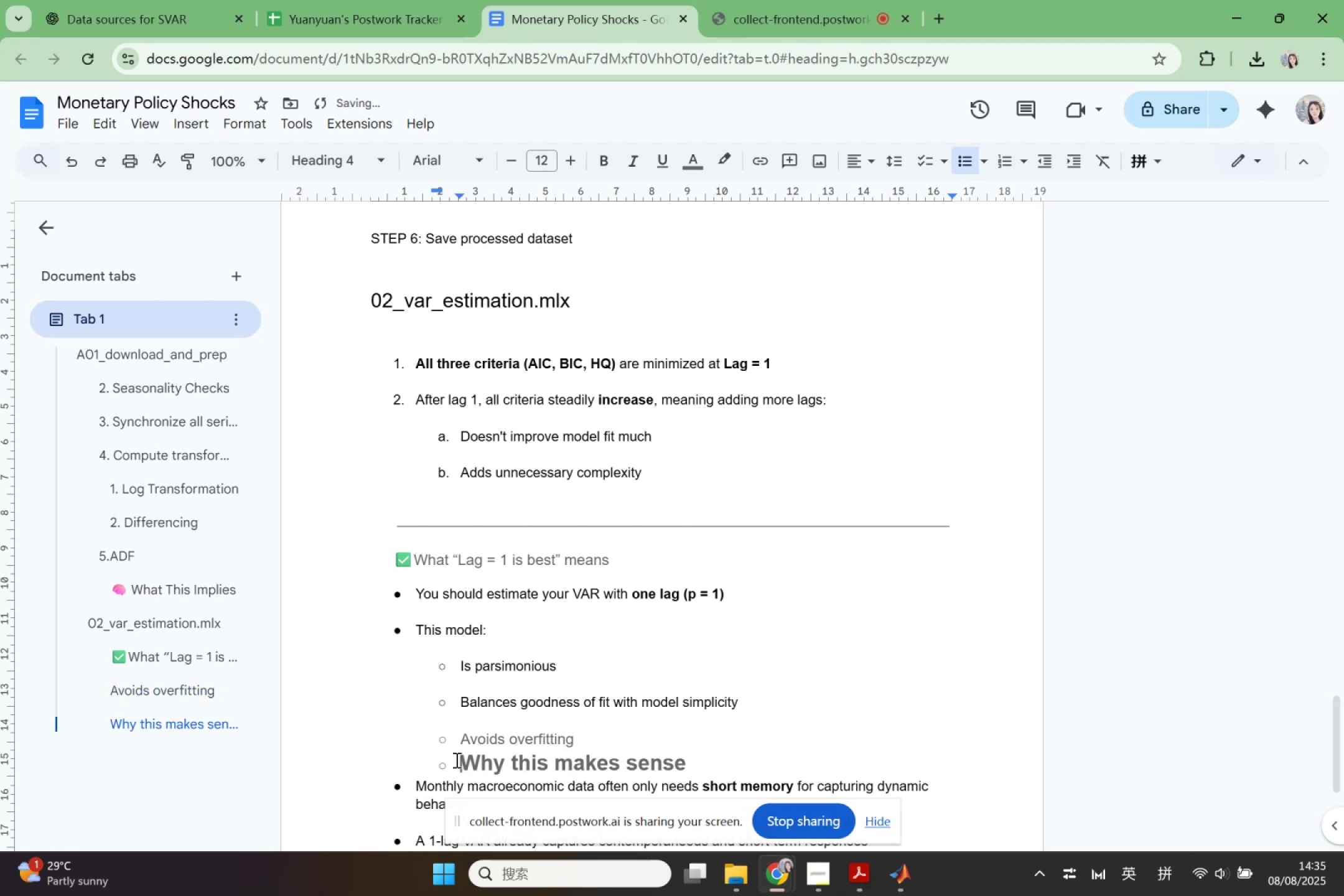 
key(Backspace)
 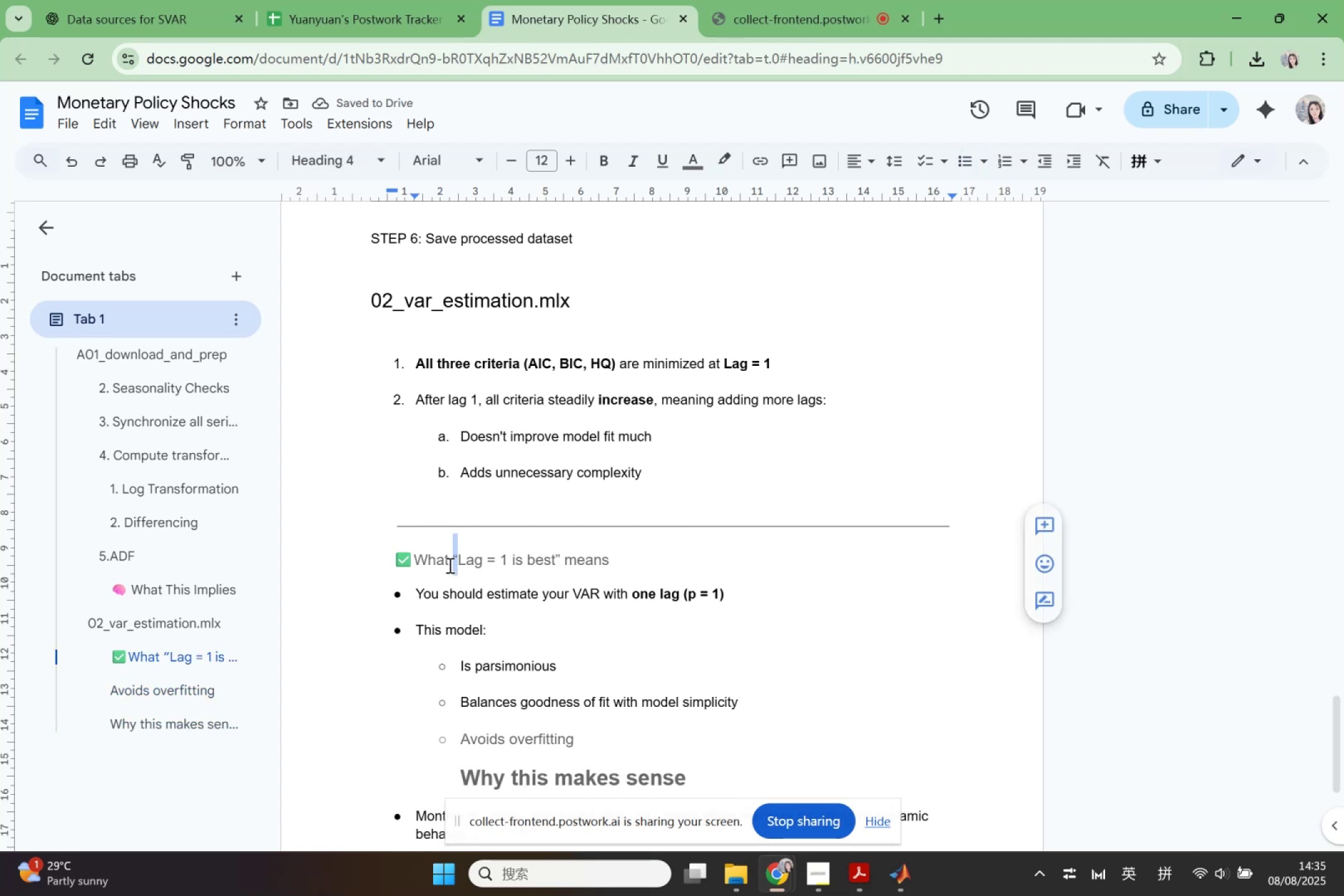 
wait(5.39)
 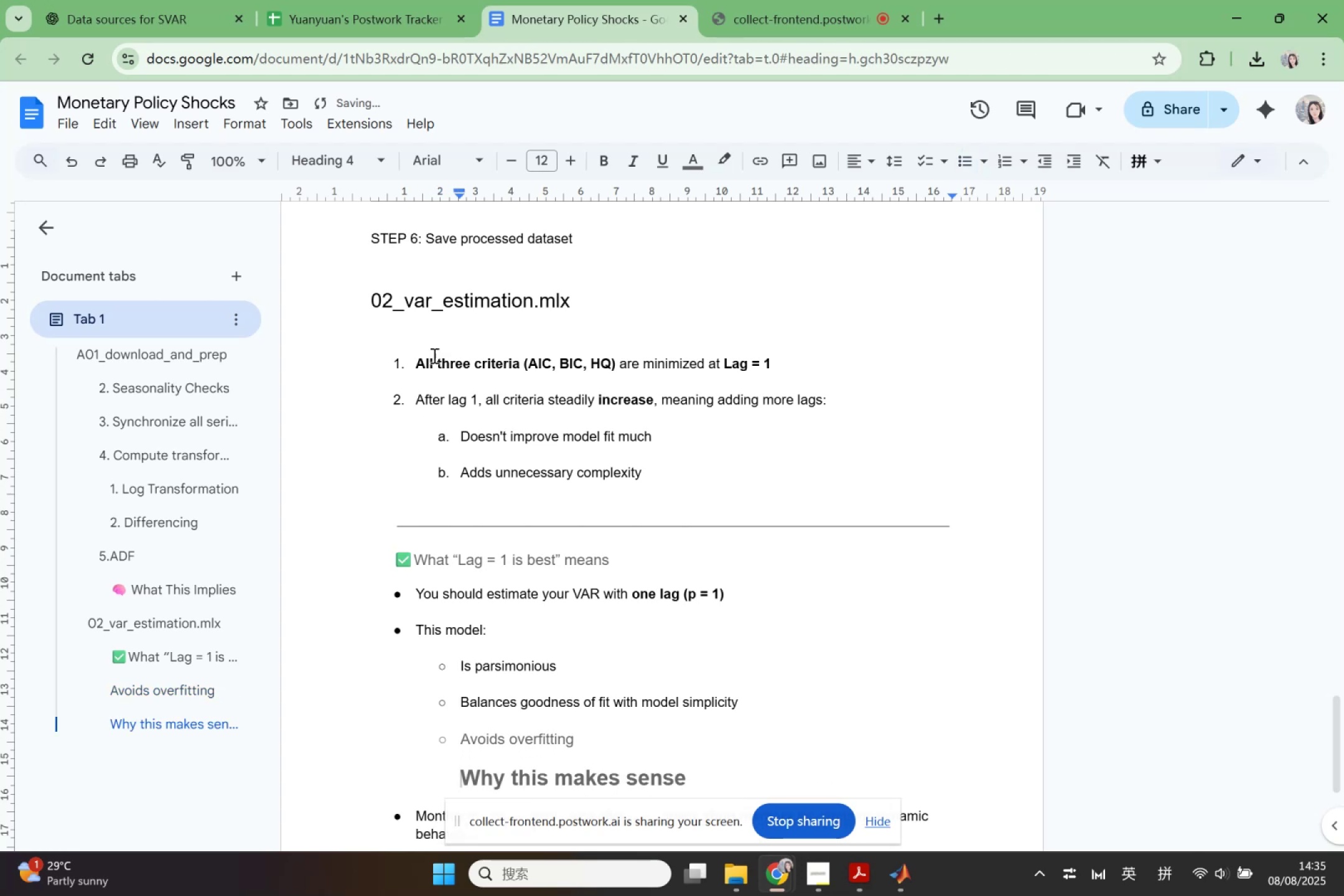 
left_click([198, 167])
 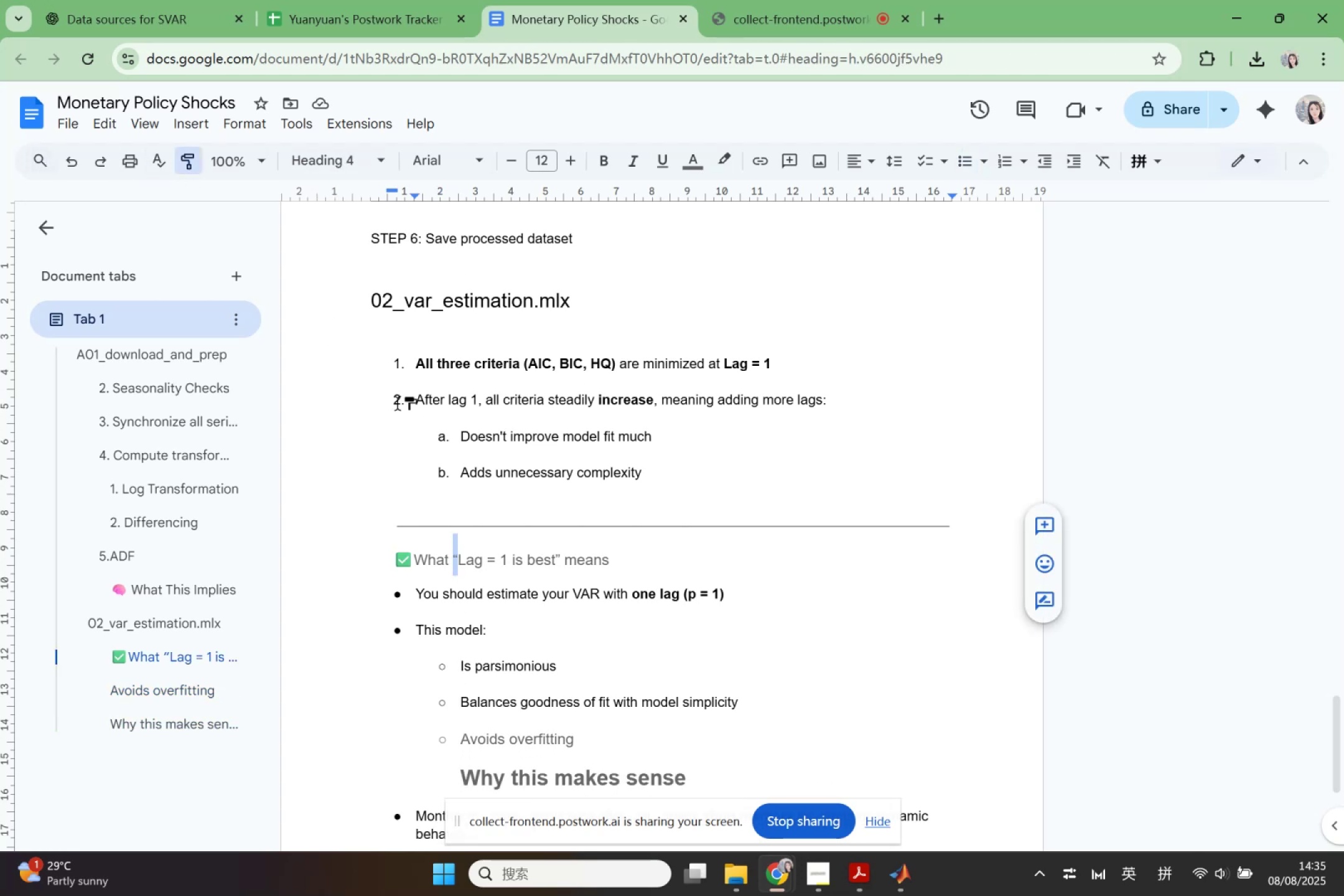 
scroll: coordinate [615, 724], scroll_direction: down, amount: 2.0
 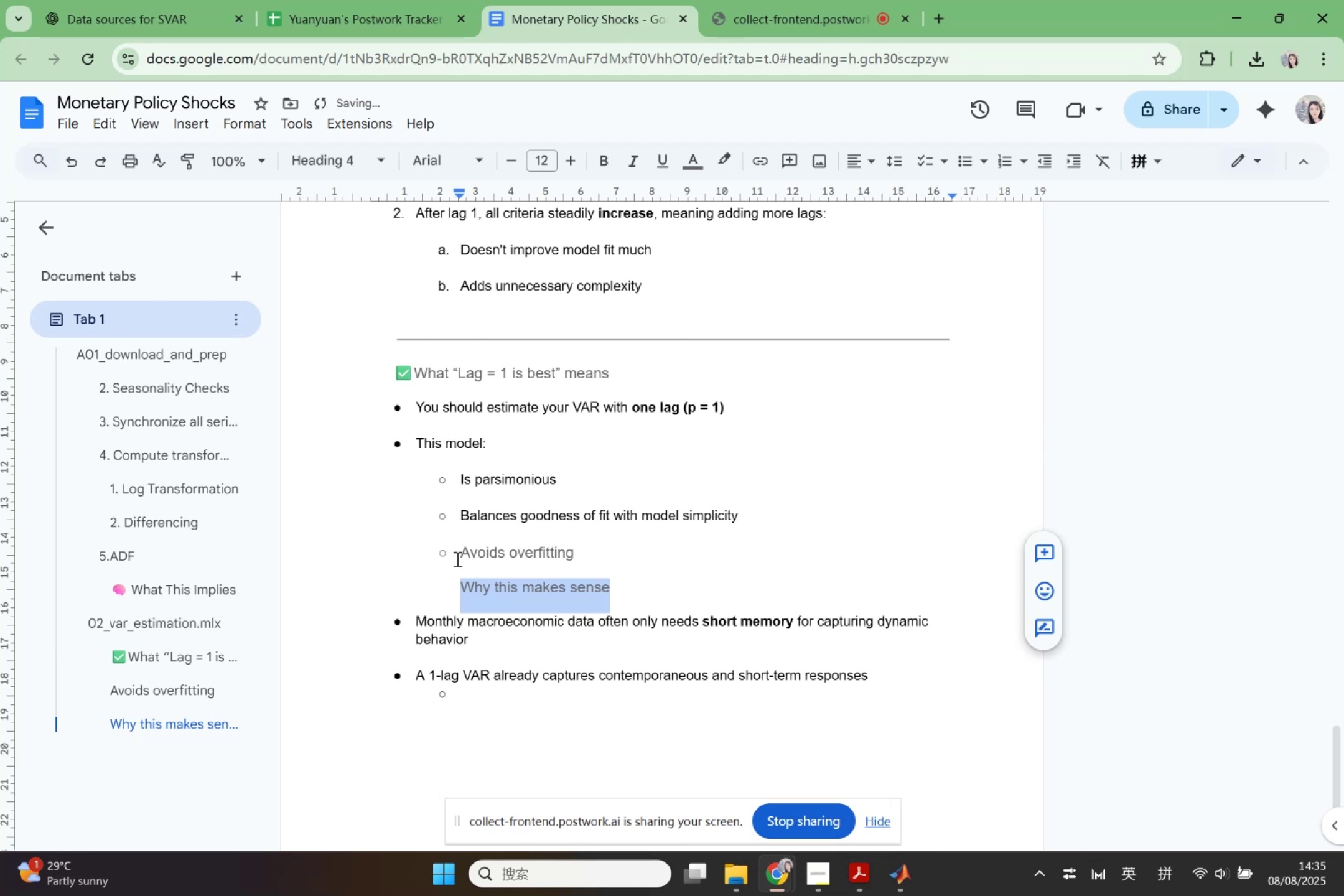 
left_click([858, 162])
 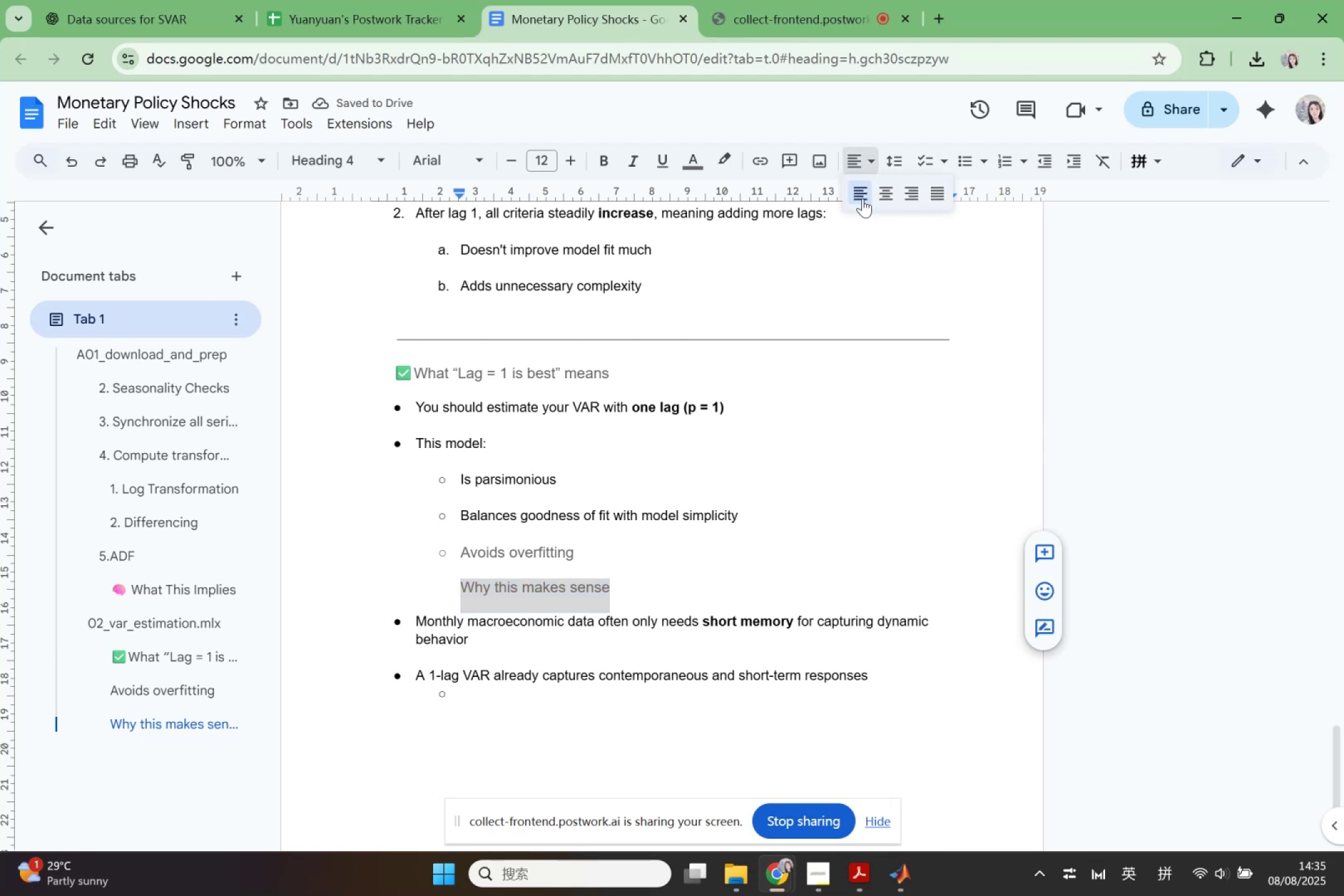 
left_click([862, 198])
 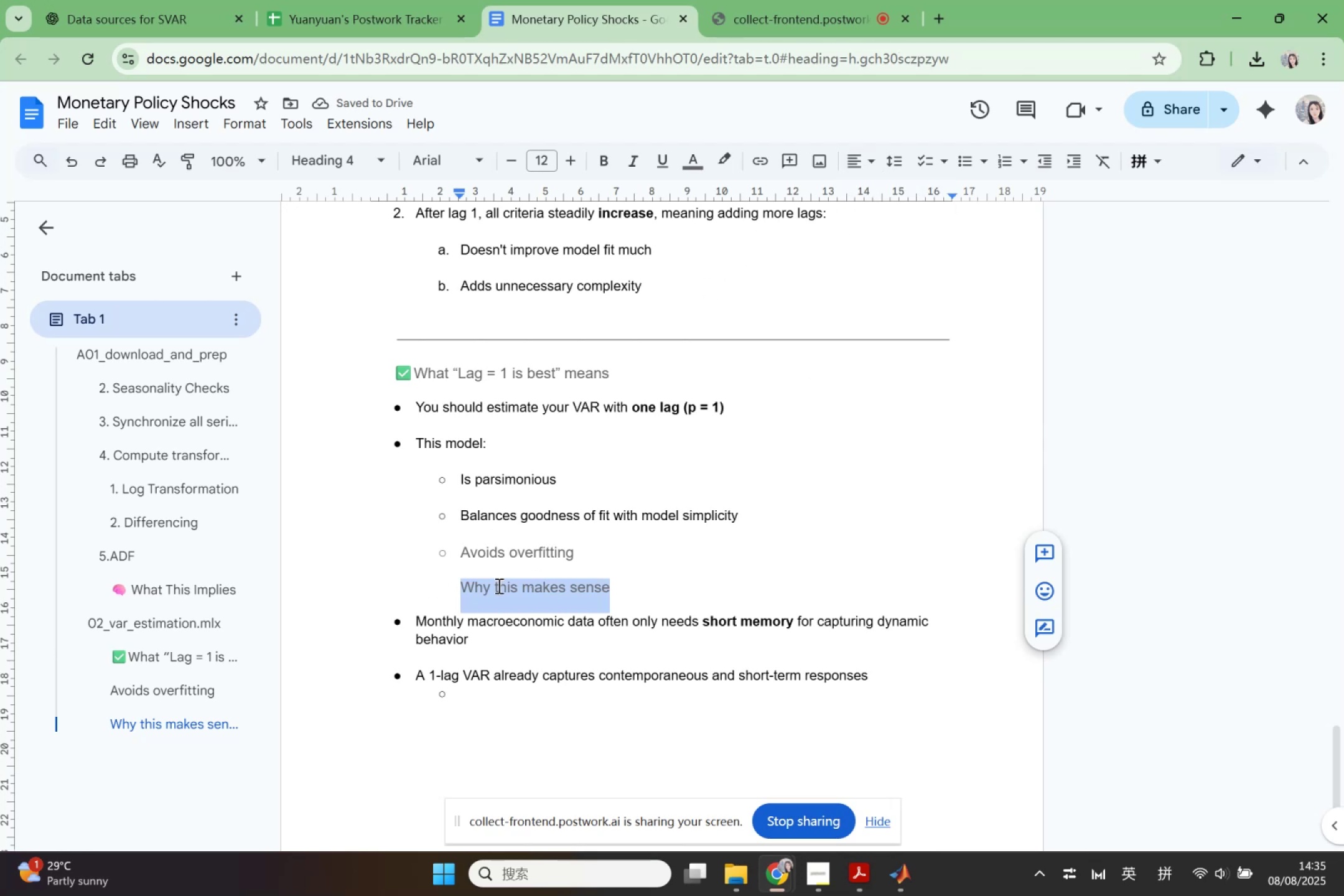 
left_click([452, 586])
 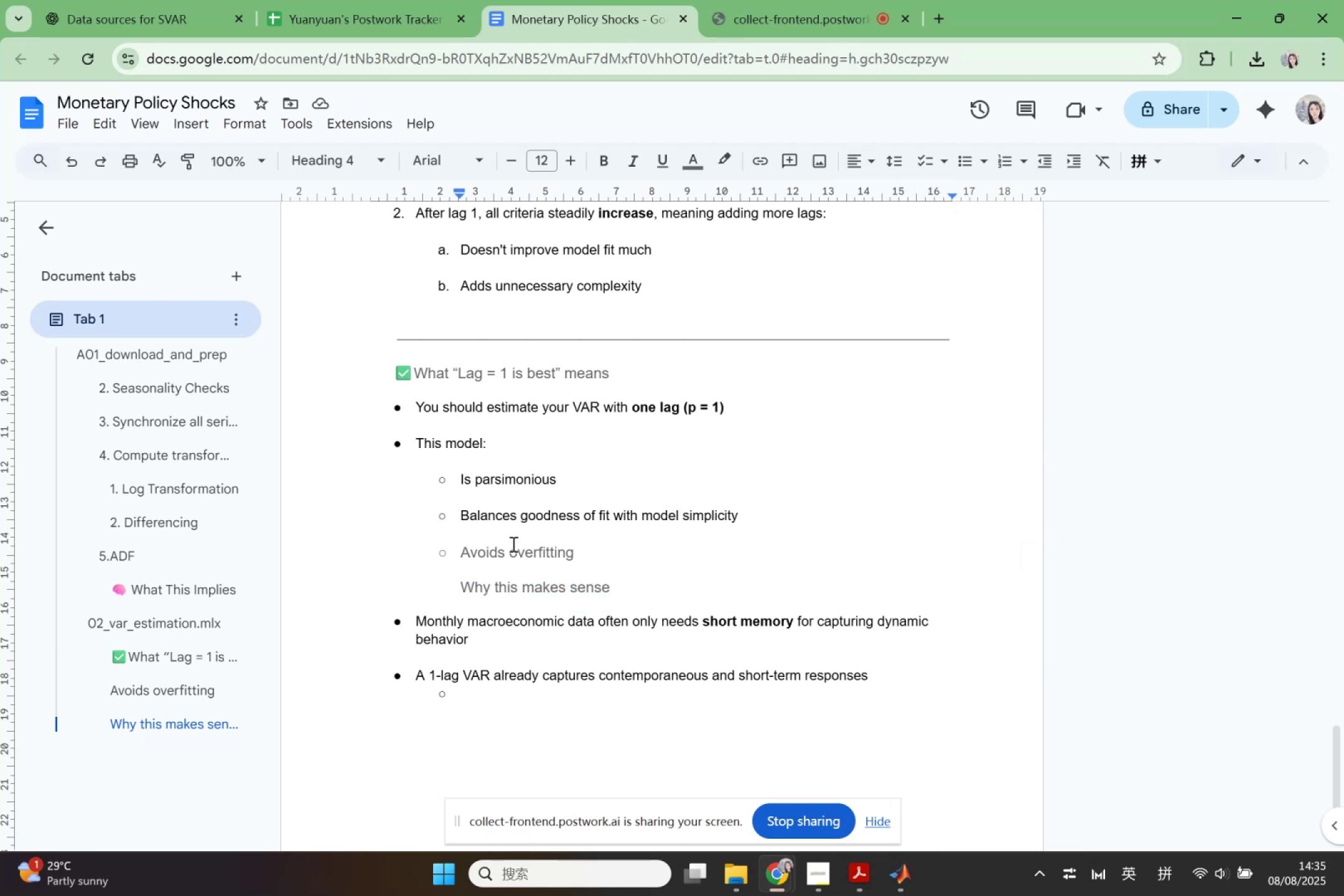 
key(Backspace)
 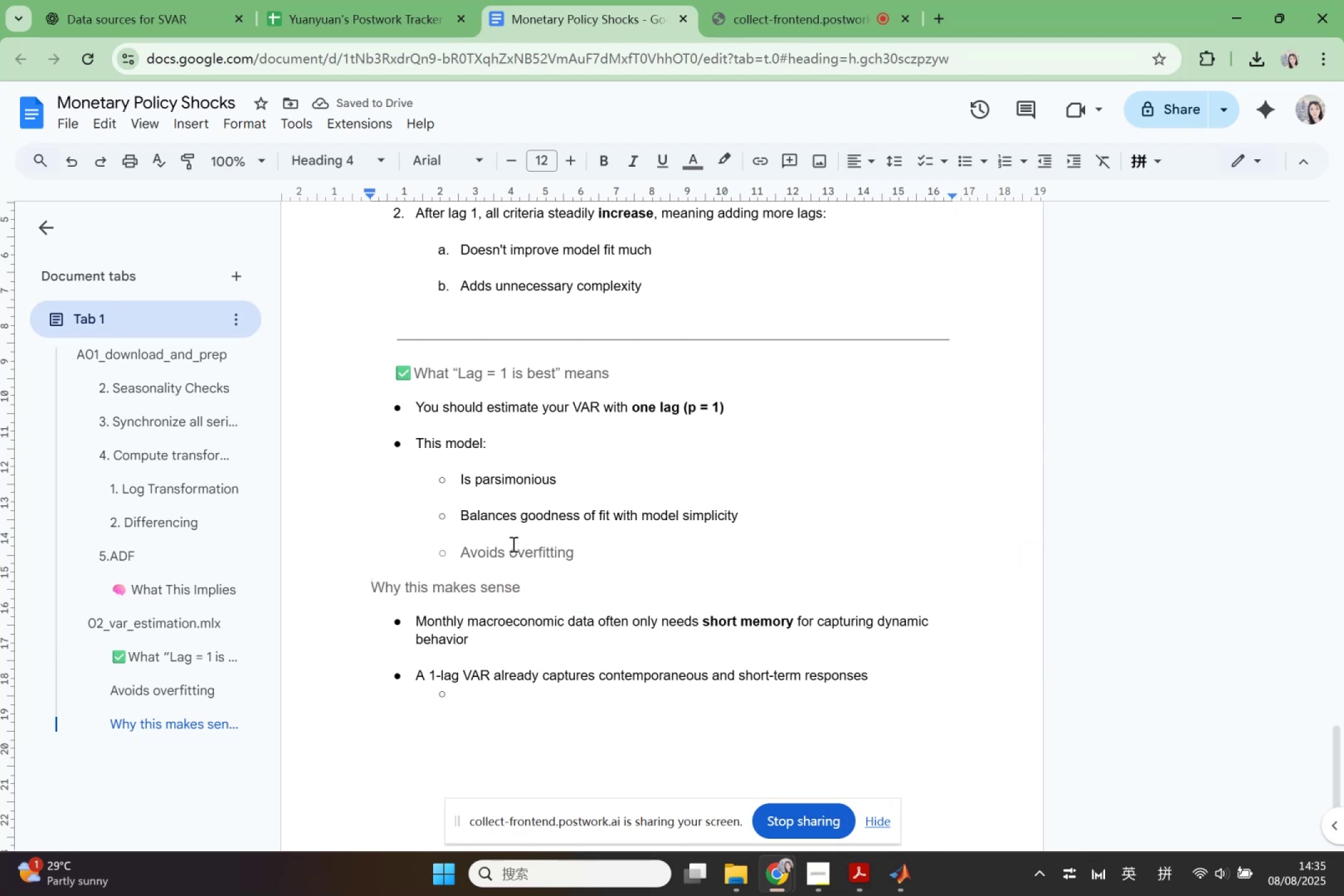 
wait(8.54)
 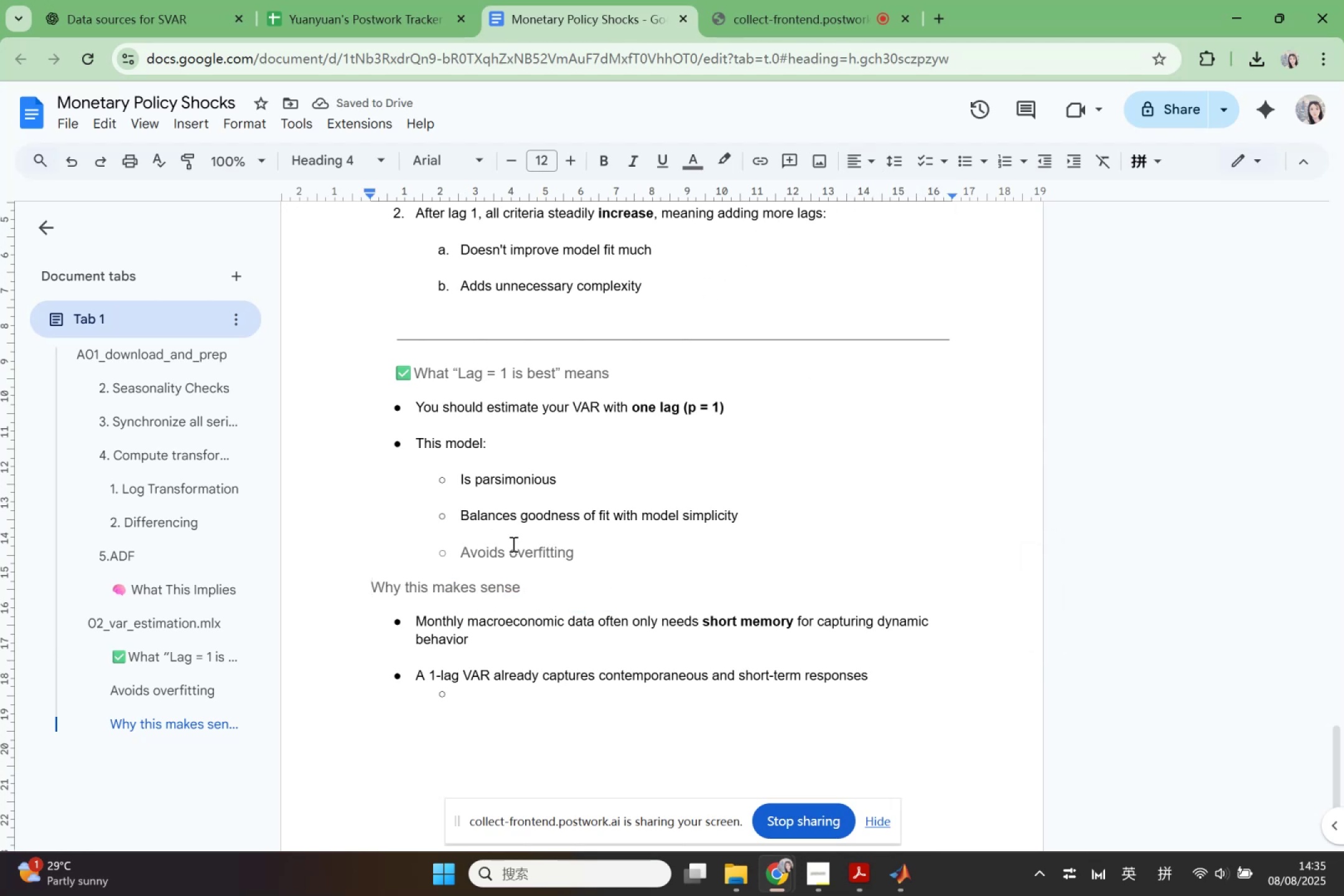 
left_click([520, 513])
 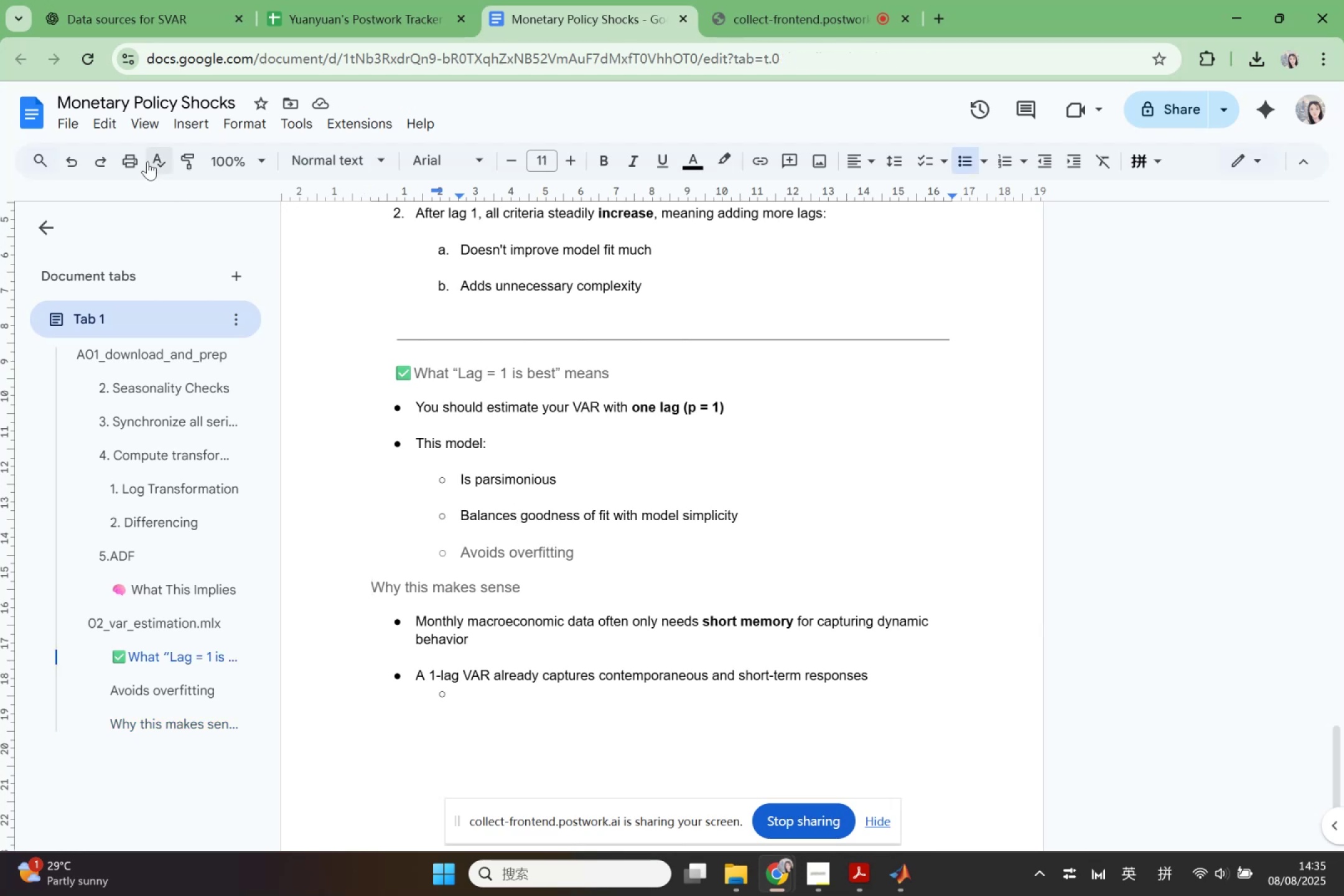 
left_click([187, 155])
 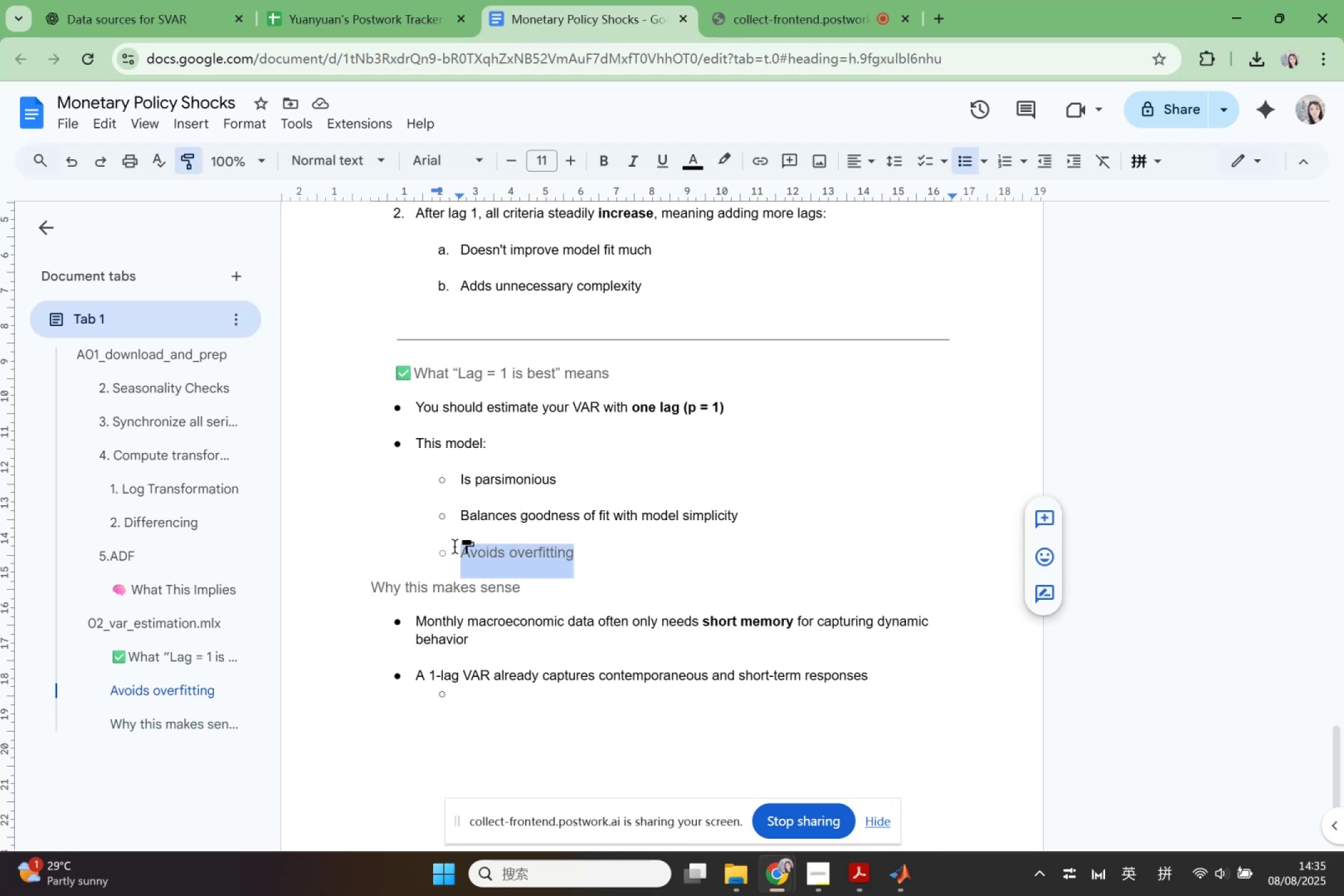 
left_click([807, 575])
 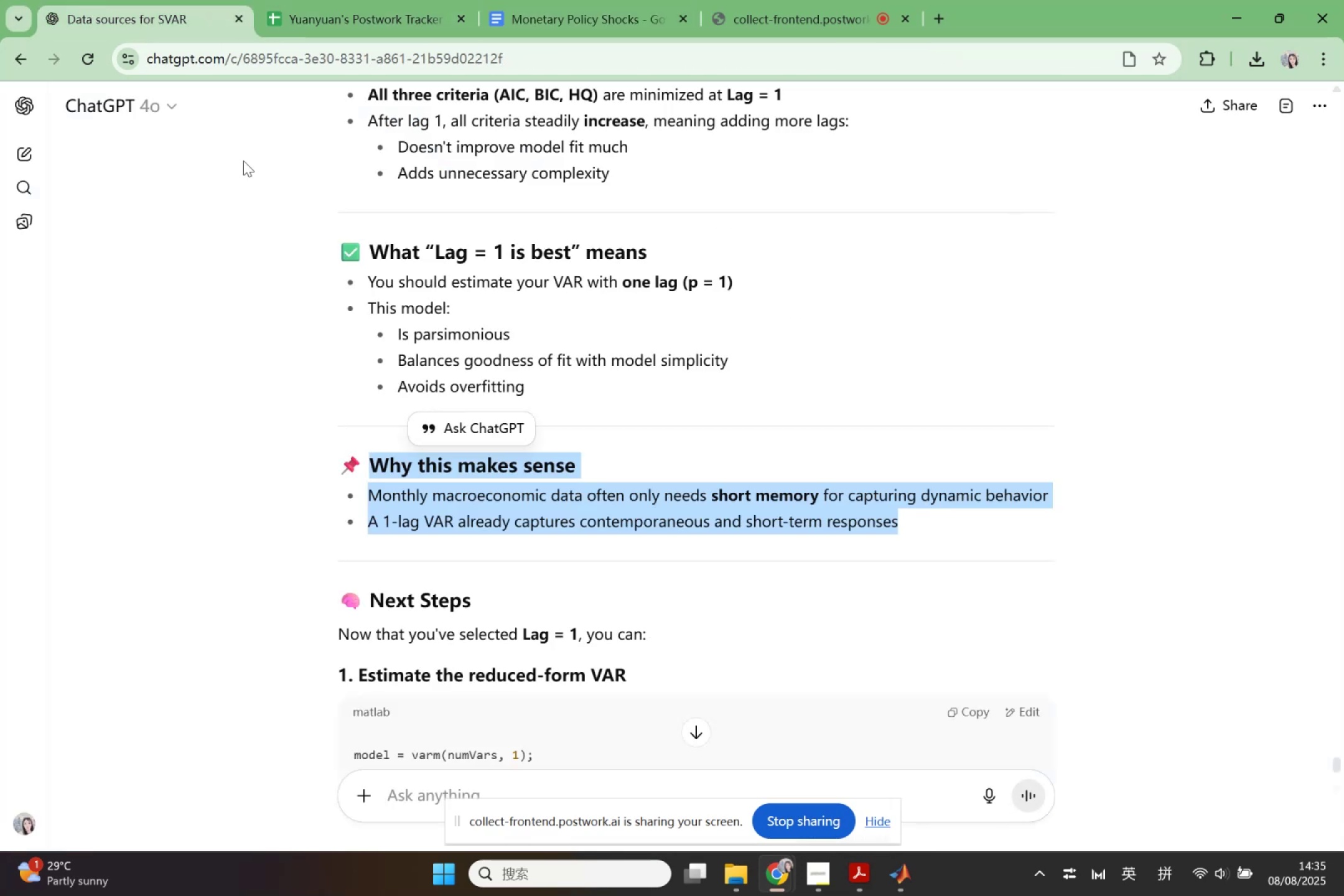 
wait(7.35)
 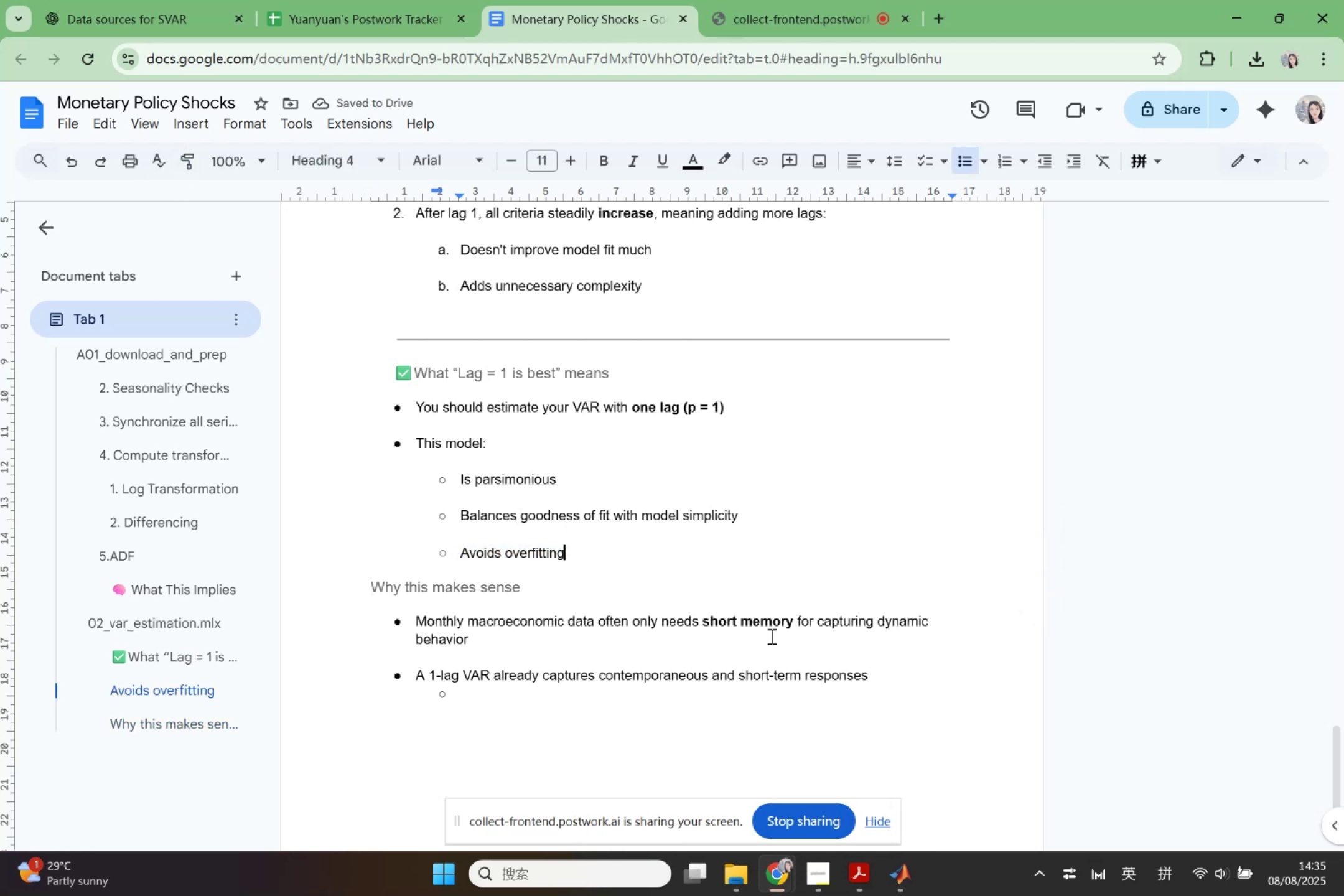 
type(is g)
key(Backspace)
type(lag=1 mean the )
key(Backspace)
key(Backspace)
key(Backspace)
key(Backspace)
type(onlyn)
key(Backspace)
type( need 1 row data to estimate )
 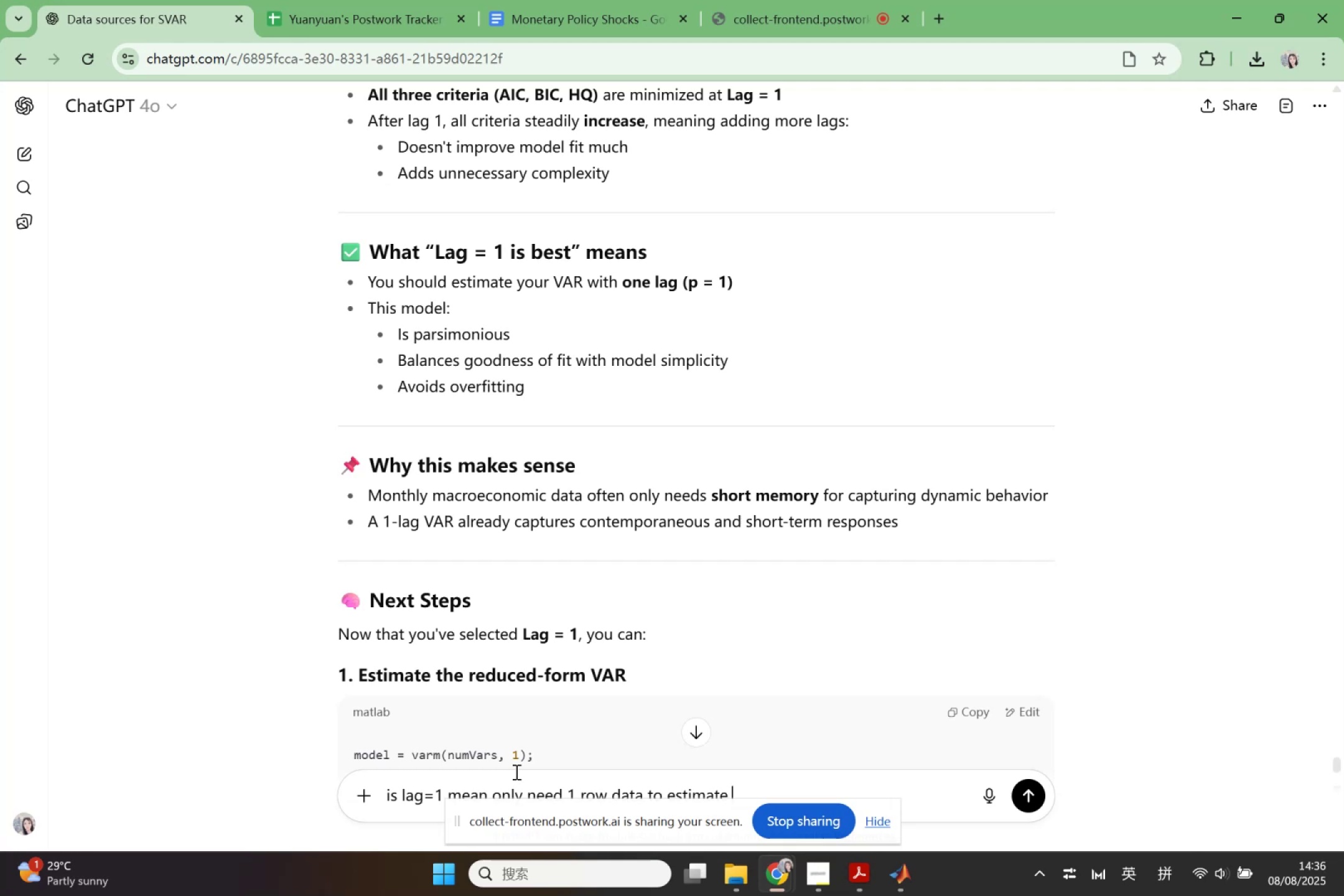 
type(s)
key(Backspace)
type(ti)
key(Backspace)
key(Backspace)
type(it s)
key(Backspace)
key(Backspace)
type(self?)
 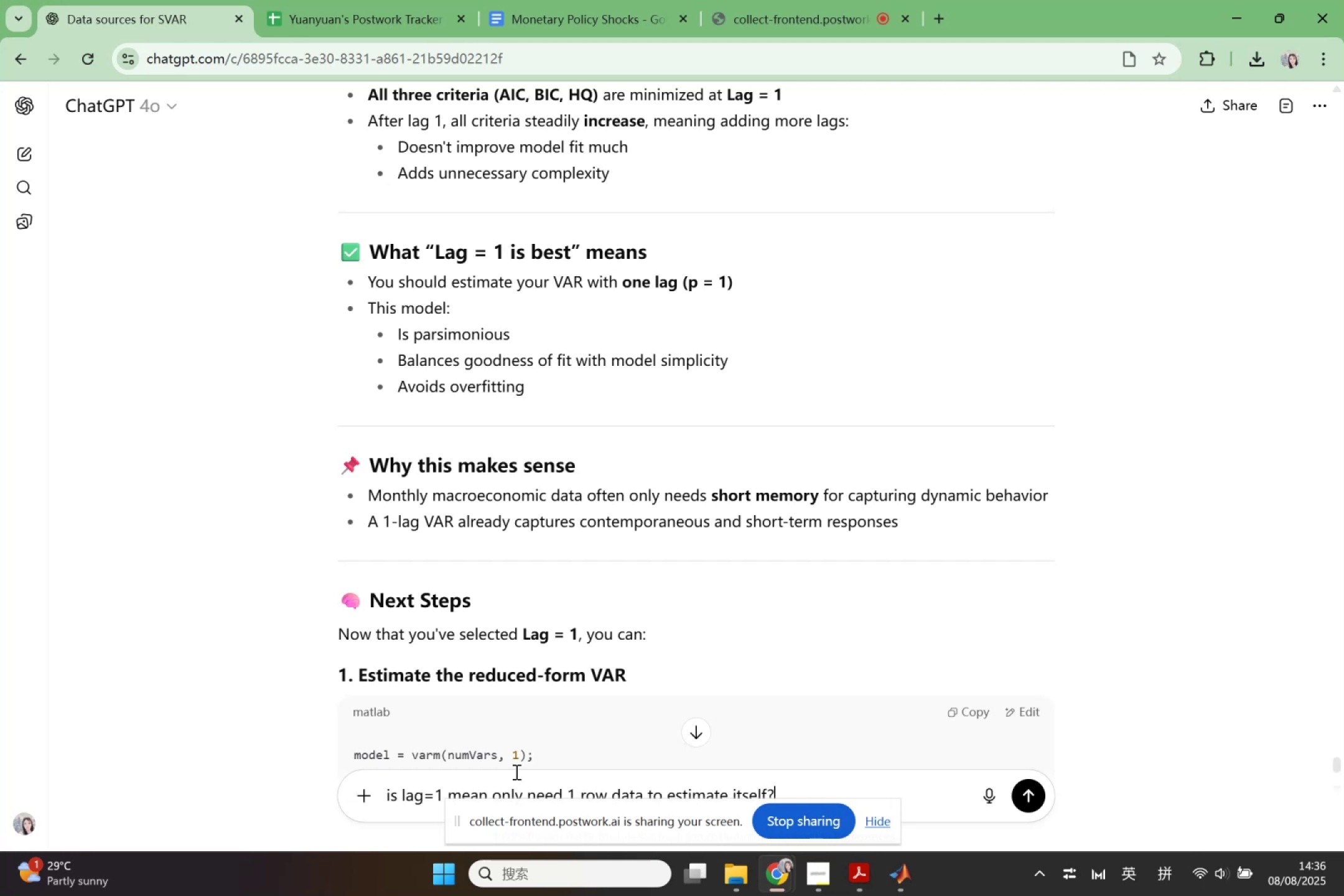 
key(Enter)
 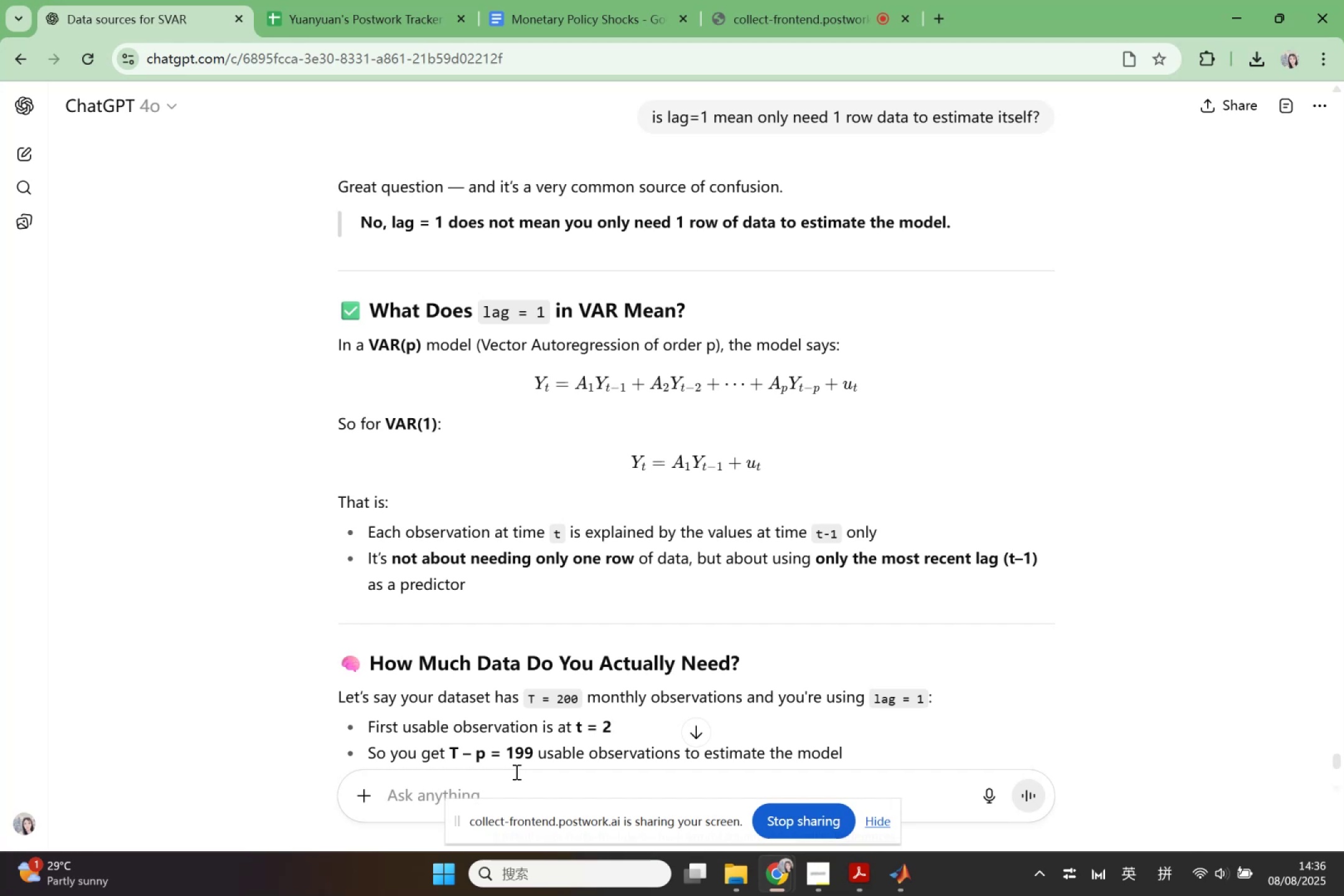 
wait(34.02)
 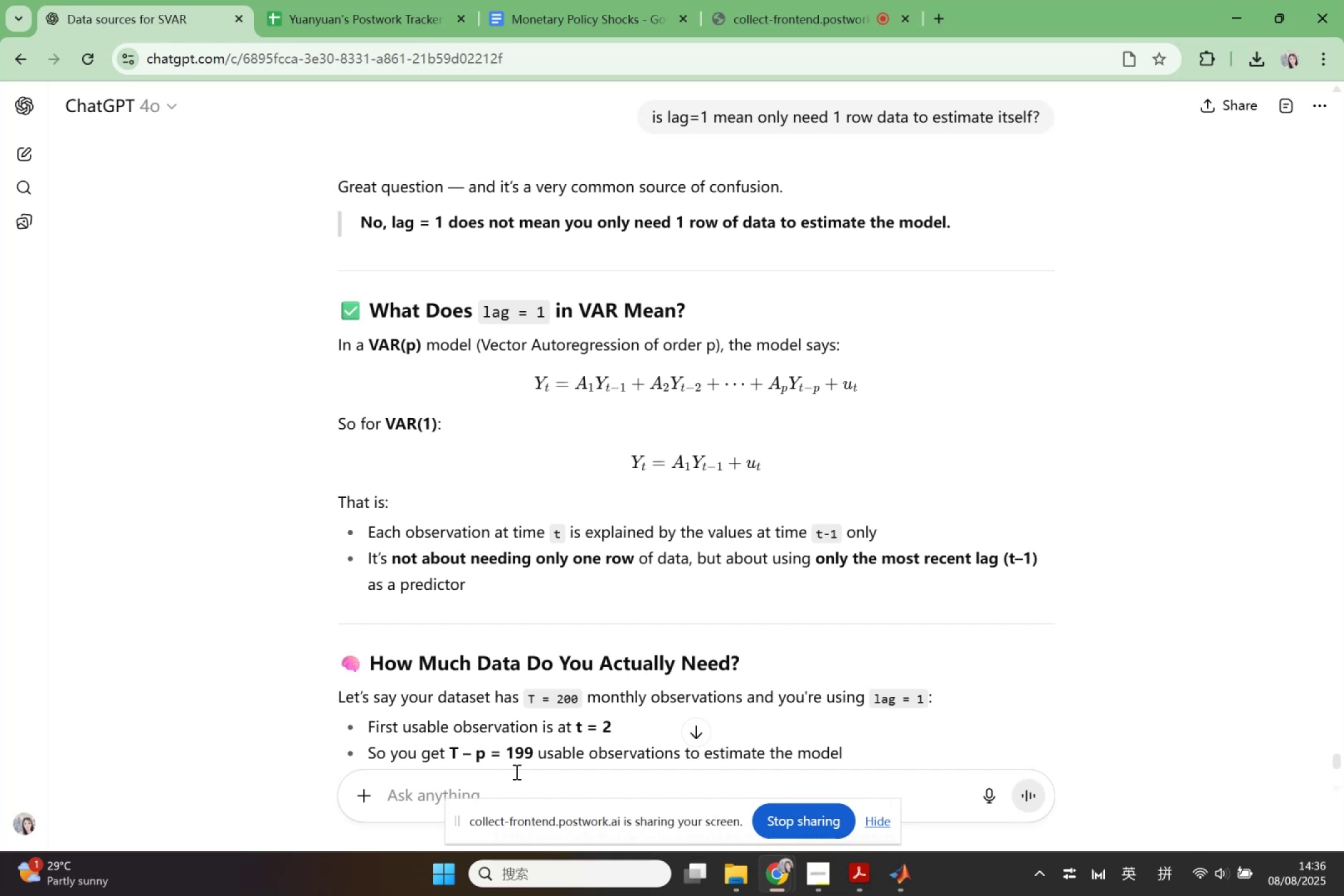 
key(Control+ControlLeft)
 